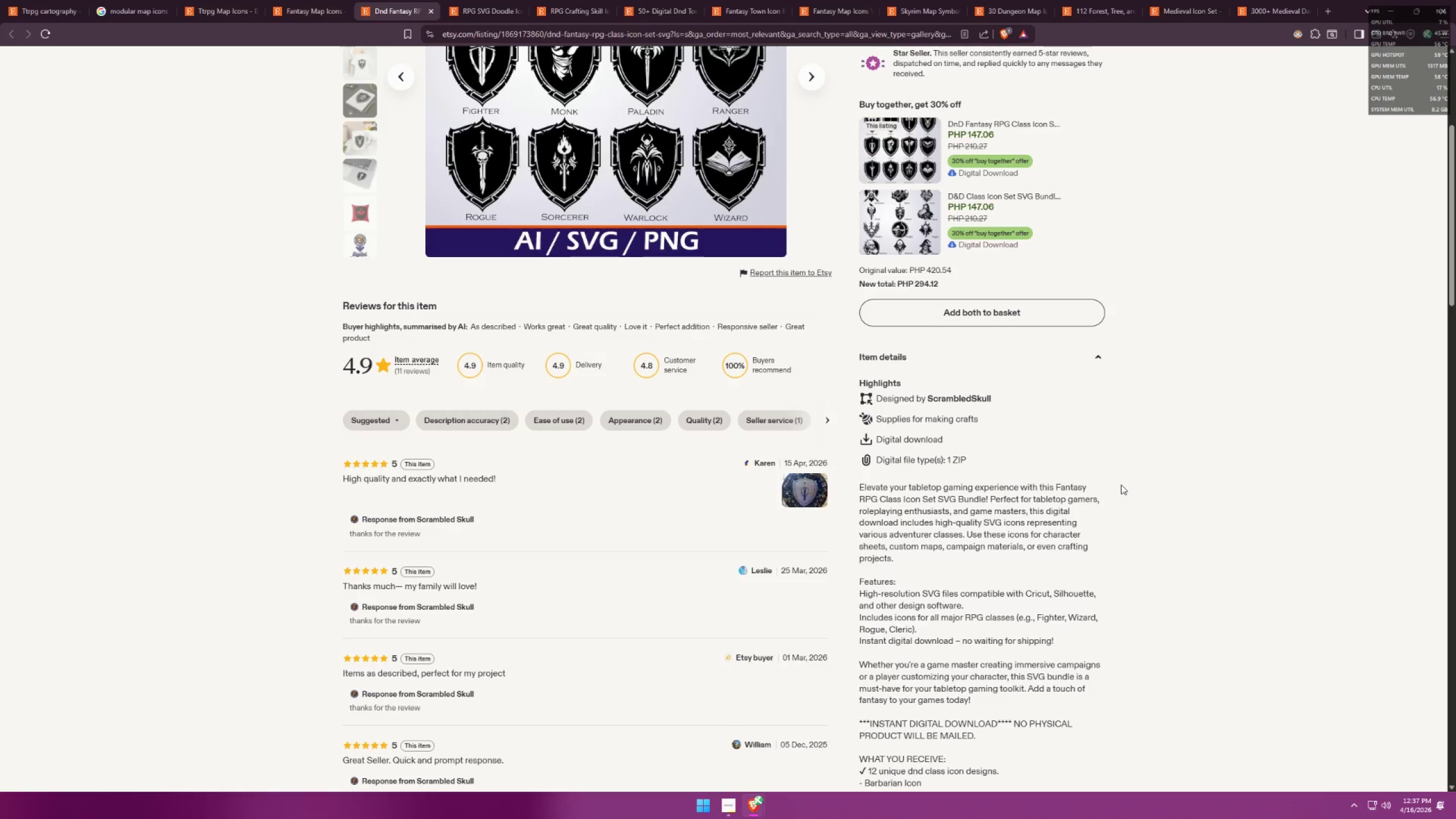 
key(Tab)
type(rpg/ttrpg enthusiast)
 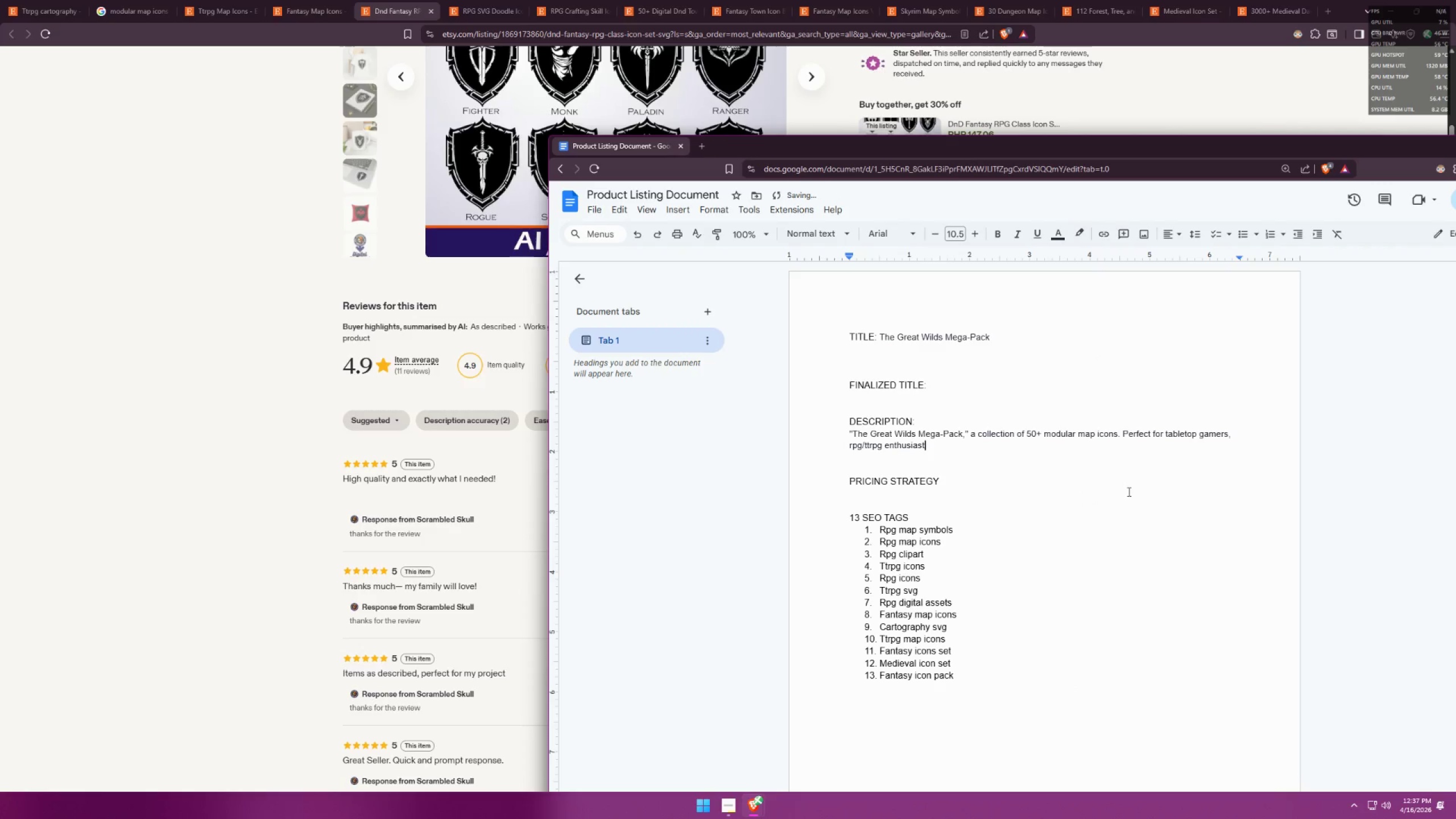 
key(Alt+AltLeft)
 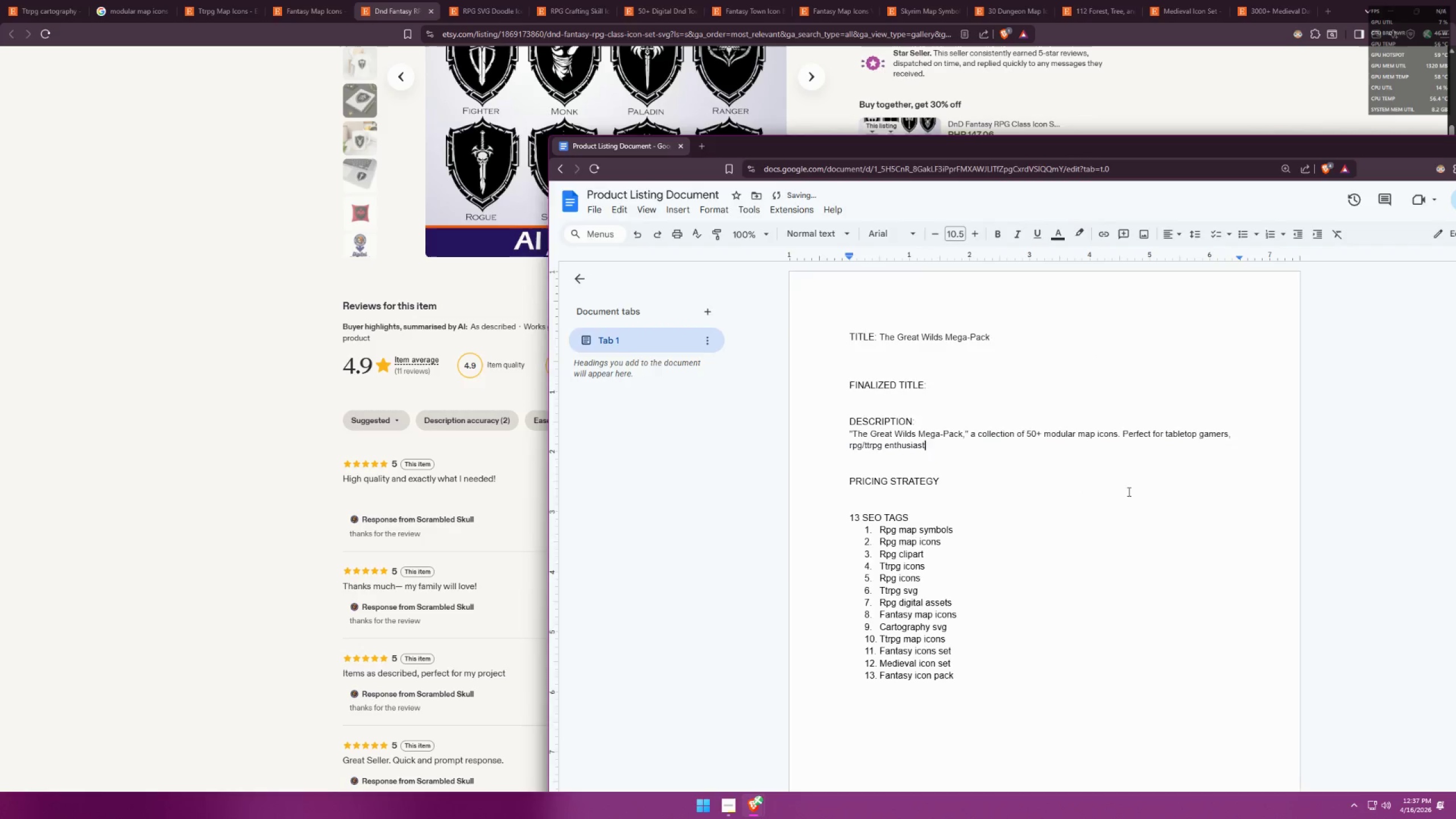 
key(Alt+Tab)
 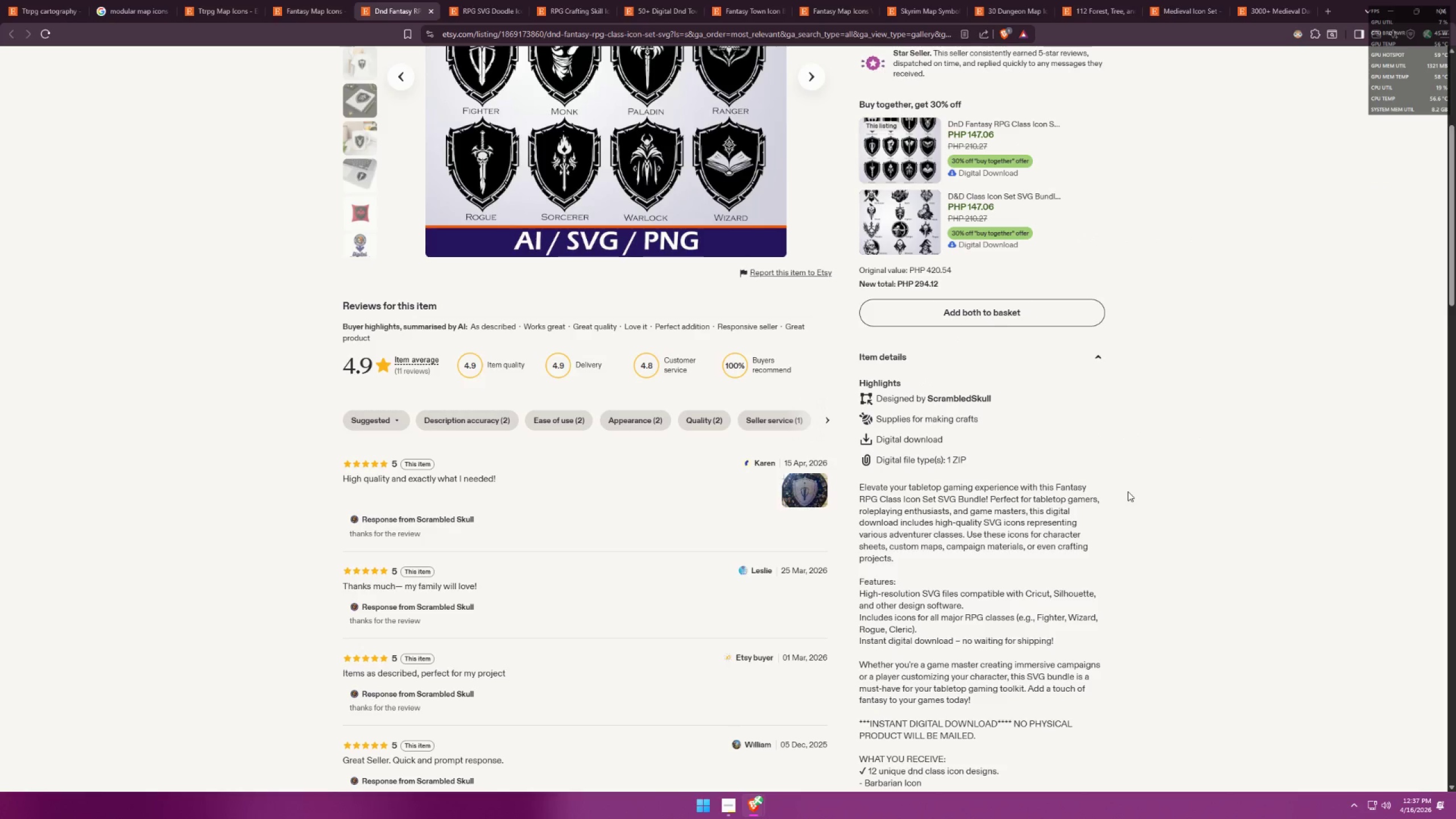 
key(Alt+AltLeft)
 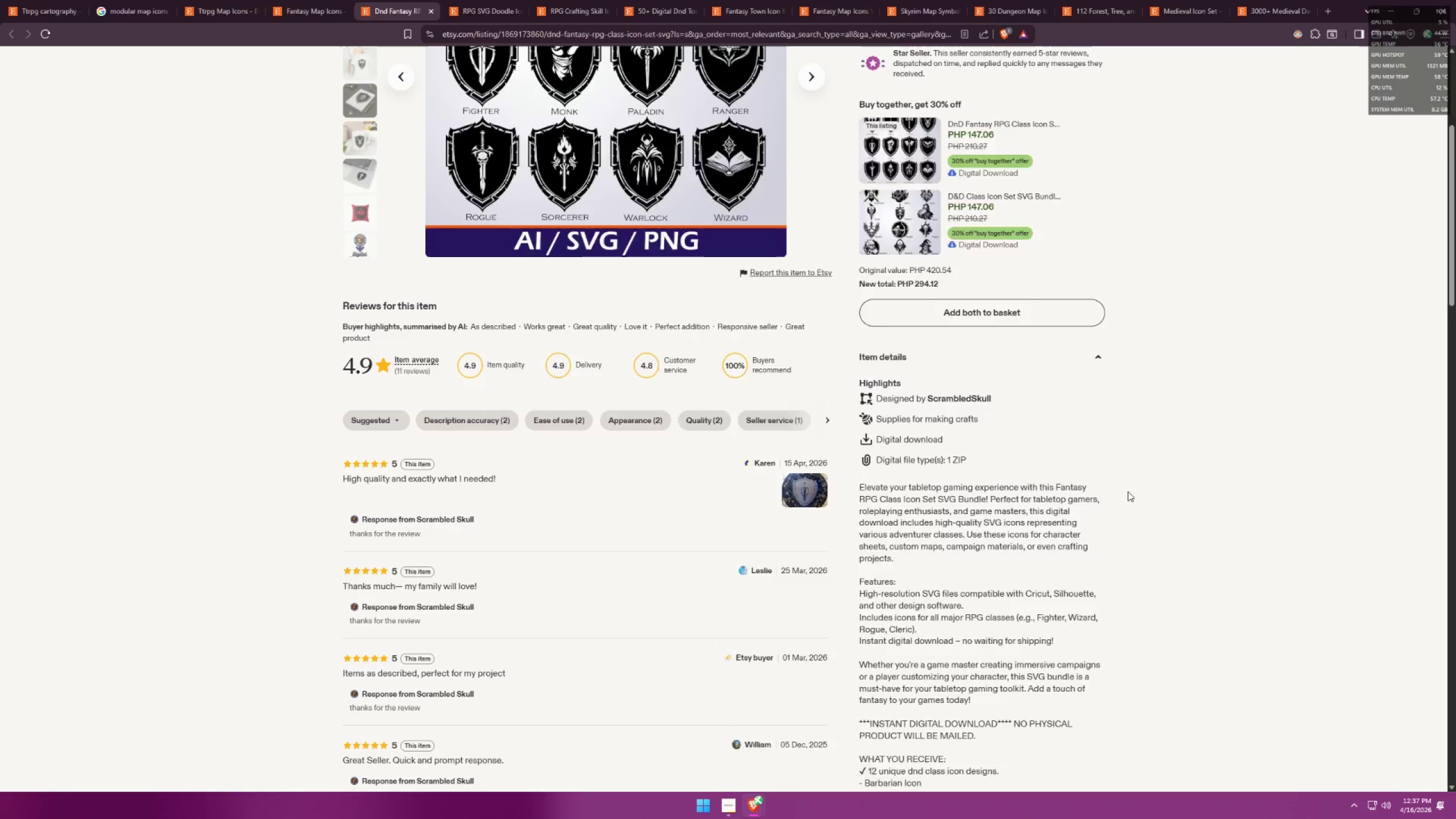 
key(Tab)
type(, game deve)
key(Backspace)
key(Backspace)
key(Backspace)
key(Backspace)
key(Backspace)
 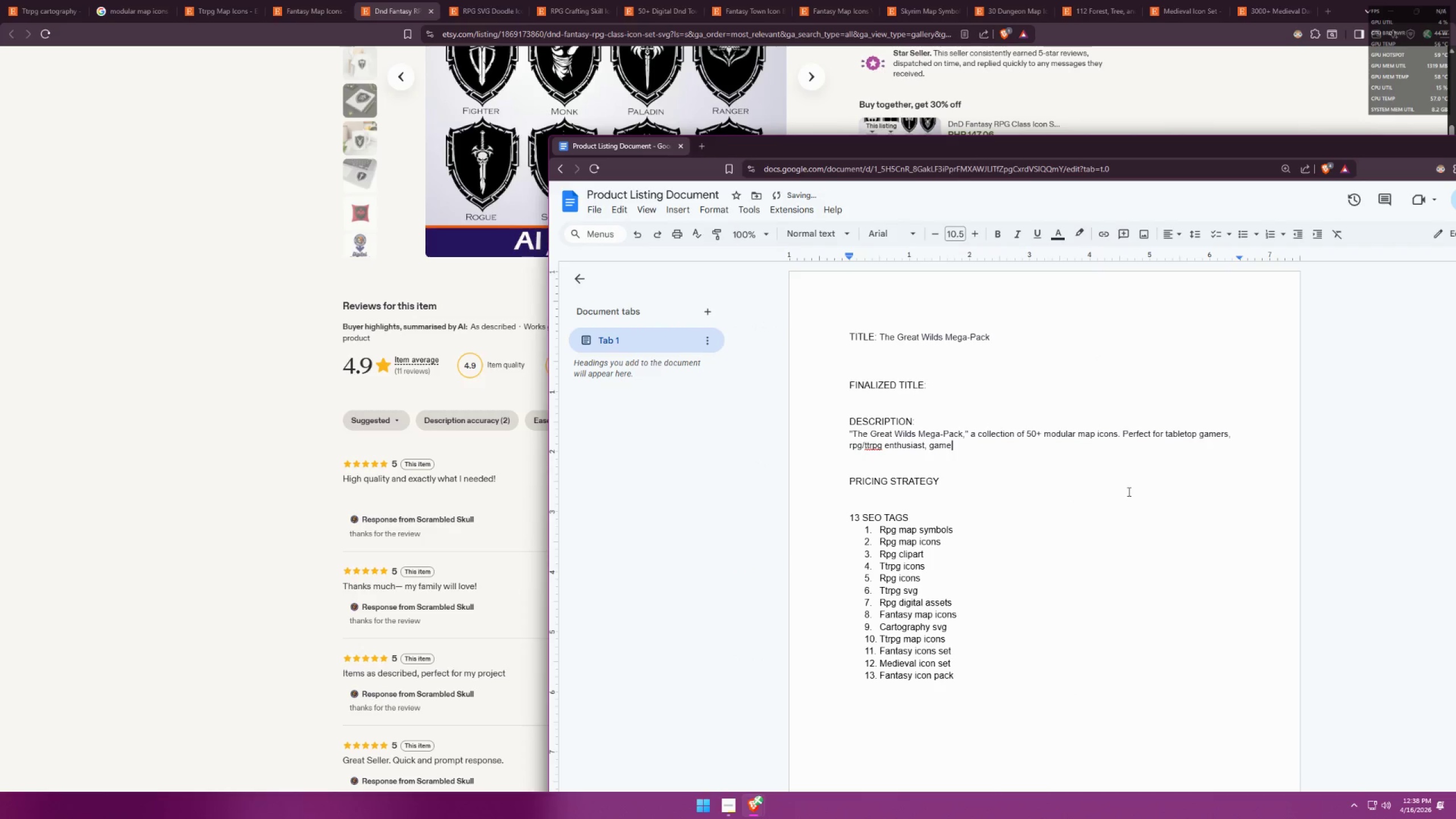 
key(Alt+AltLeft)
 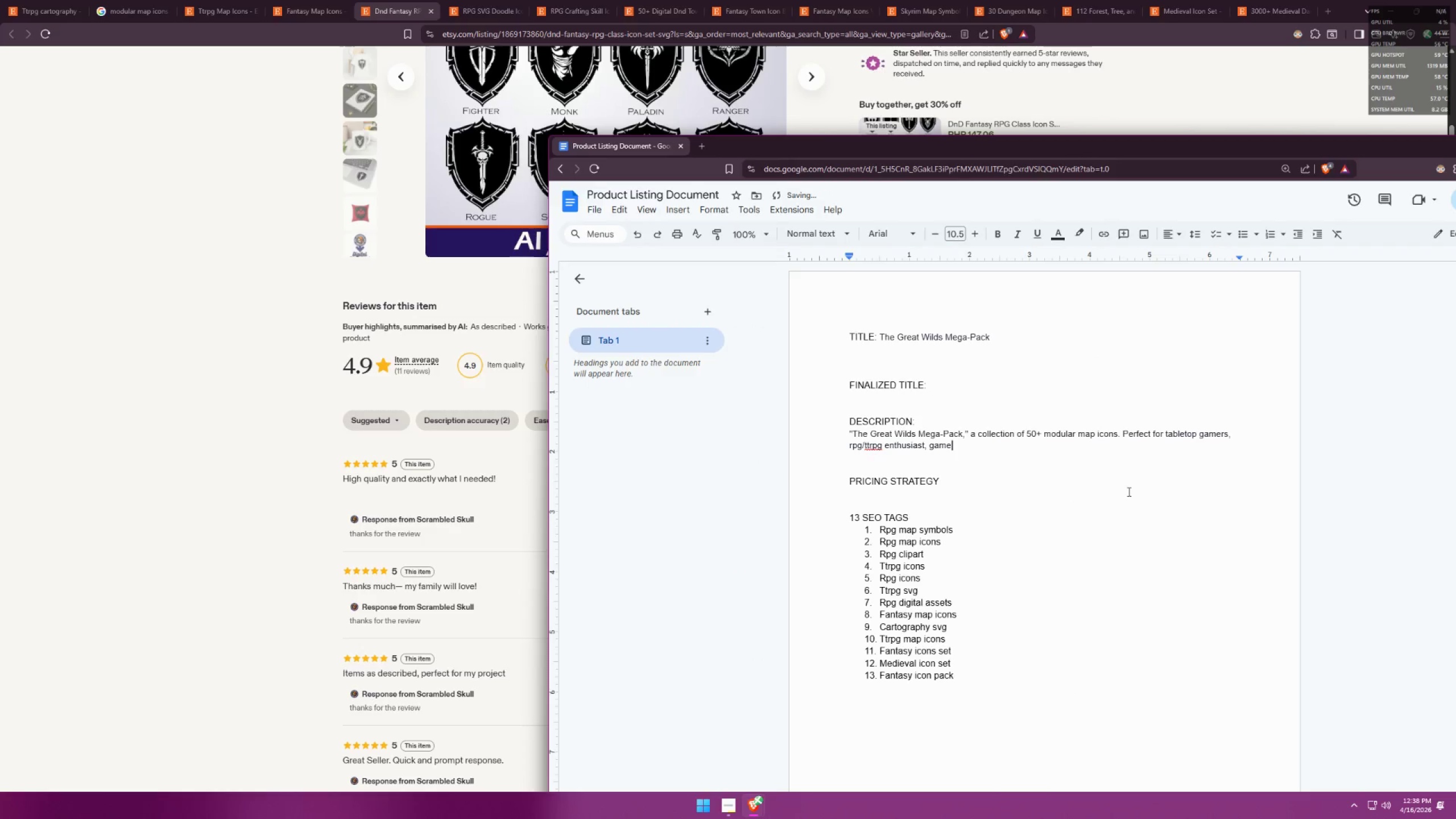 
key(Alt+Tab)
 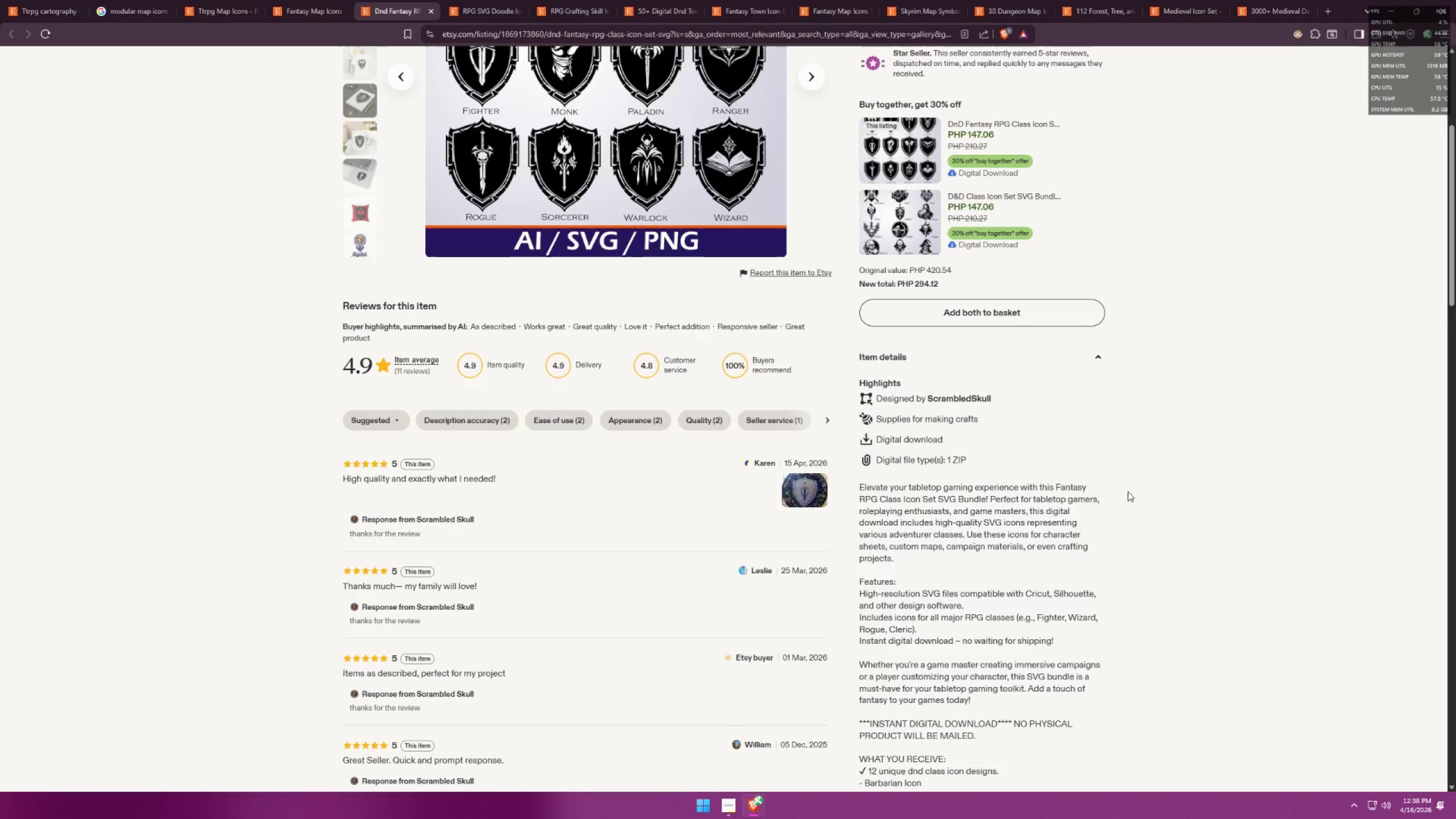 
key(Alt+AltLeft)
 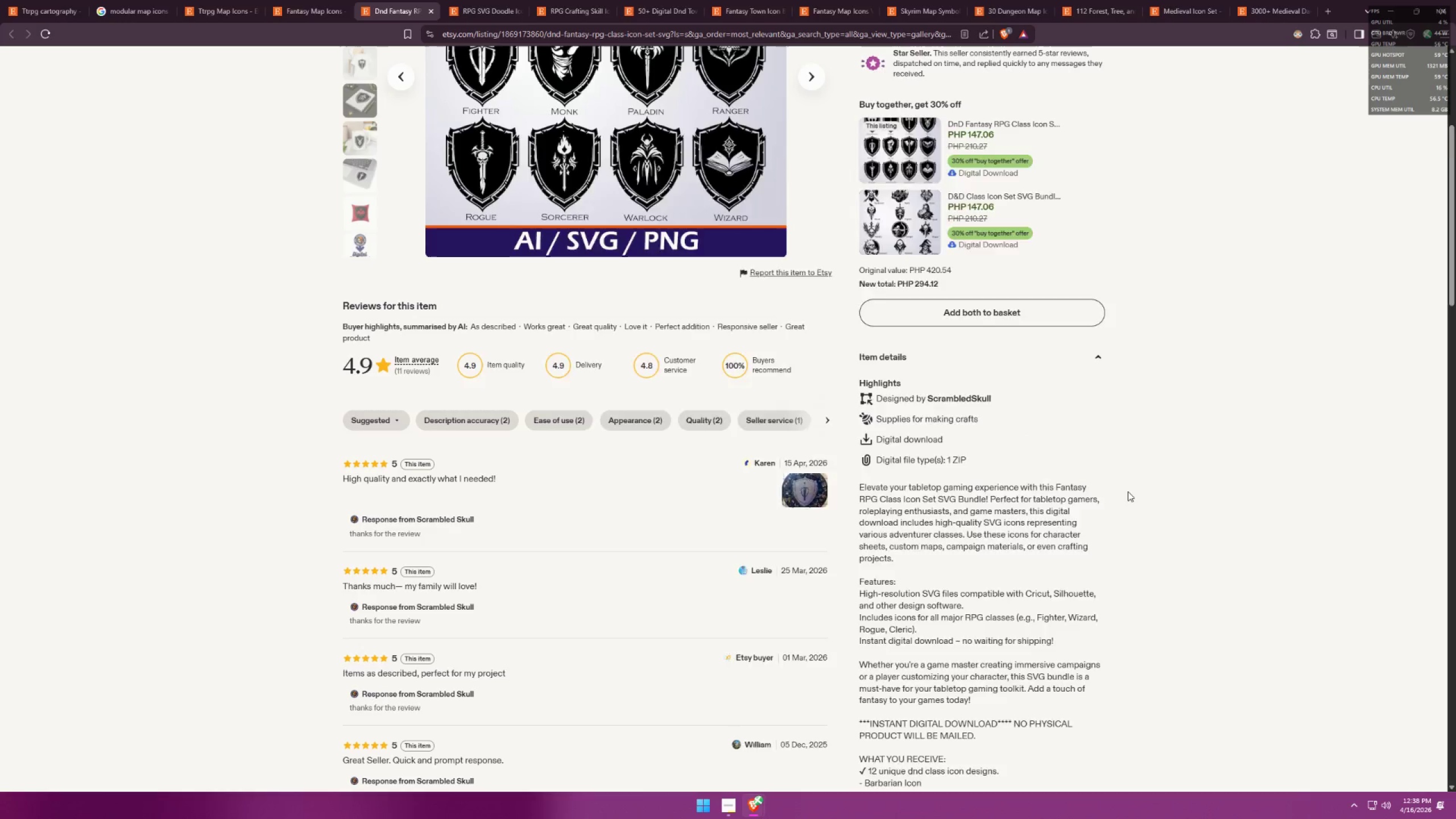 
key(Tab)
type( masters)
 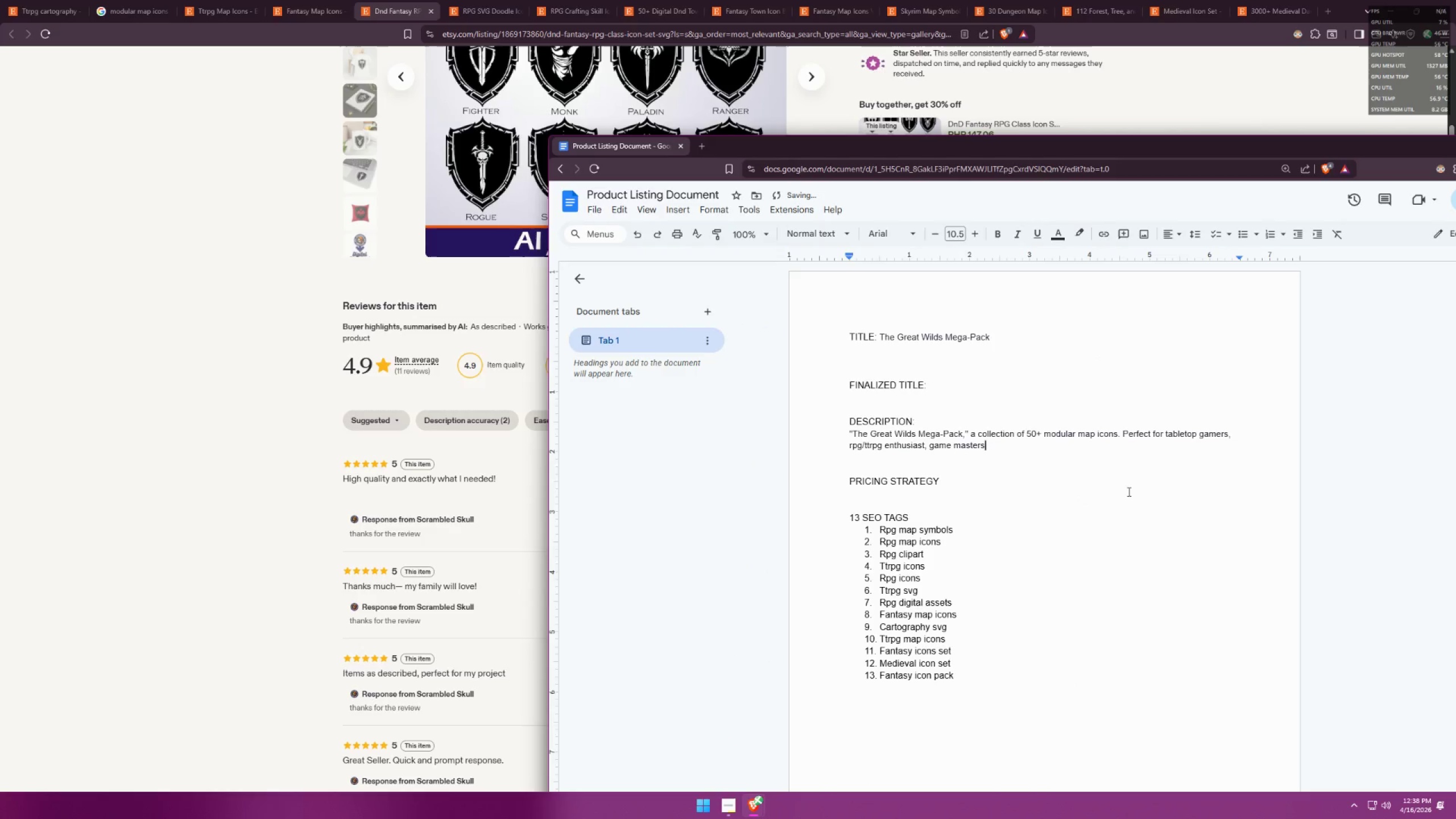 
key(Alt+AltLeft)
 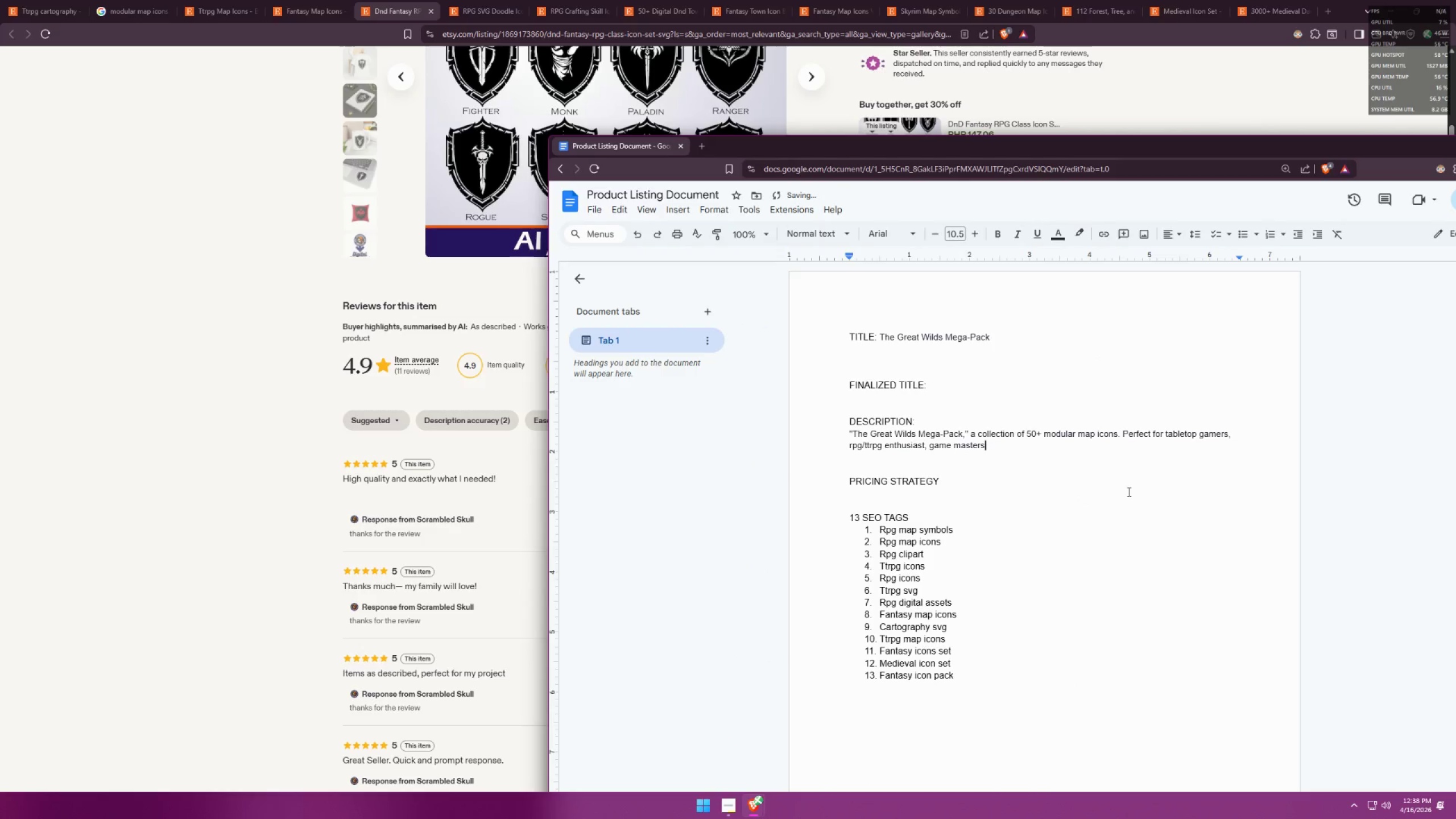 
key(Alt+Tab)
 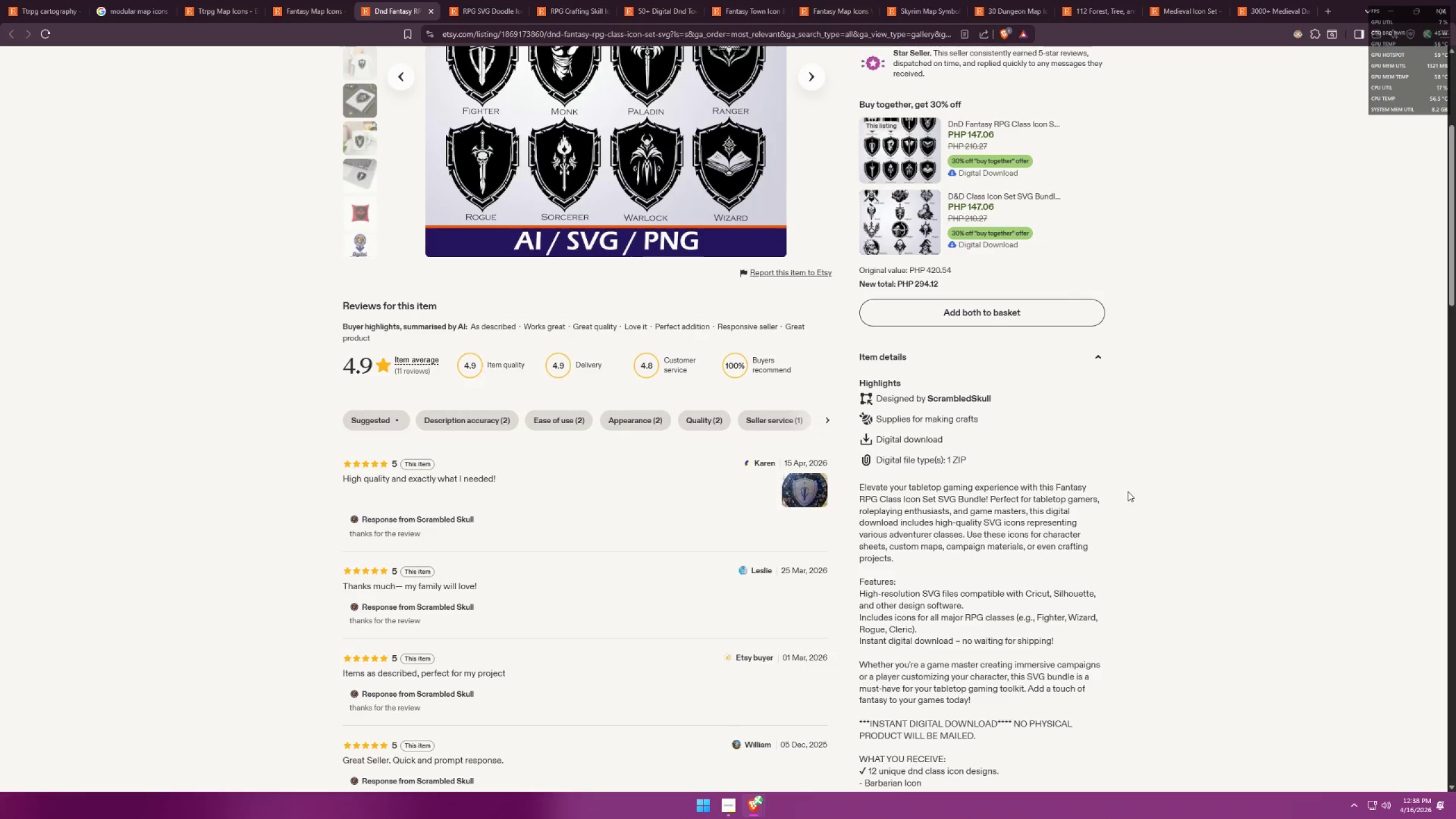 
key(Alt+AltLeft)
 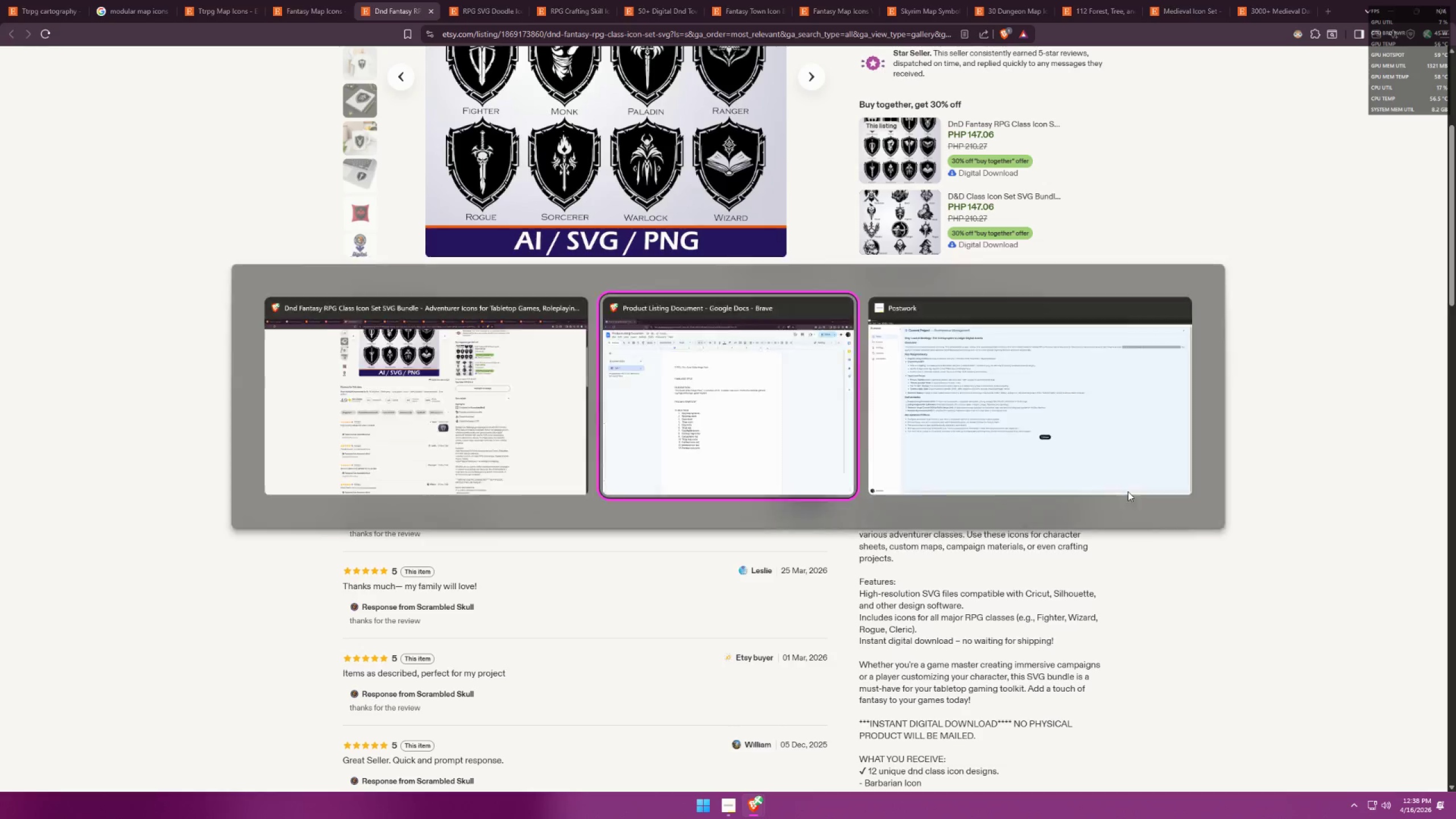 
key(Tab)
type(, au)
key(Backspace)
key(Backspace)
type(fantasy authors,)
 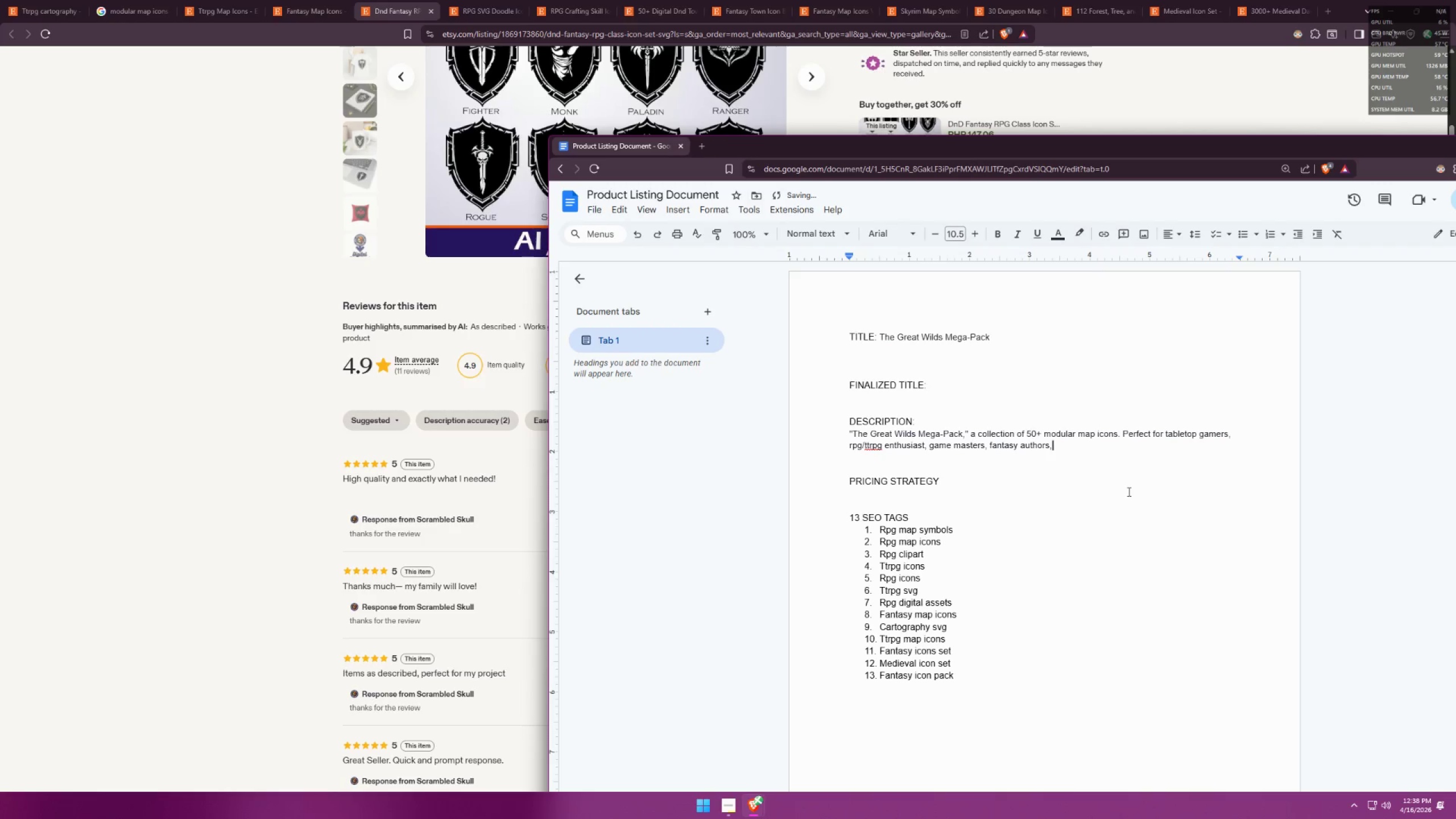 
key(Alt+AltLeft)
 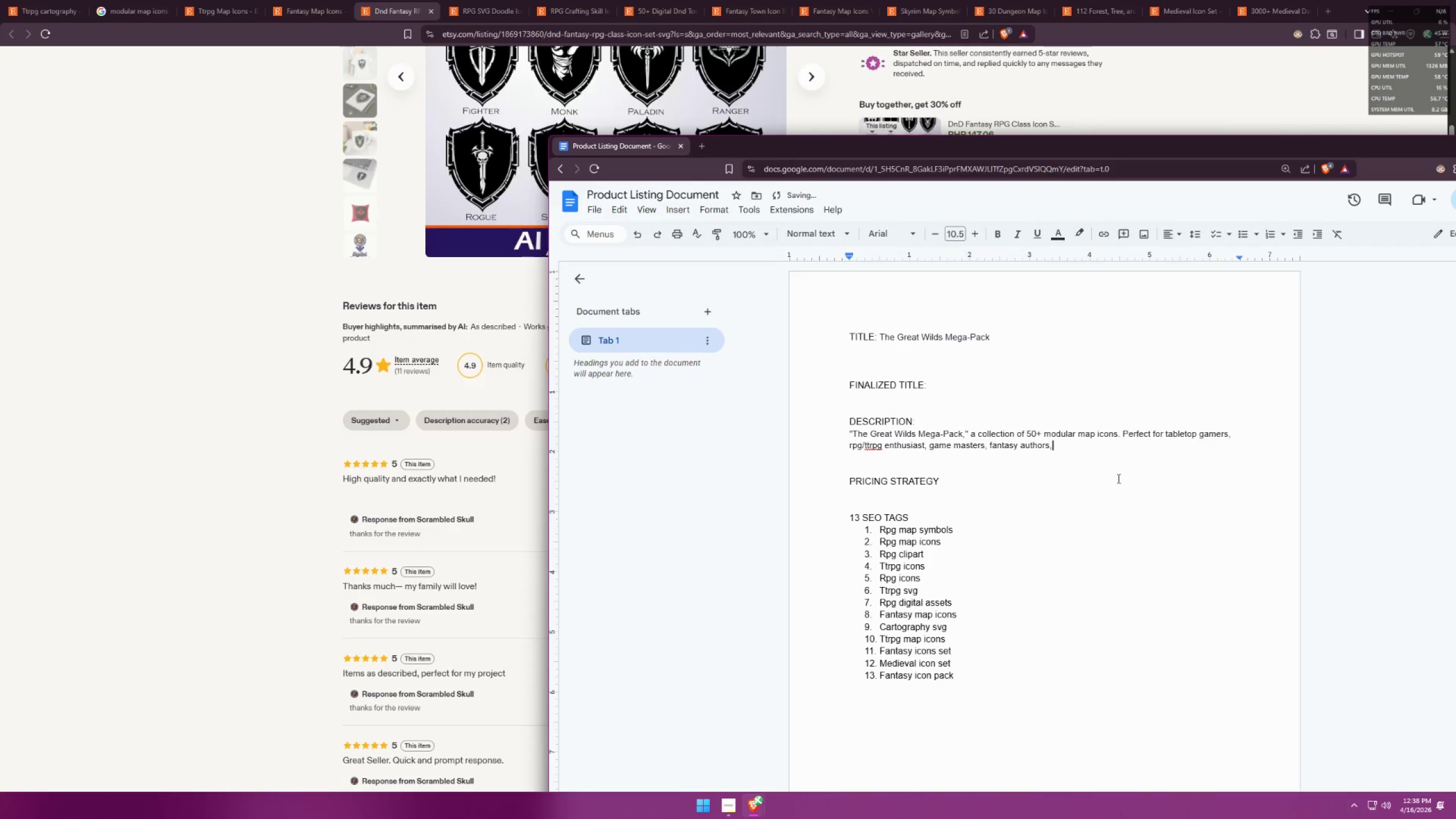 
key(Alt+Tab)
 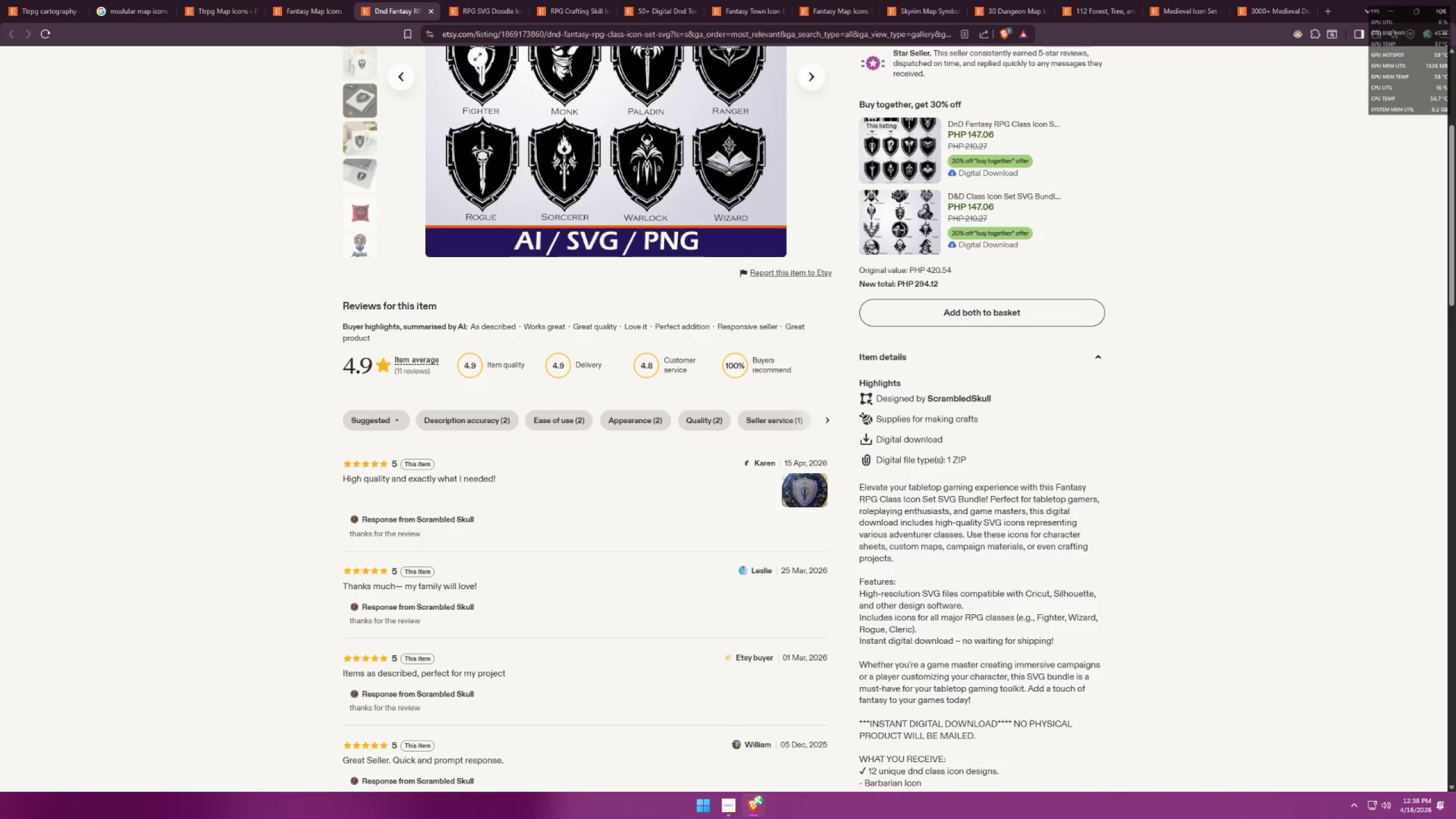 
left_click([310, 0])
 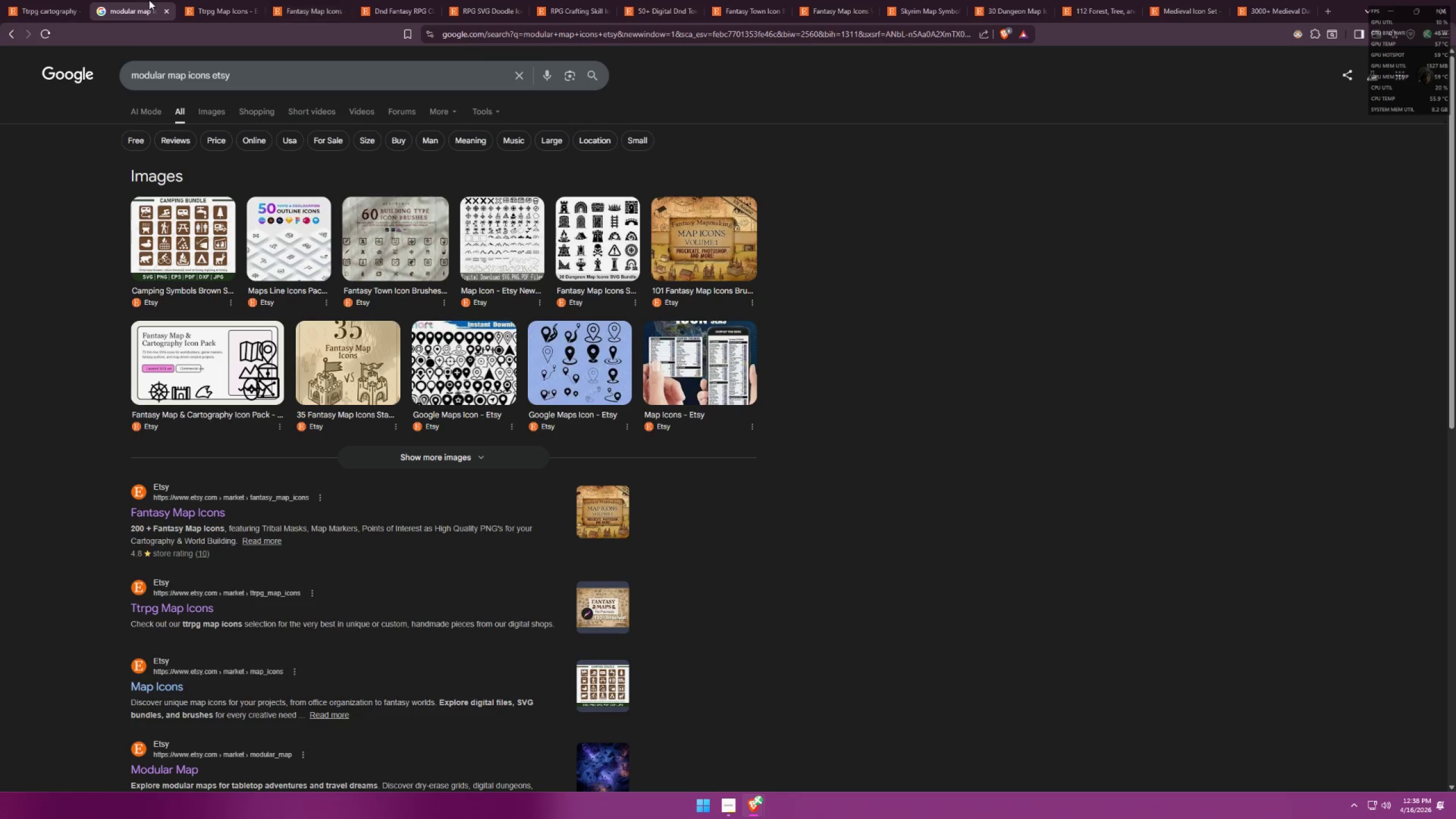 
left_click([208, 0])
 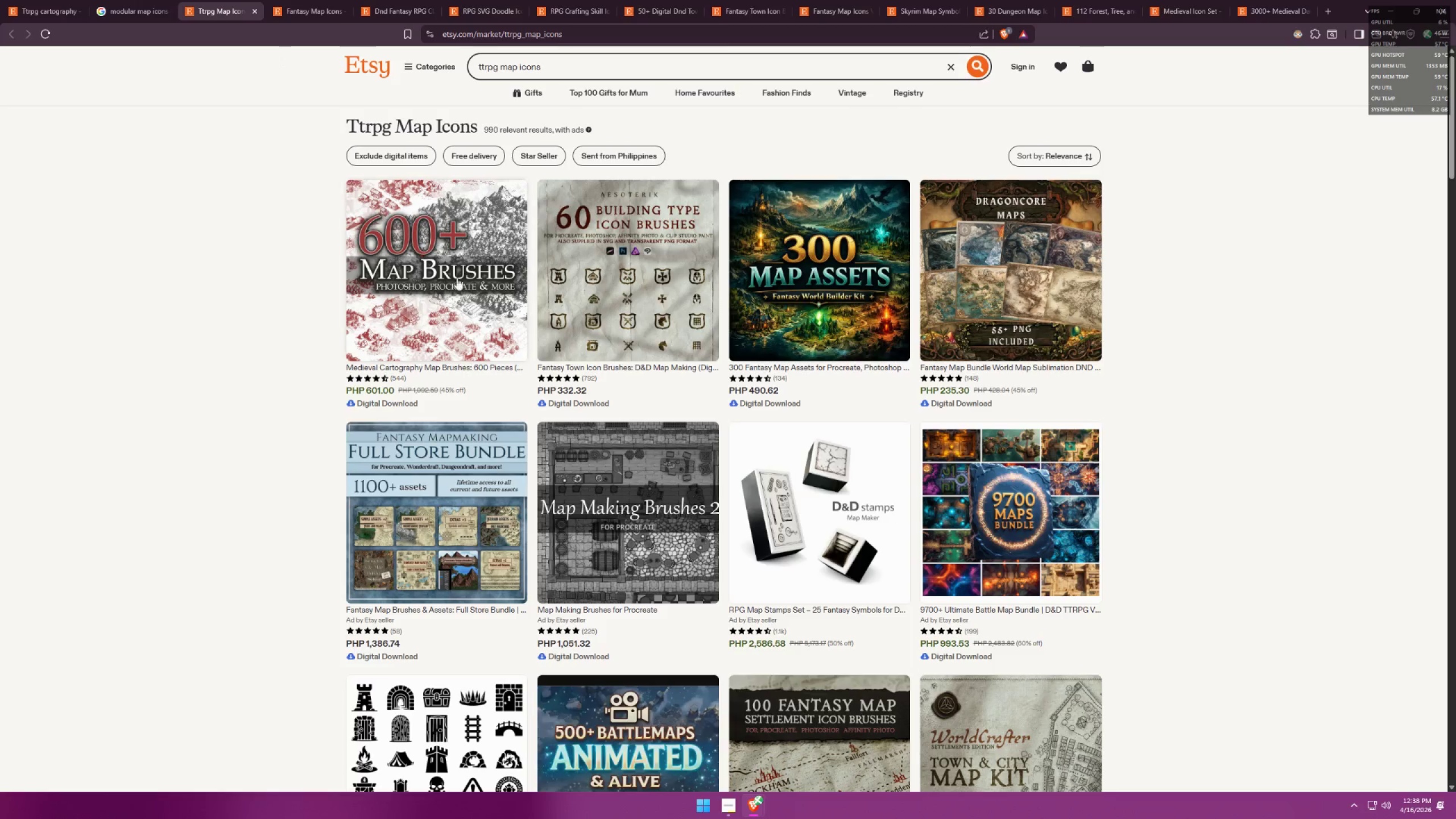 
left_click([283, 0])
 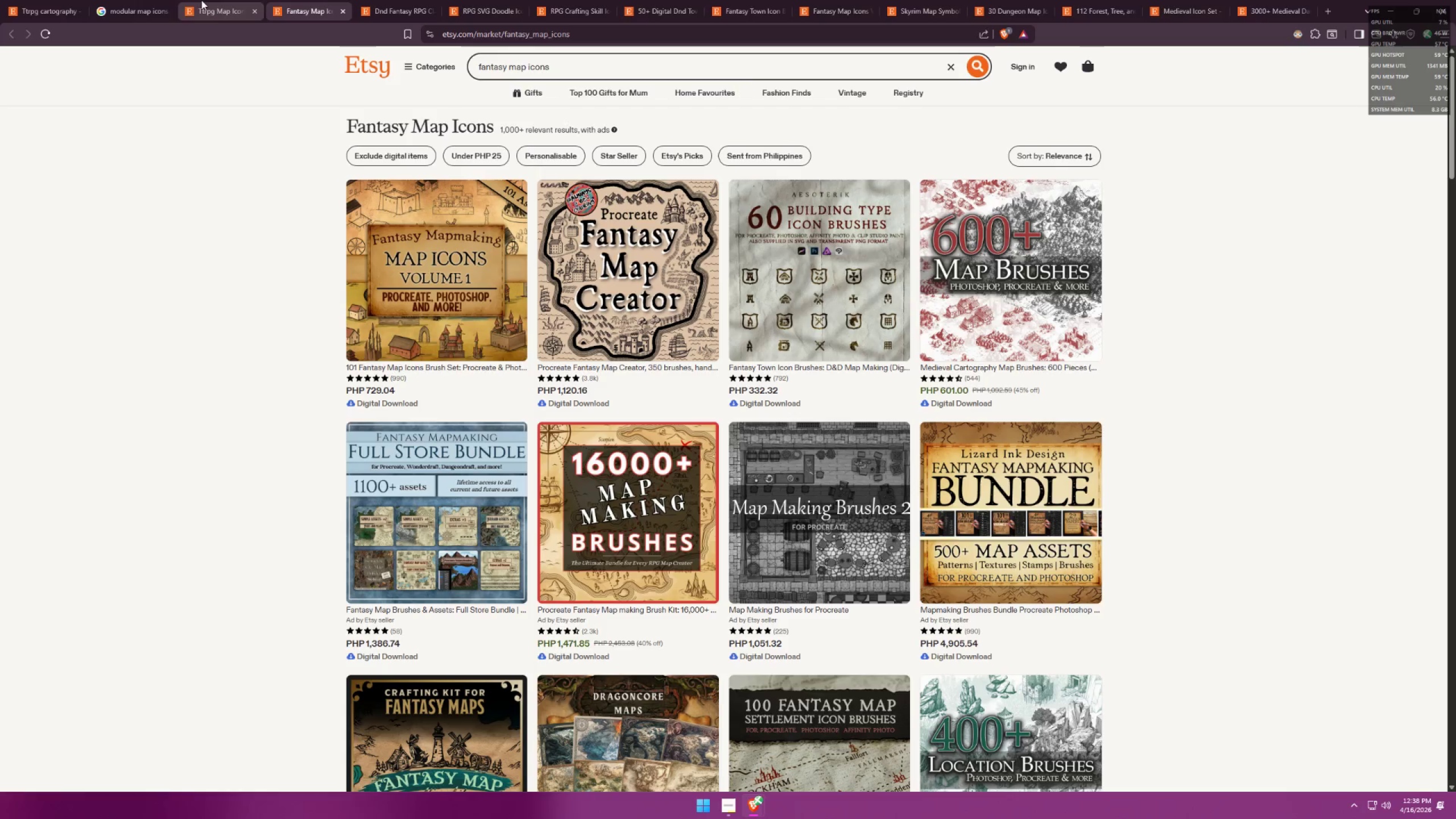 
left_click([369, 0])
 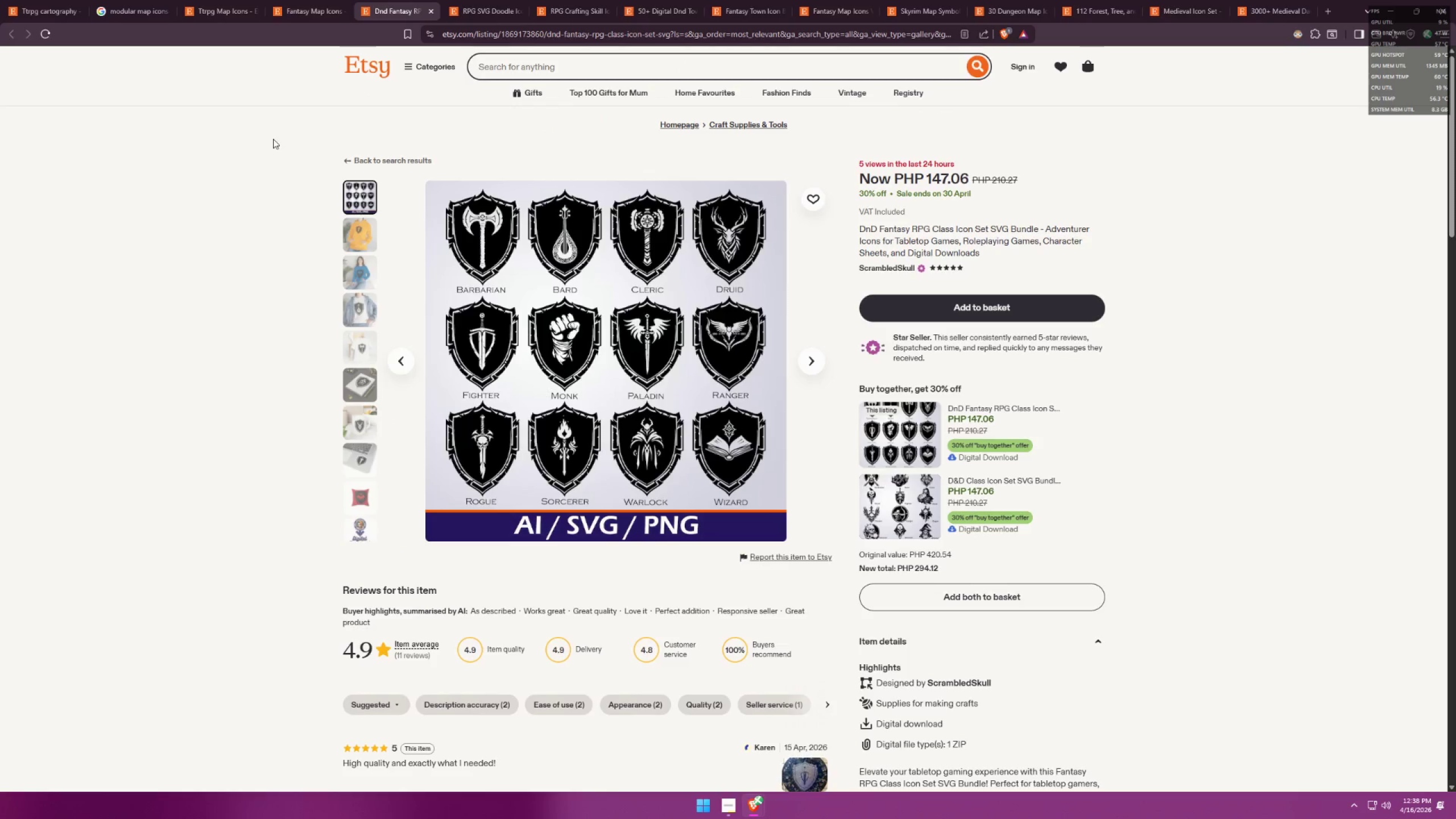 
left_click([403, 361])
 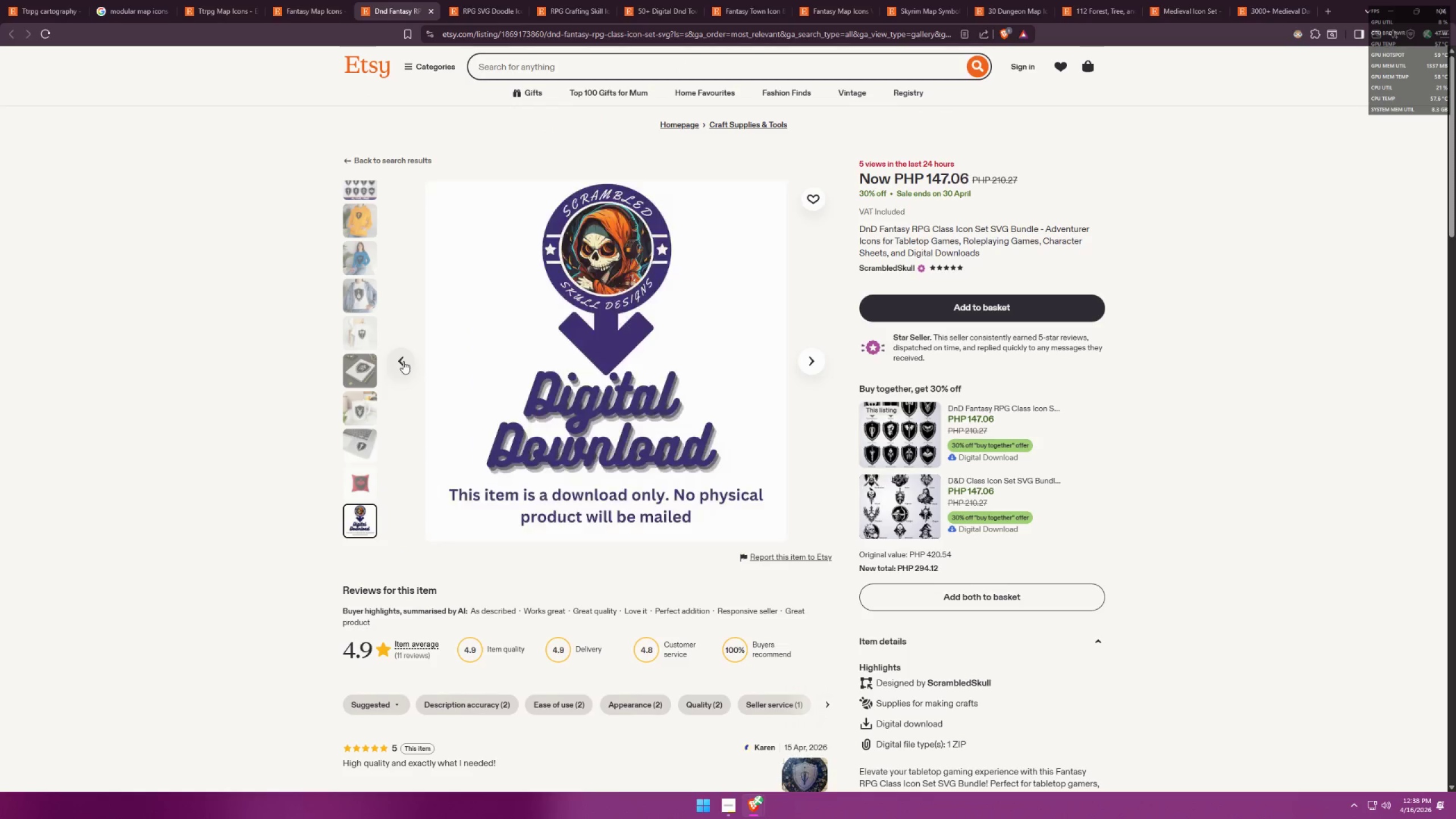 
left_click([403, 361])
 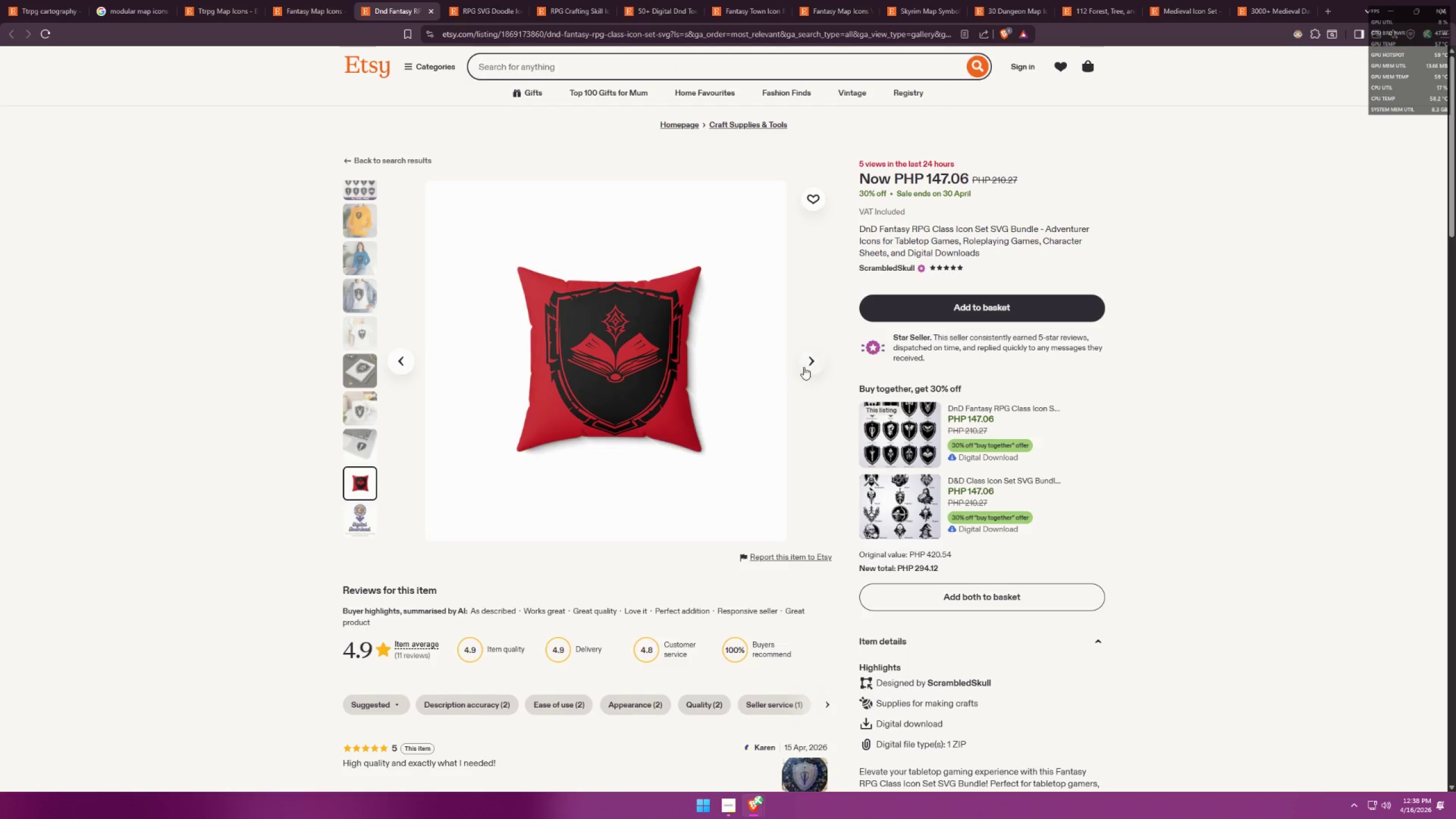 
double_click([807, 365])
 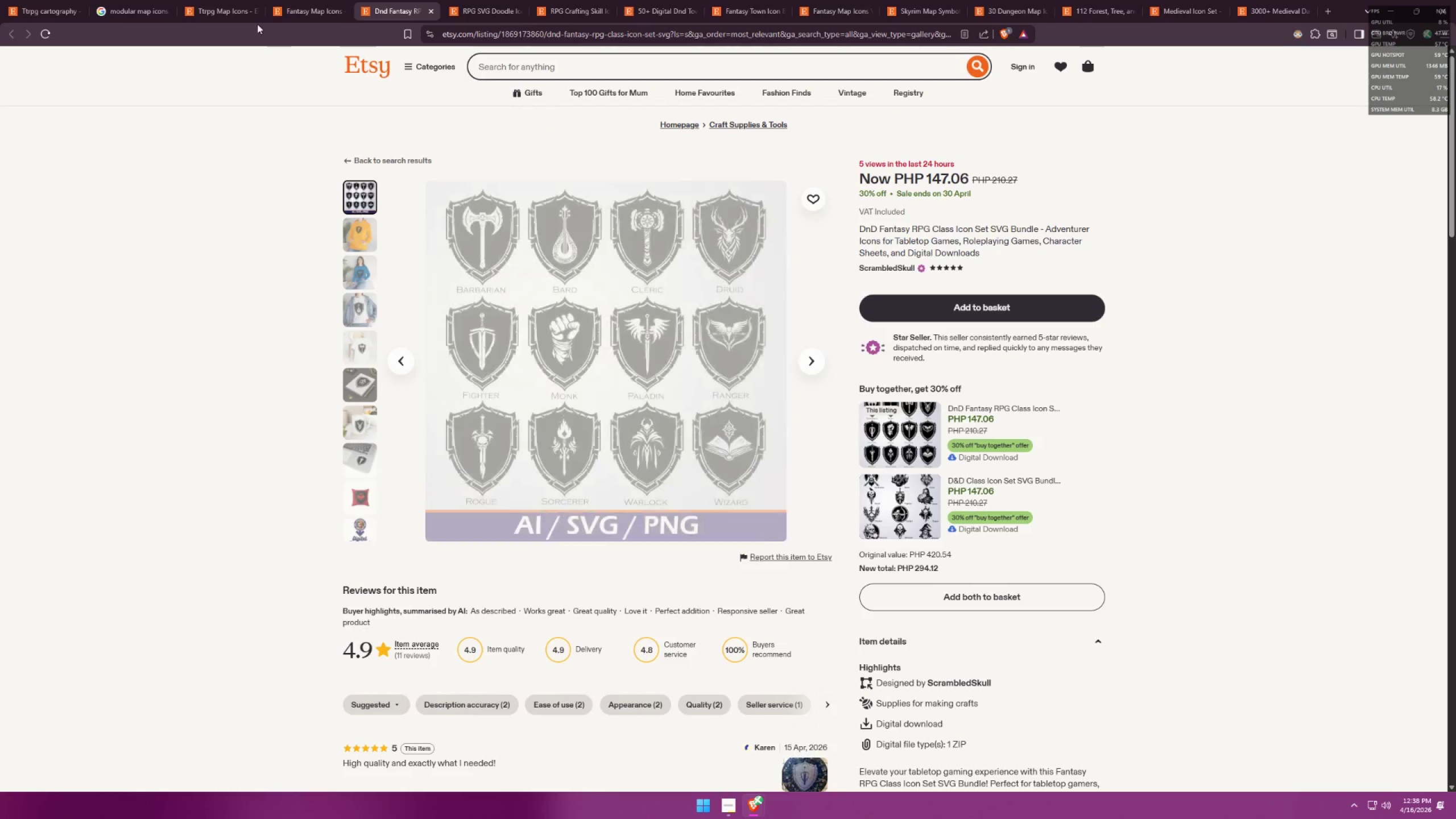 
left_click([217, 0])
 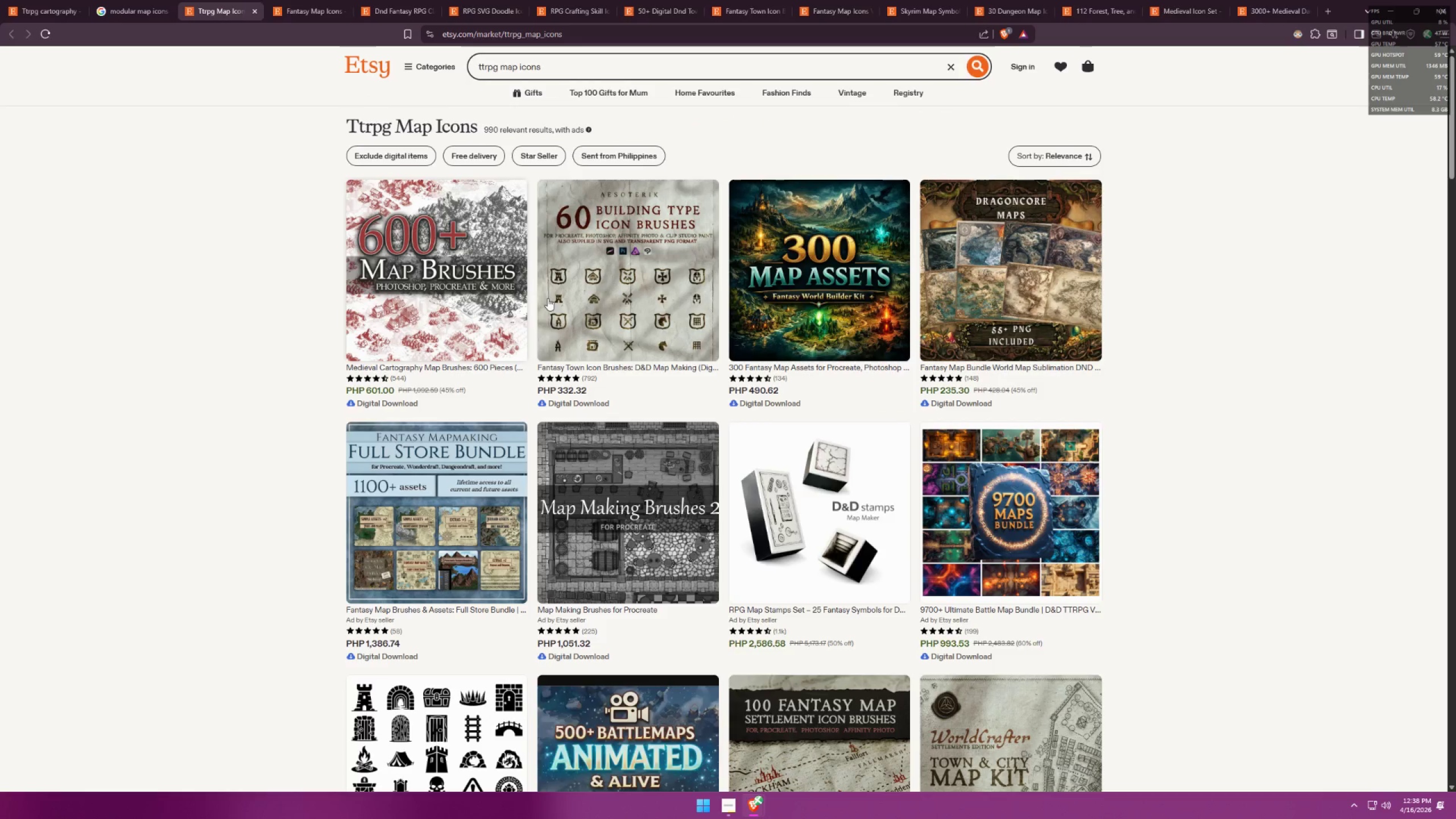 
left_click([643, 300])
 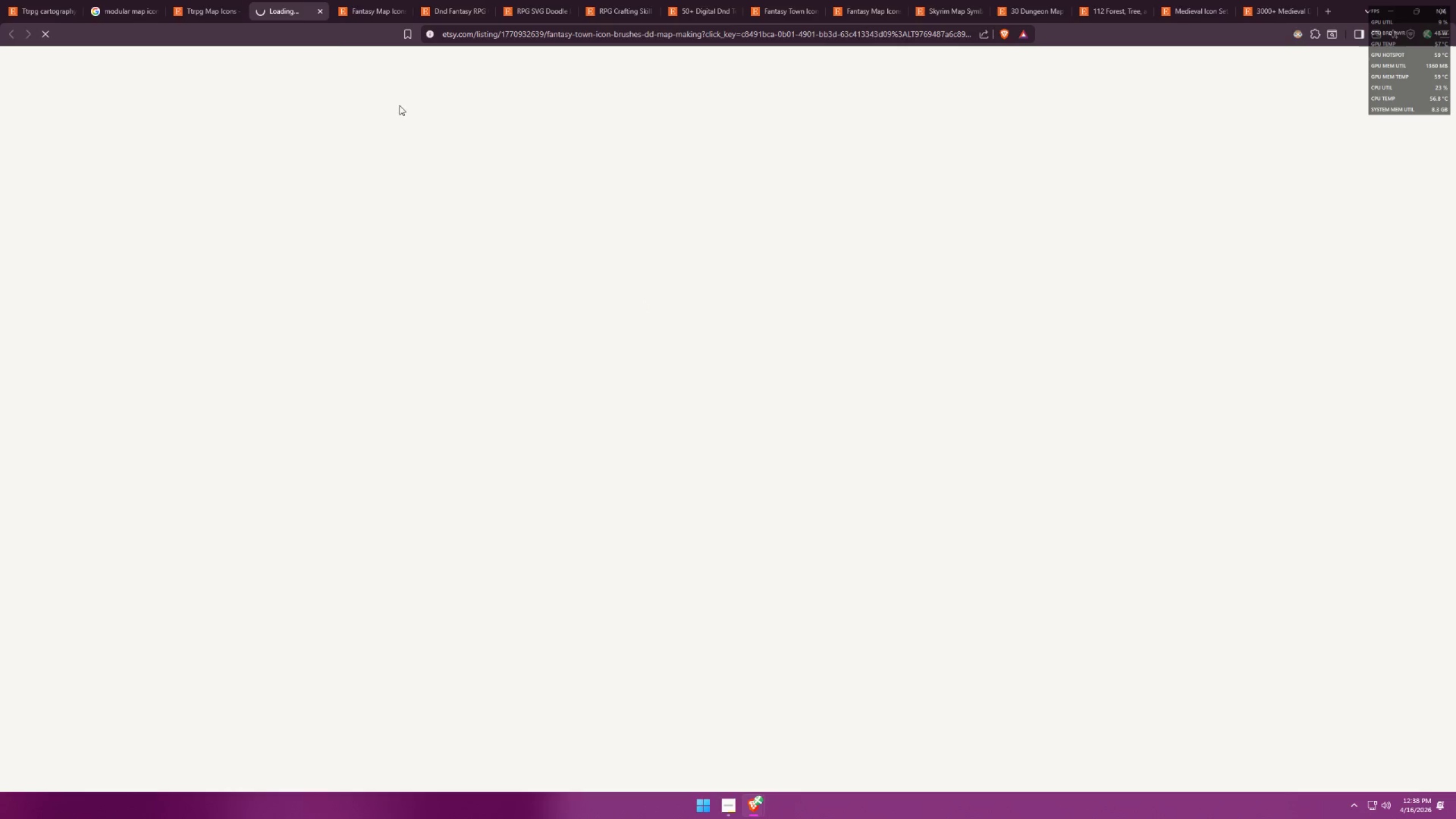 
left_click([357, 0])
 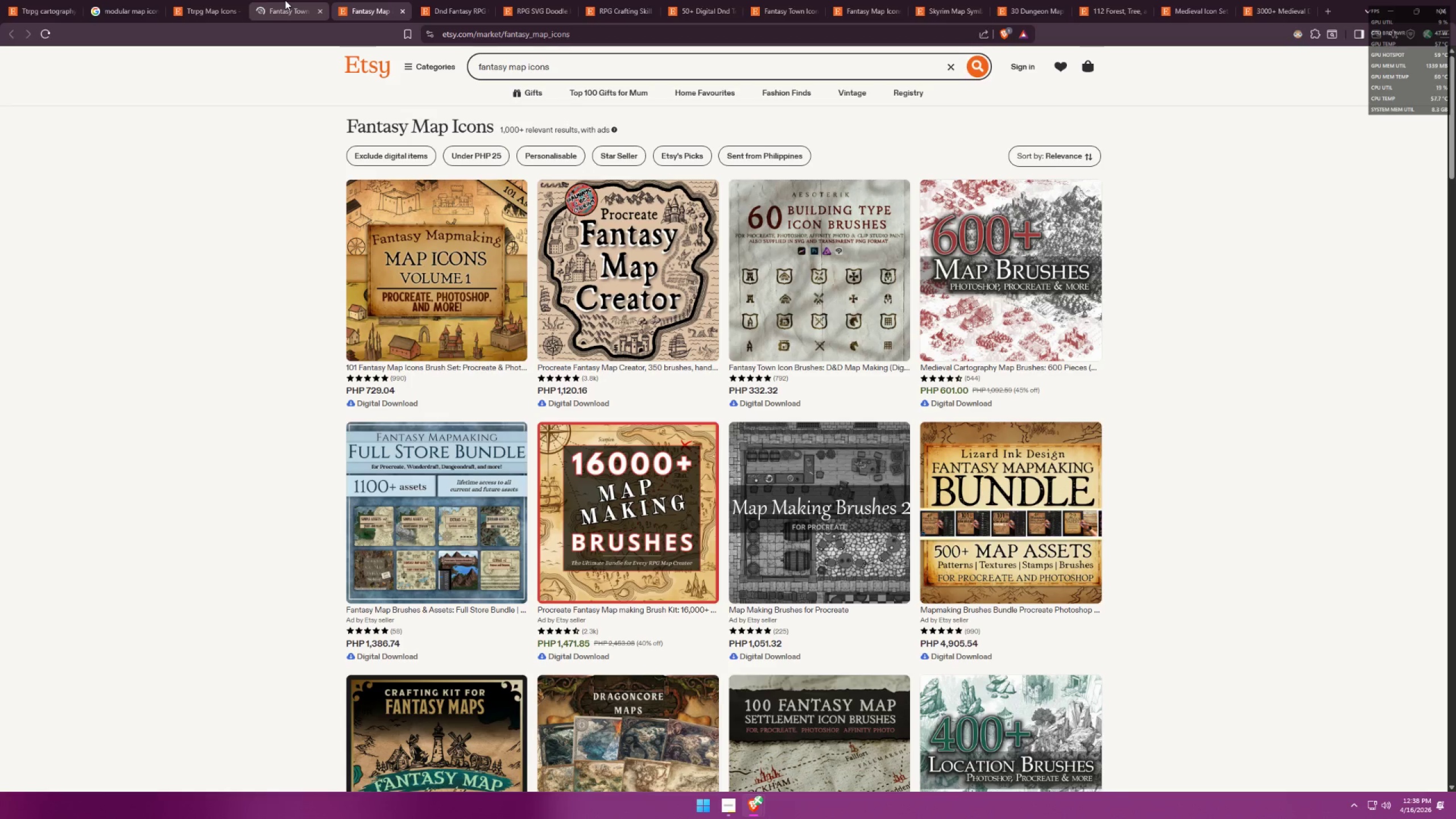 
left_click([285, 0])
 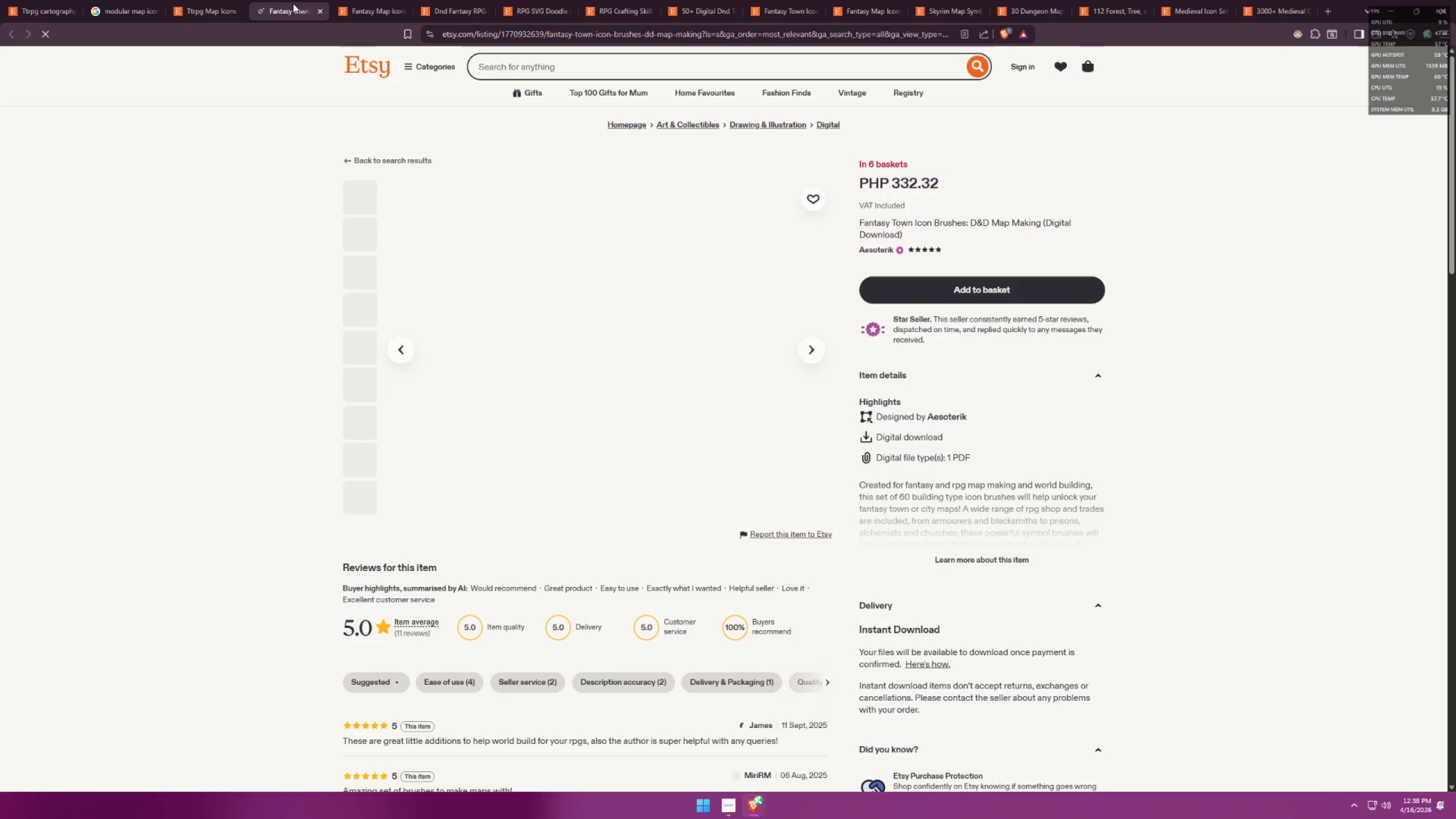 
left_click([368, 0])
 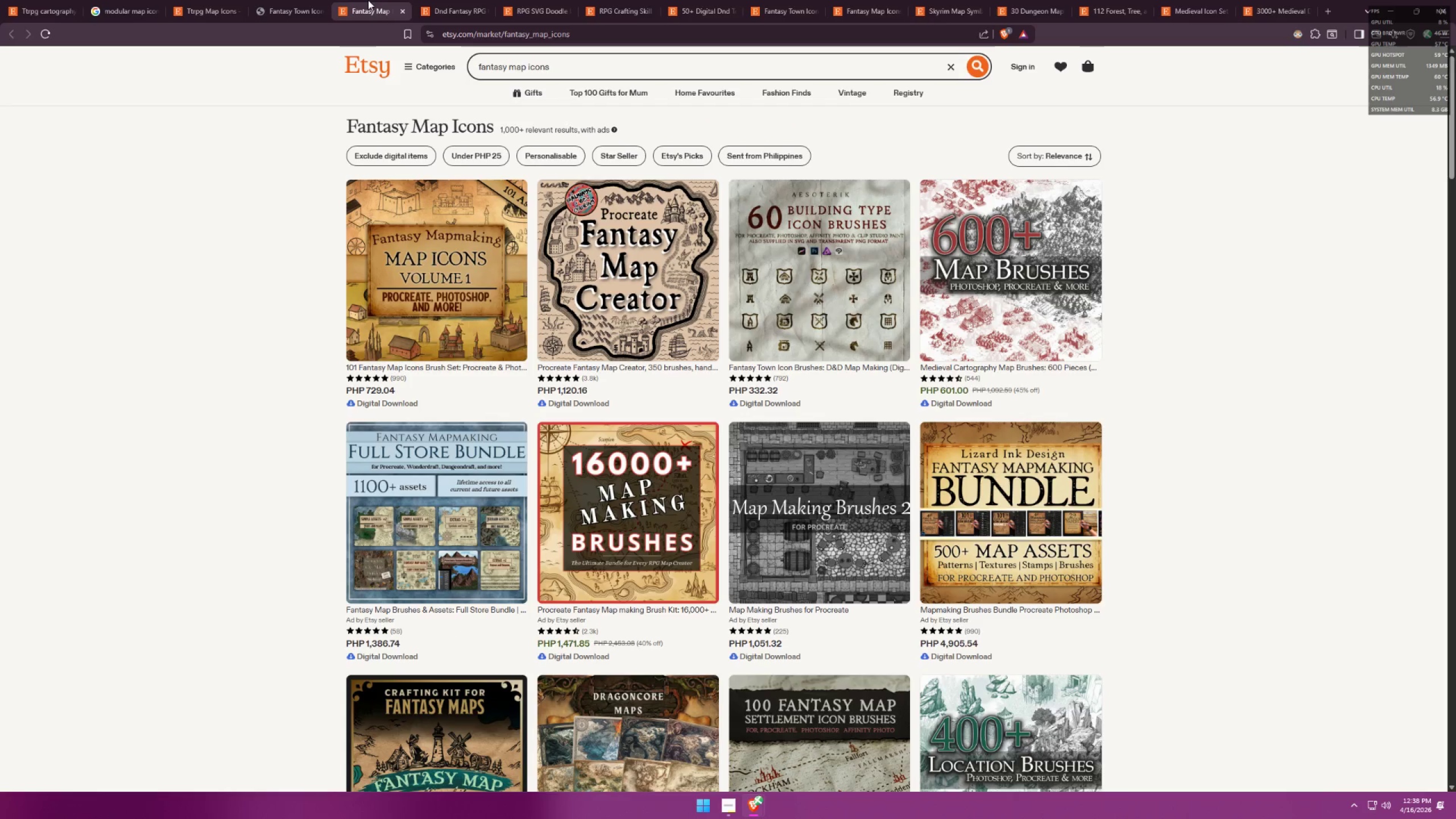 
left_click([274, 0])
 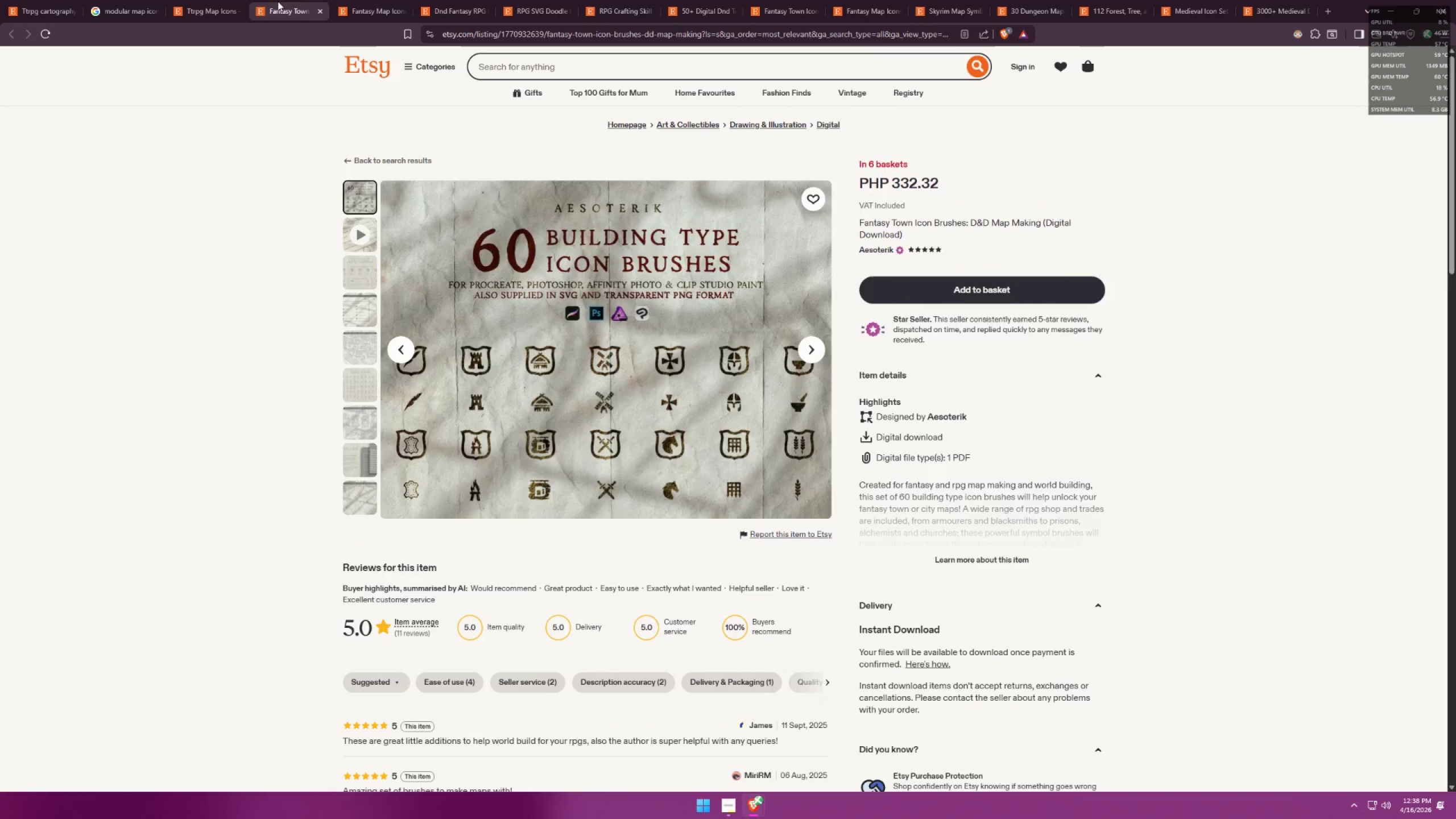 
left_click([363, 0])
 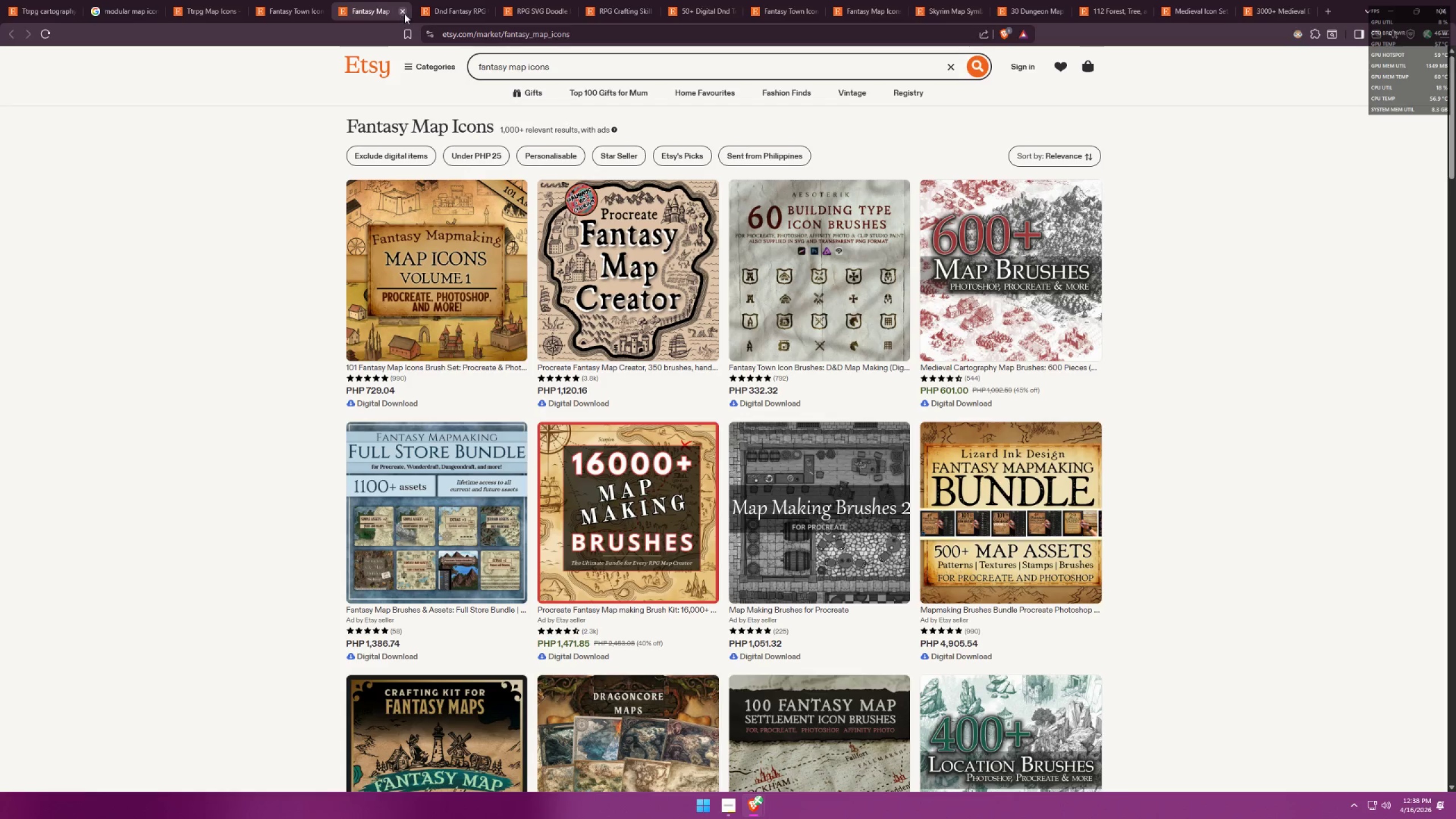 
left_click([405, 11])
 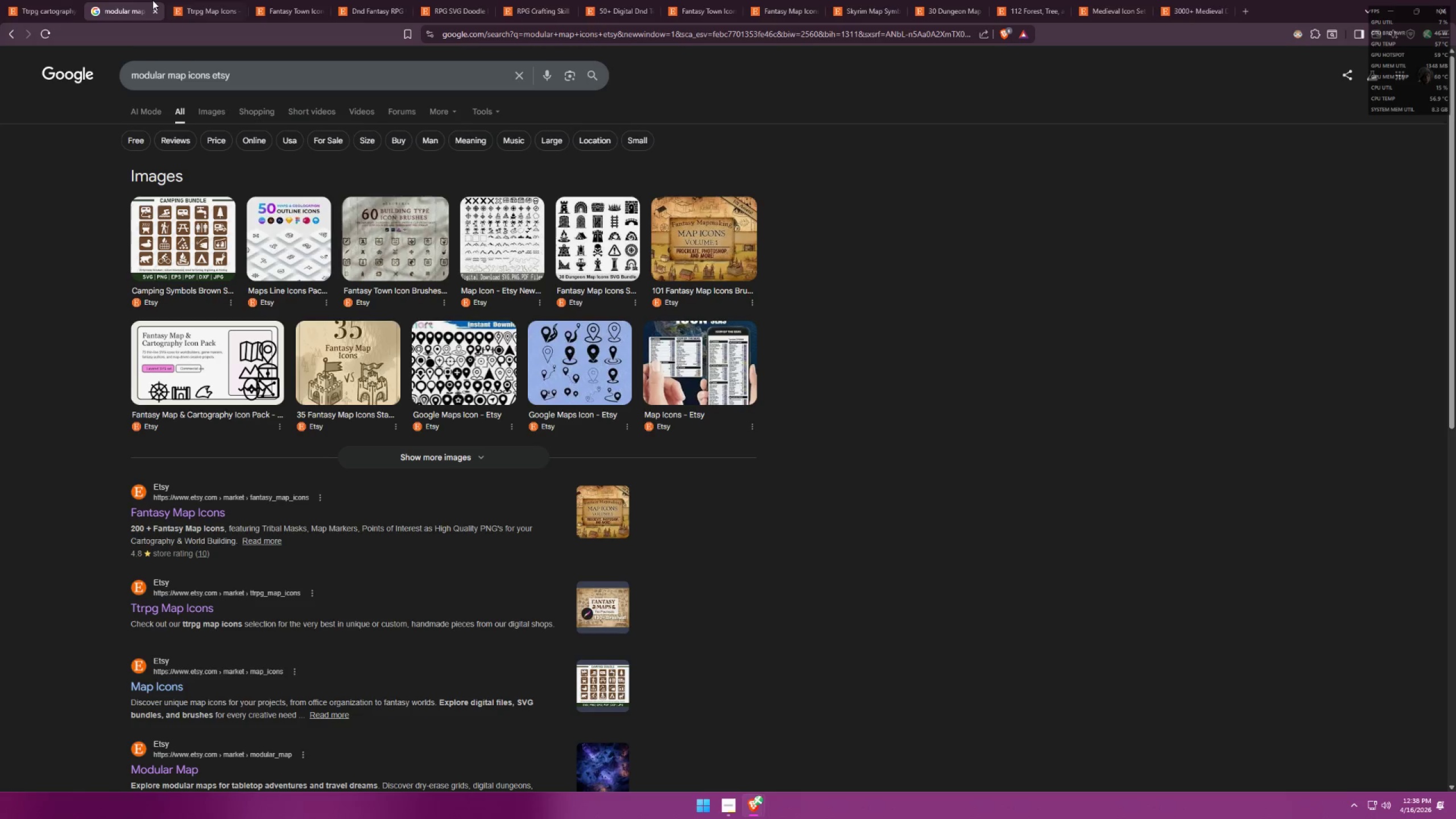 
double_click([226, 0])
 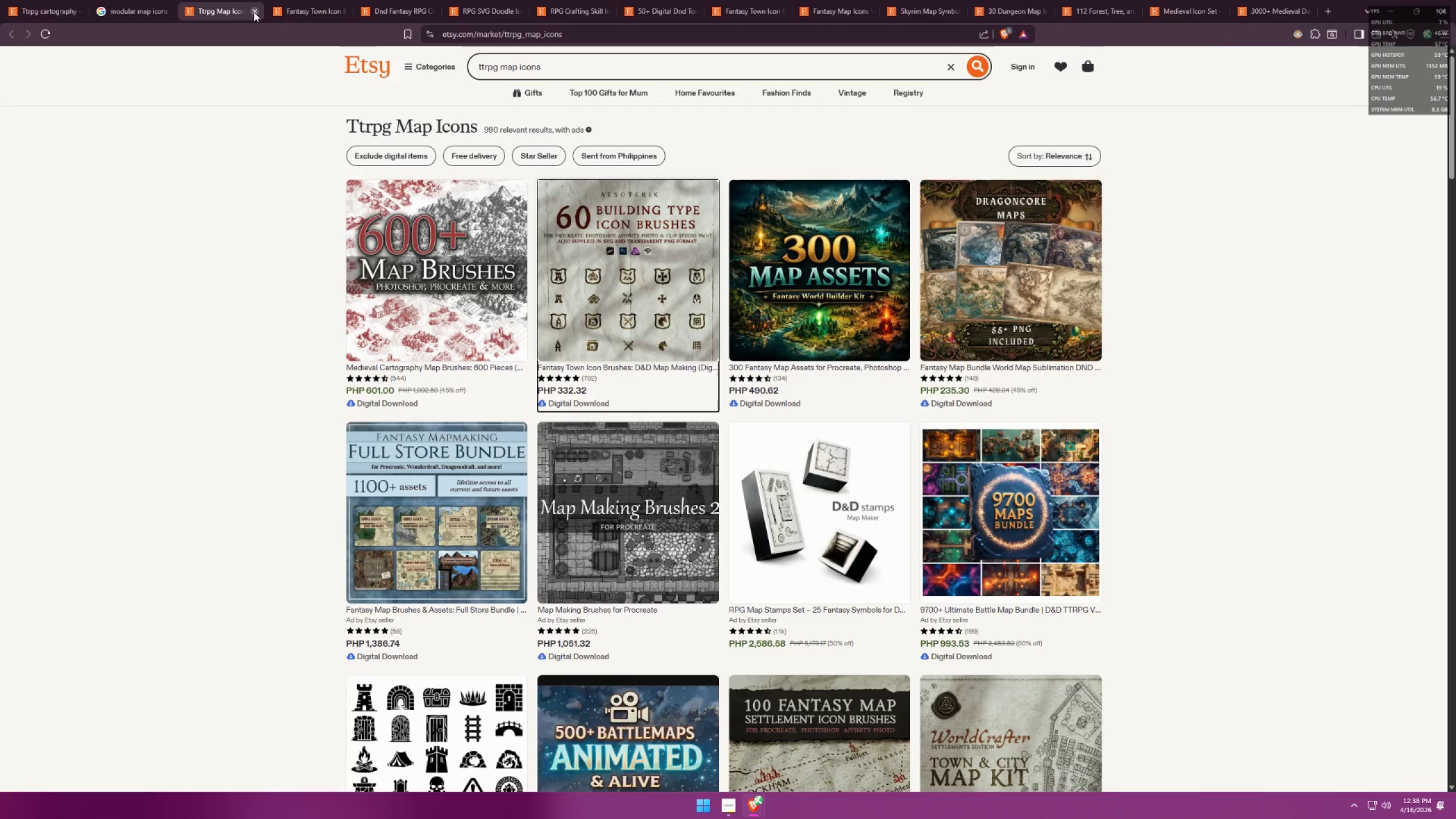 
left_click([254, 11])
 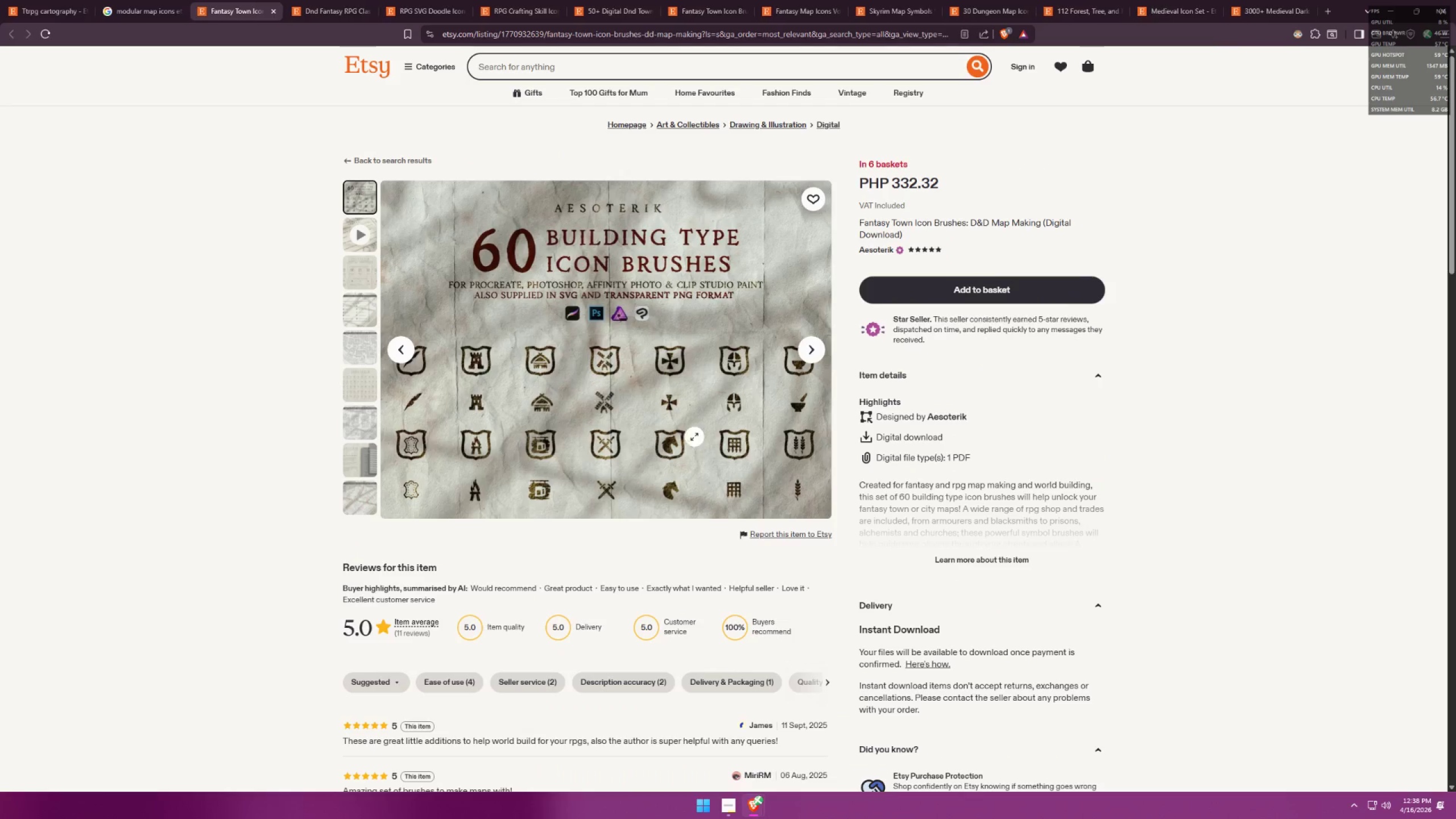 
left_click([1012, 559])
 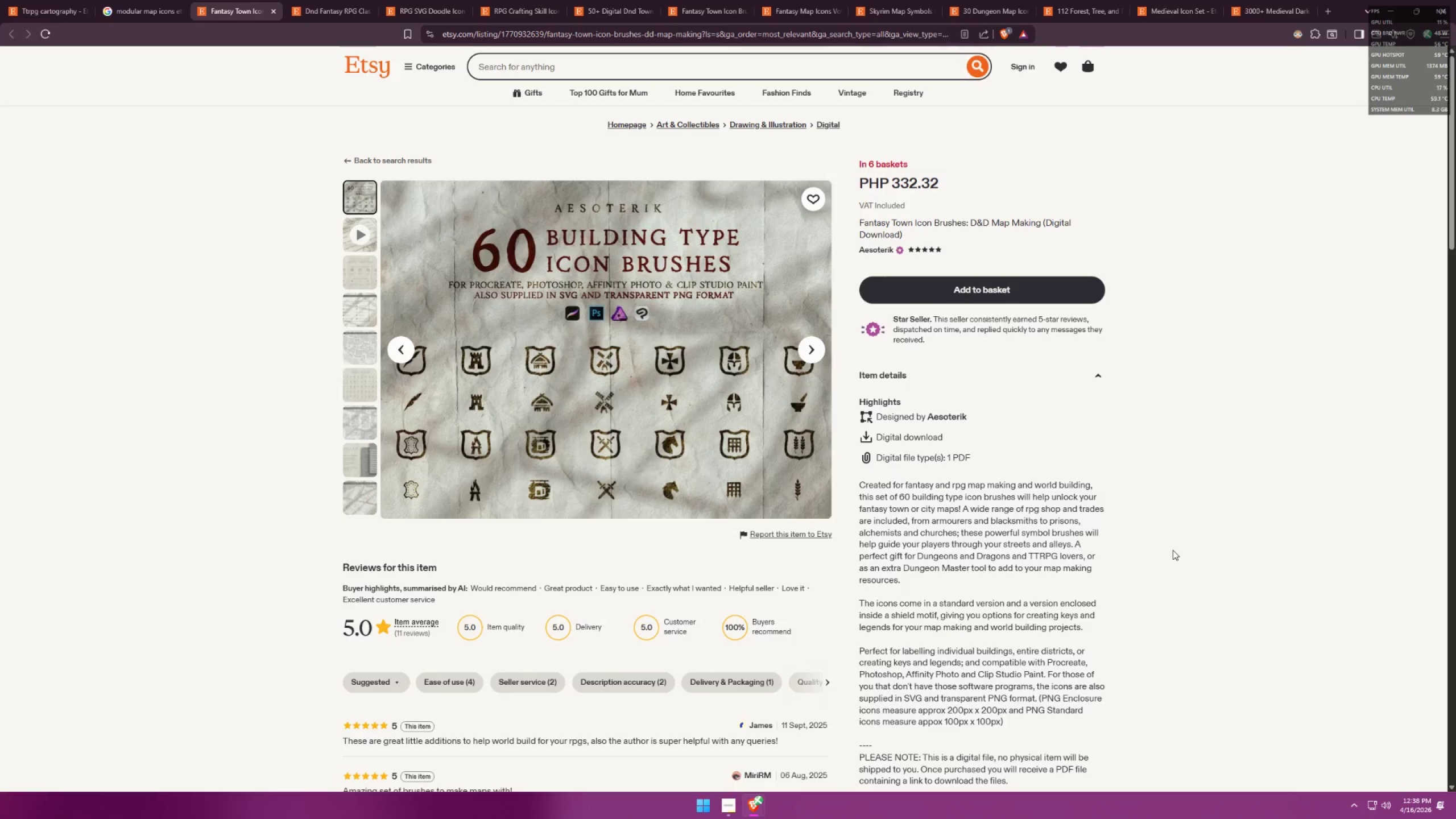 
key(Alt+AltLeft)
 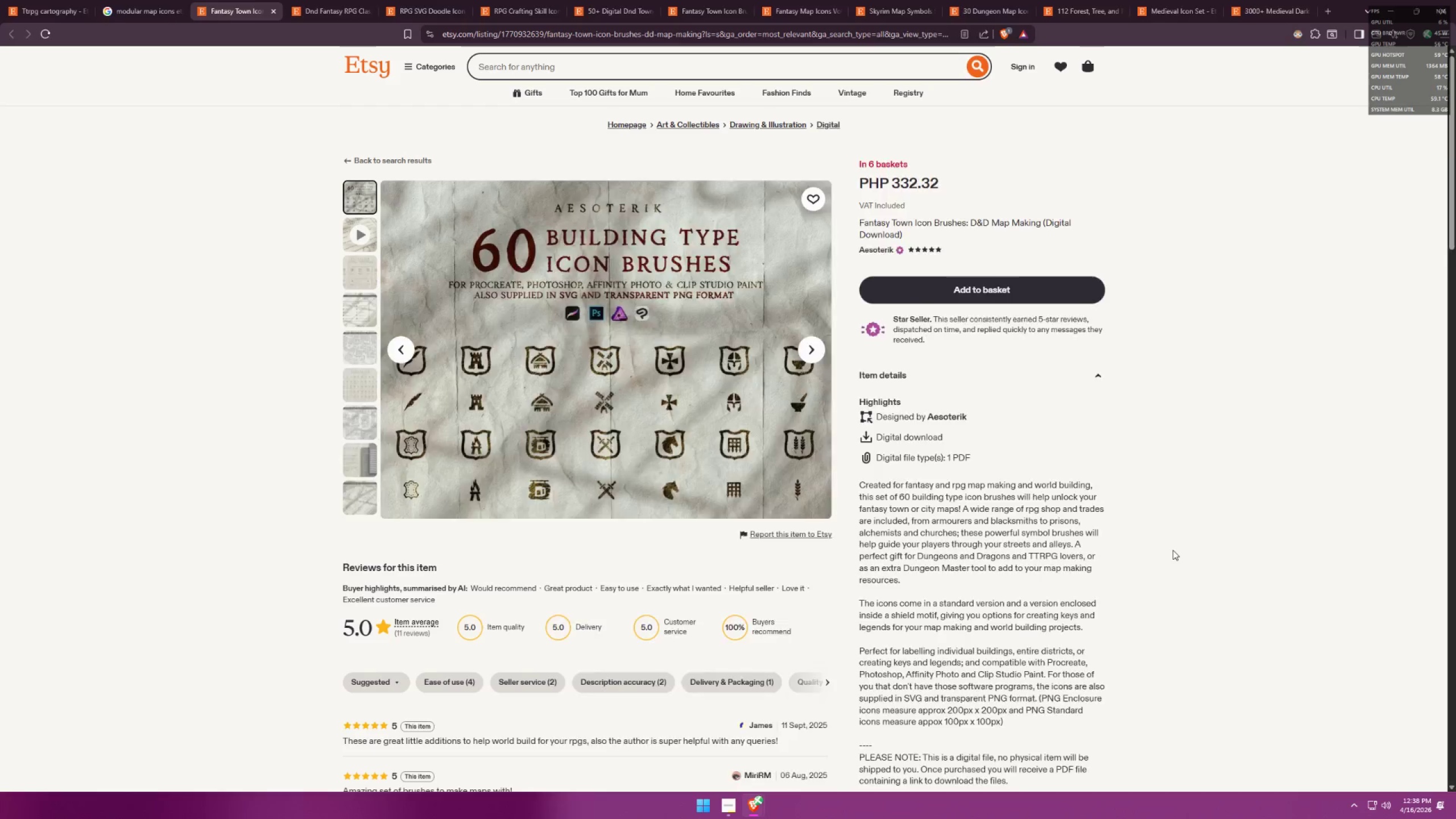 
key(Alt+Tab)
 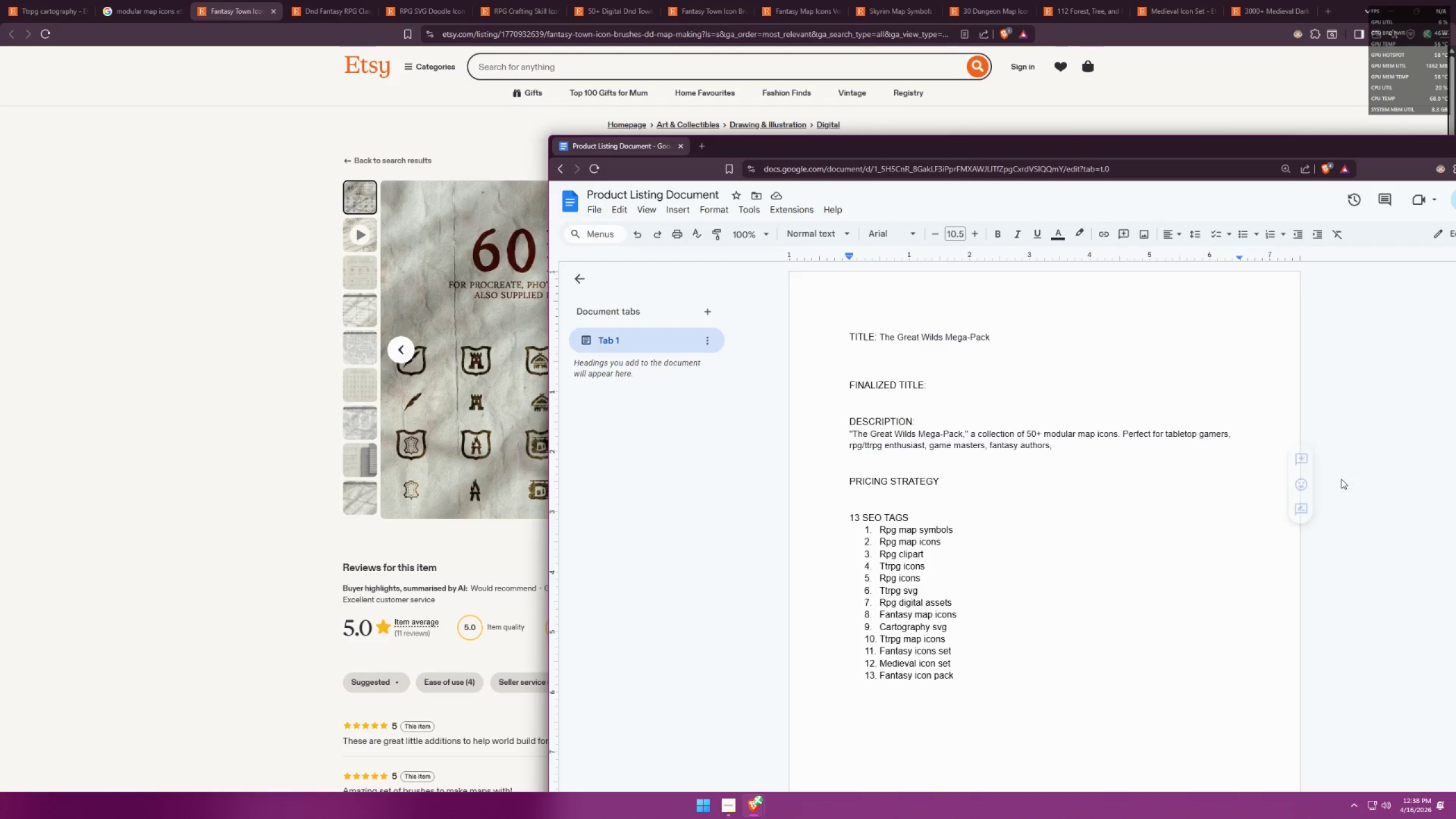 
wait(6.47)
 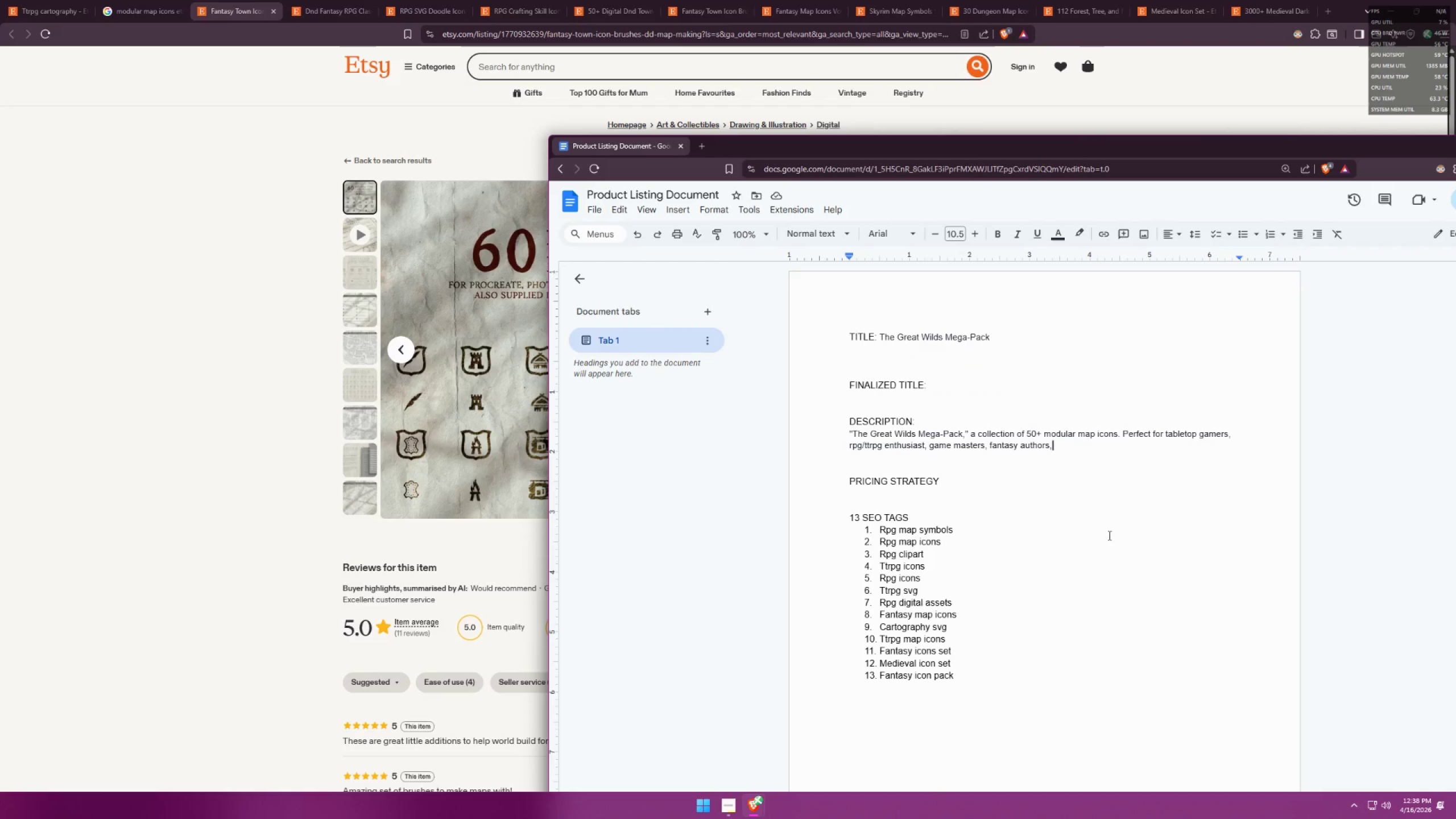 
key(Alt+AltLeft)
 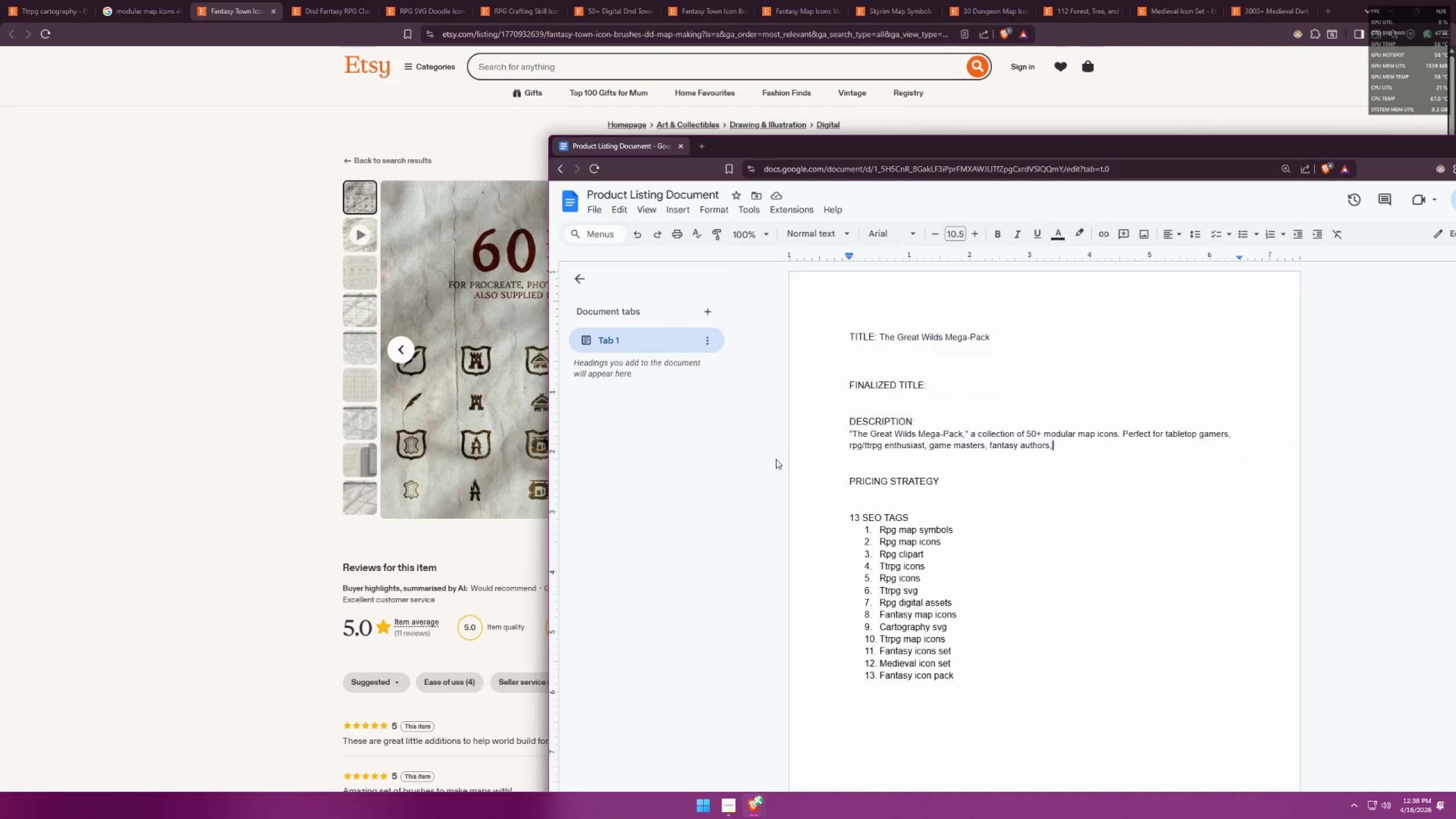 
key(Alt+Tab)
 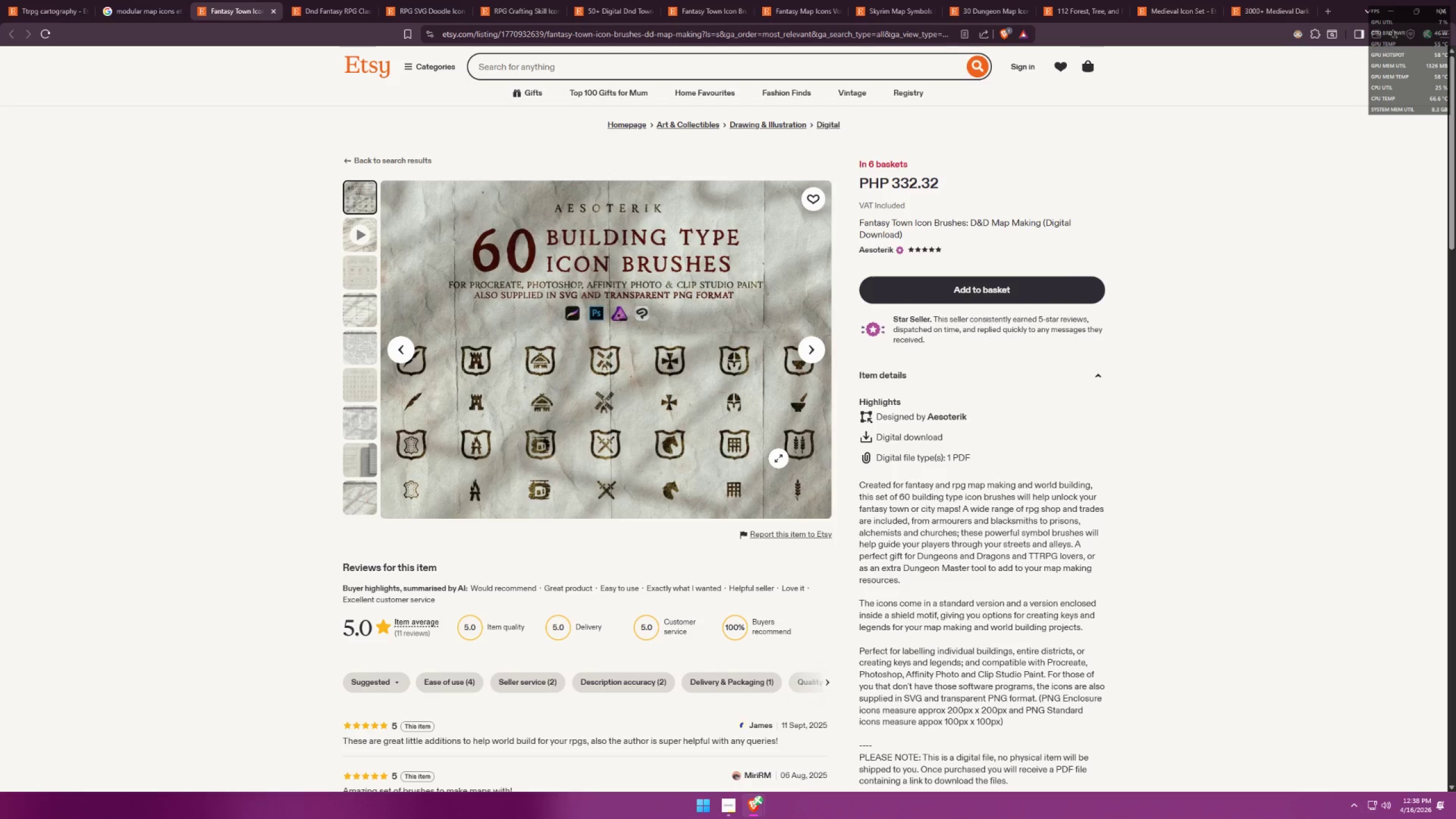 
key(Alt+AltLeft)
 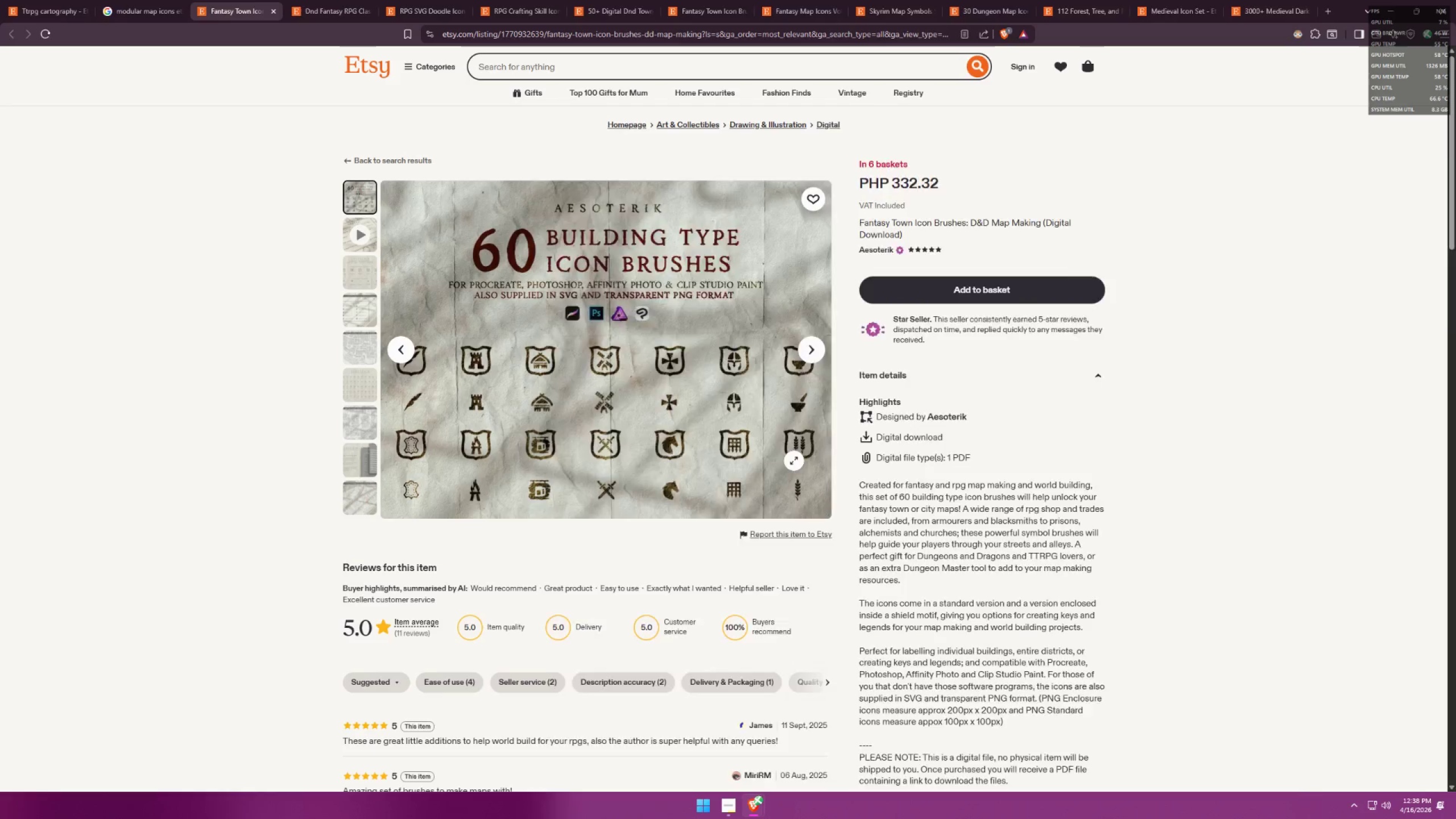 
key(Alt+Tab)
 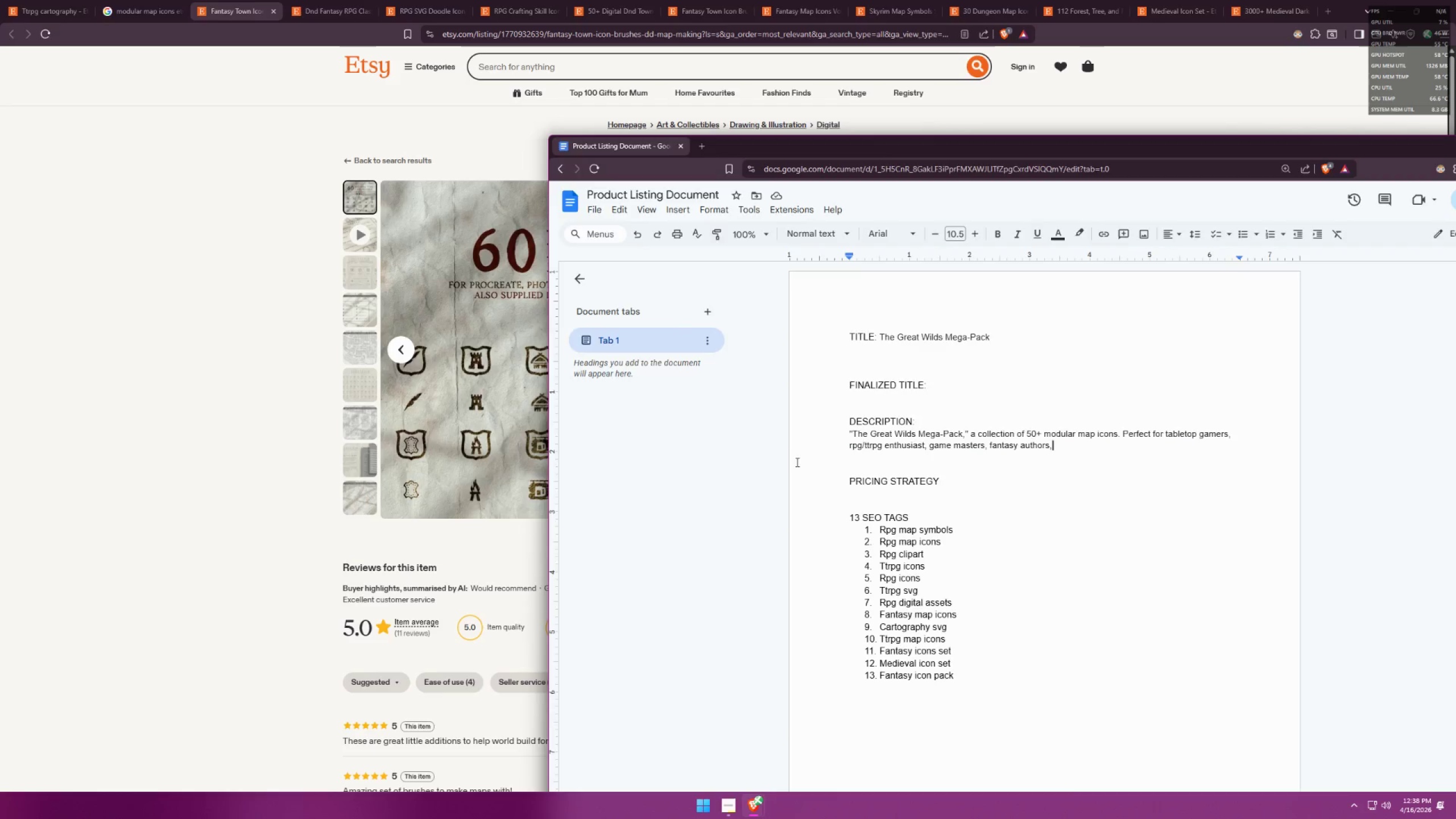 
key(Alt+AltLeft)
 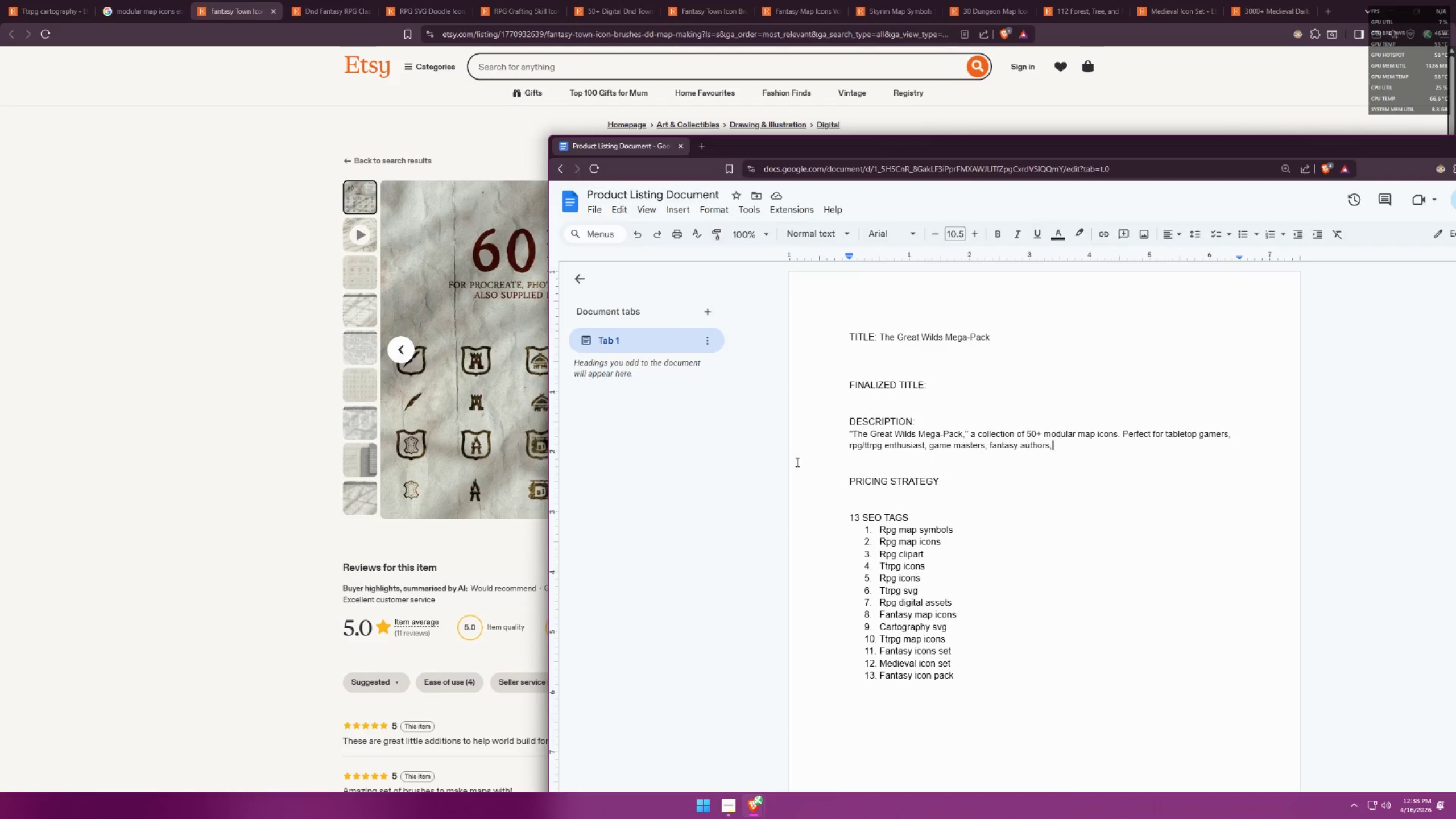 
key(Alt+Tab)
 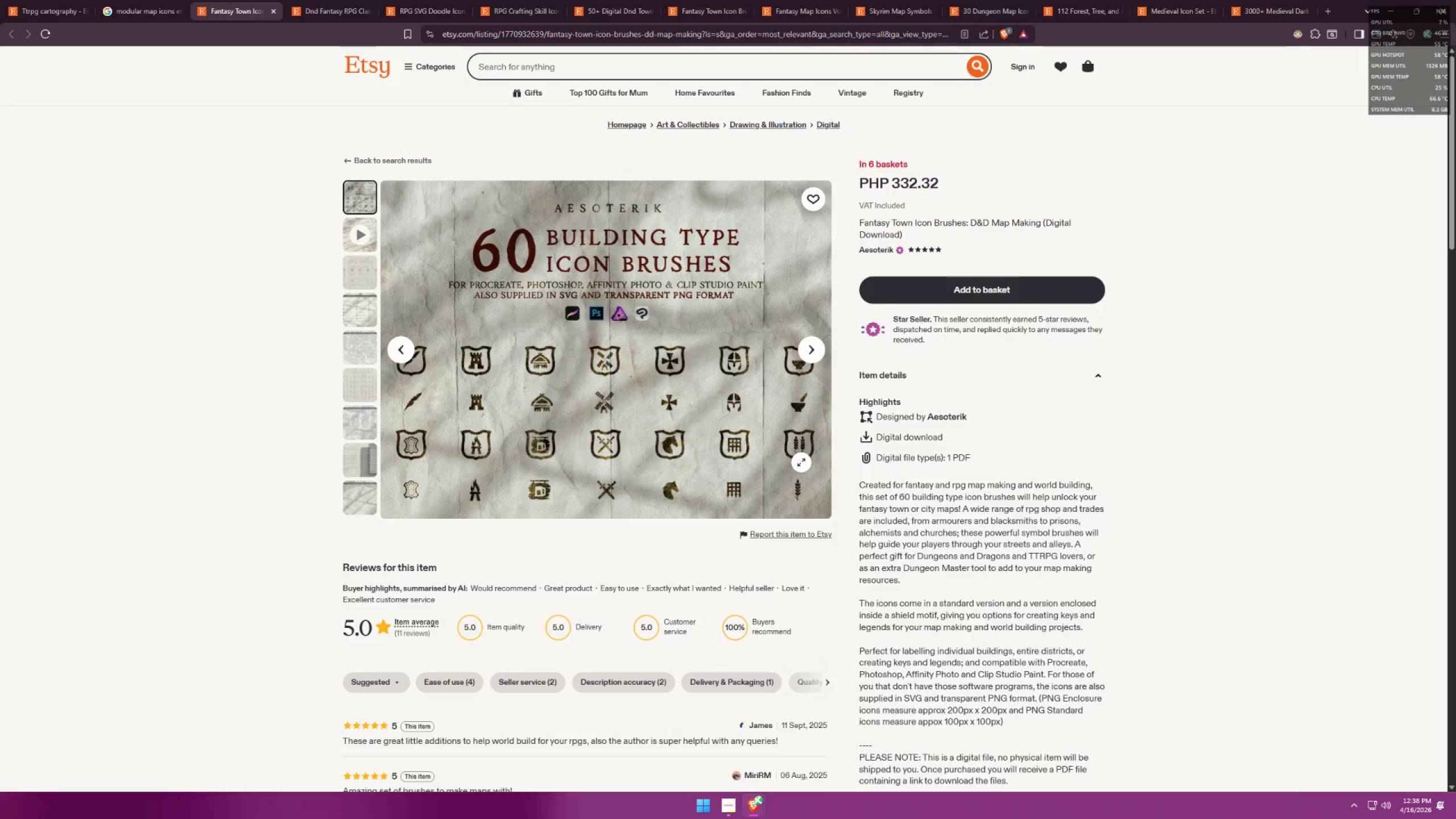 
key(Alt+AltLeft)
 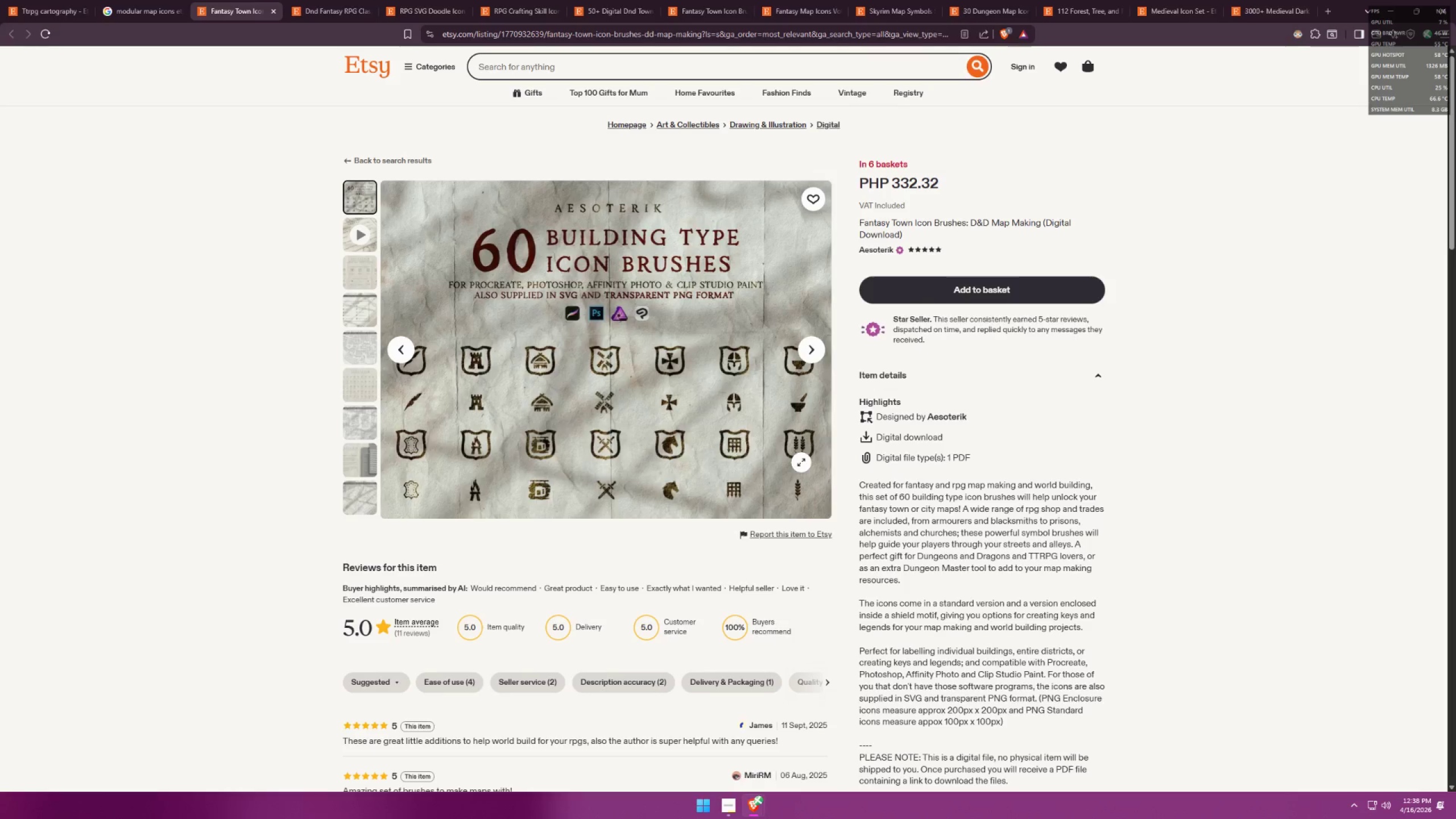 
key(Alt+Tab)
 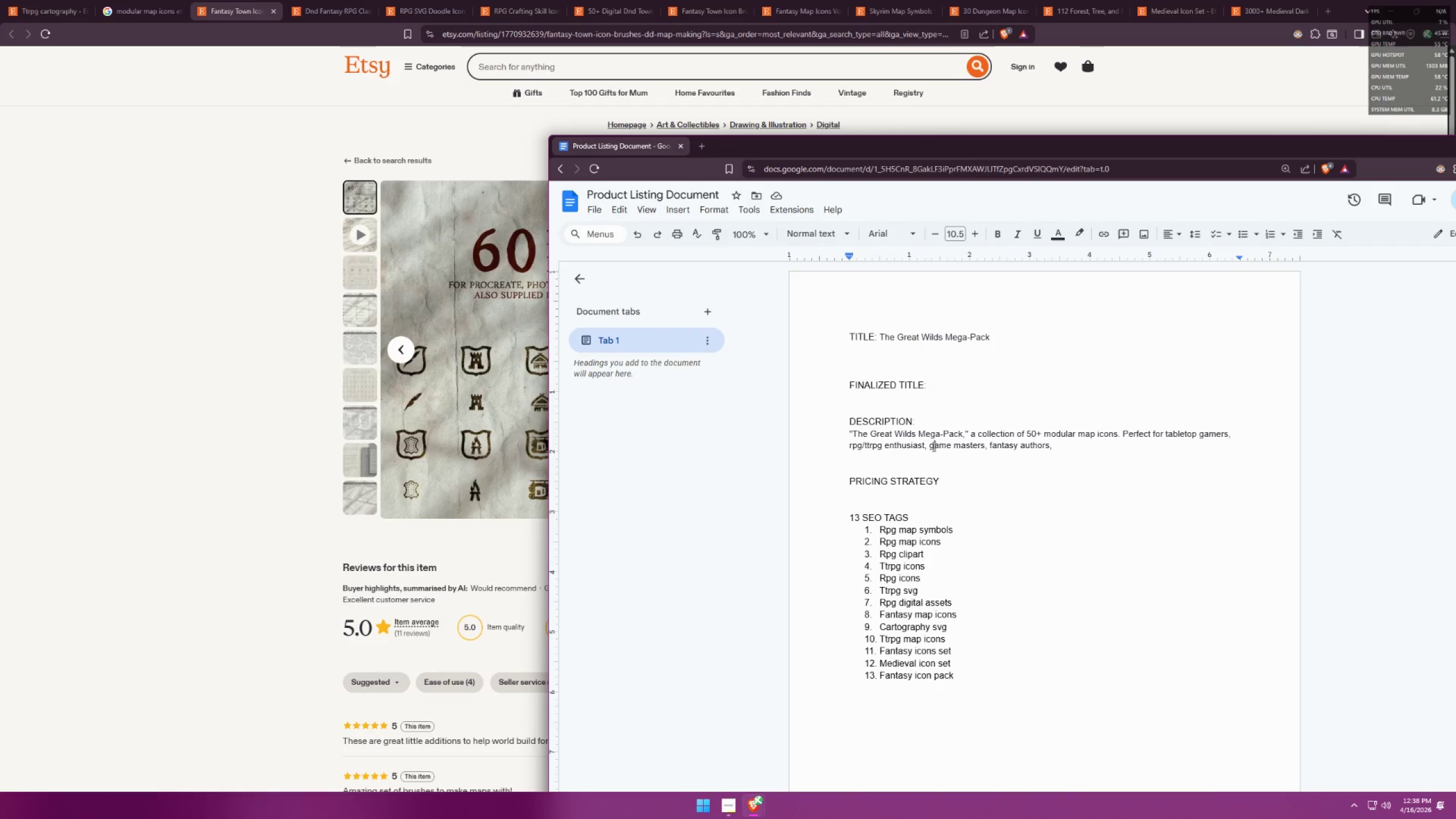 
double_click([923, 445])
 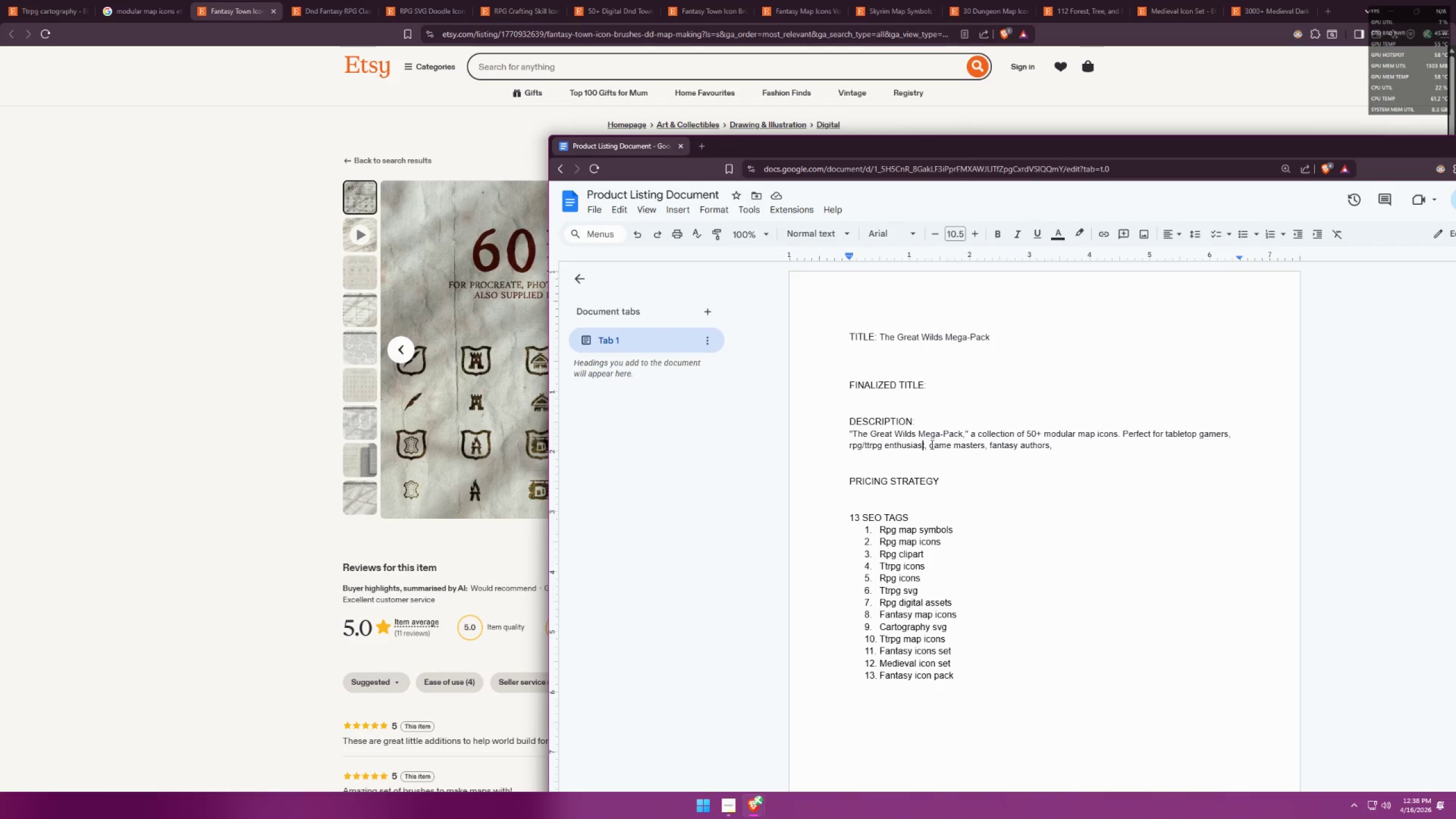 
triple_click([931, 444])
 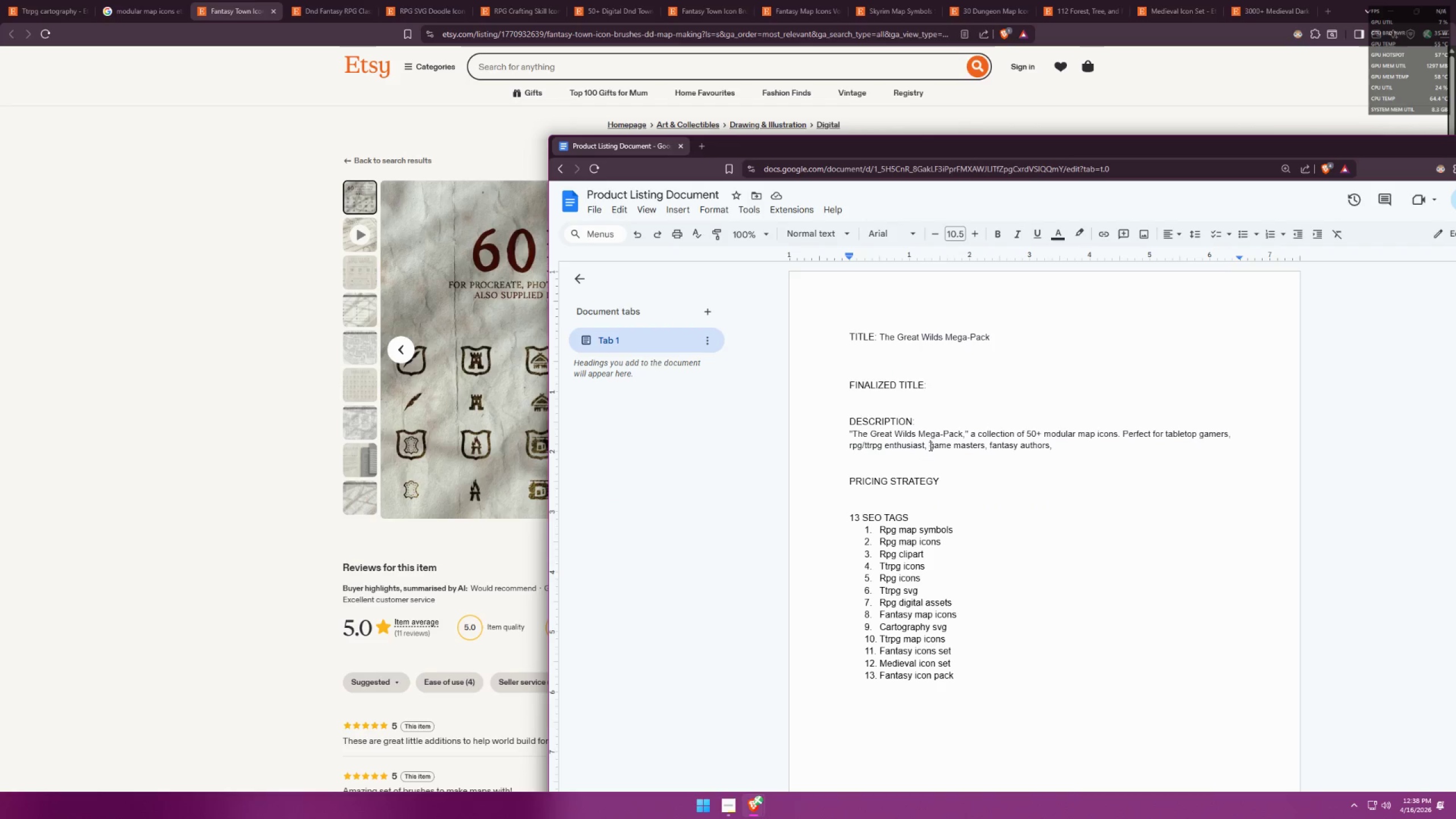 
left_click([929, 446])
 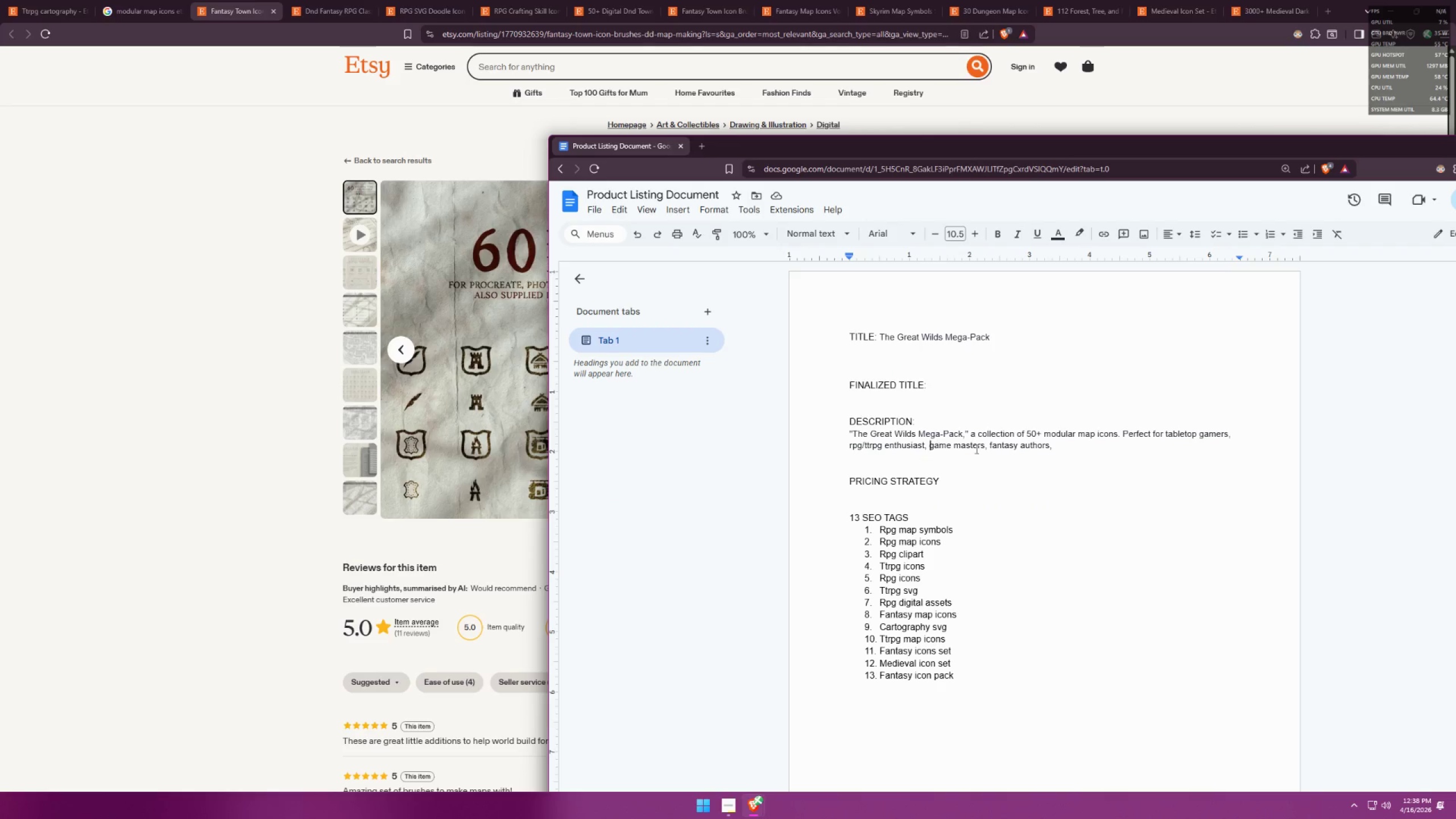 
left_click([1066, 454])
 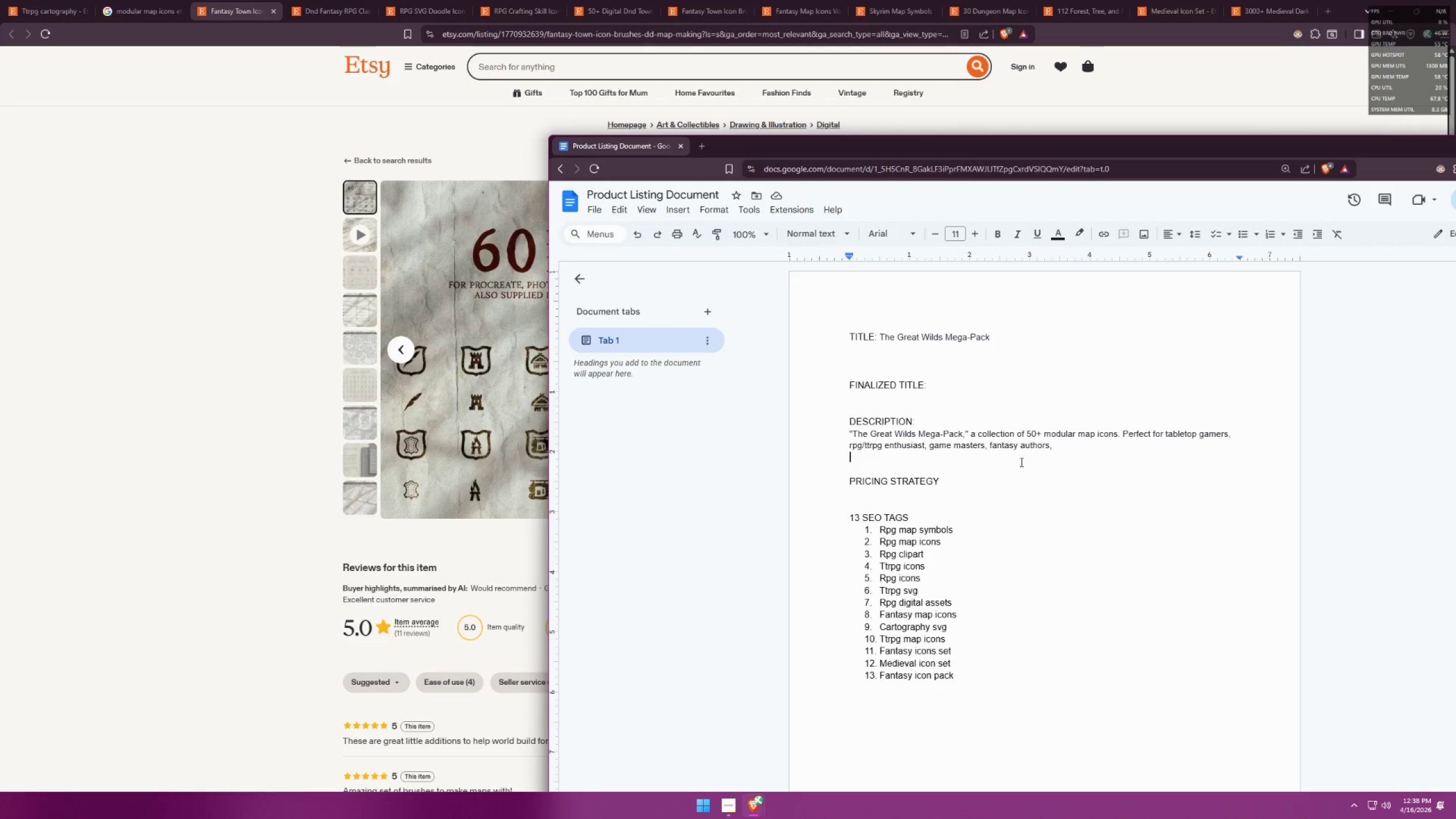 
left_click([983, 457])
 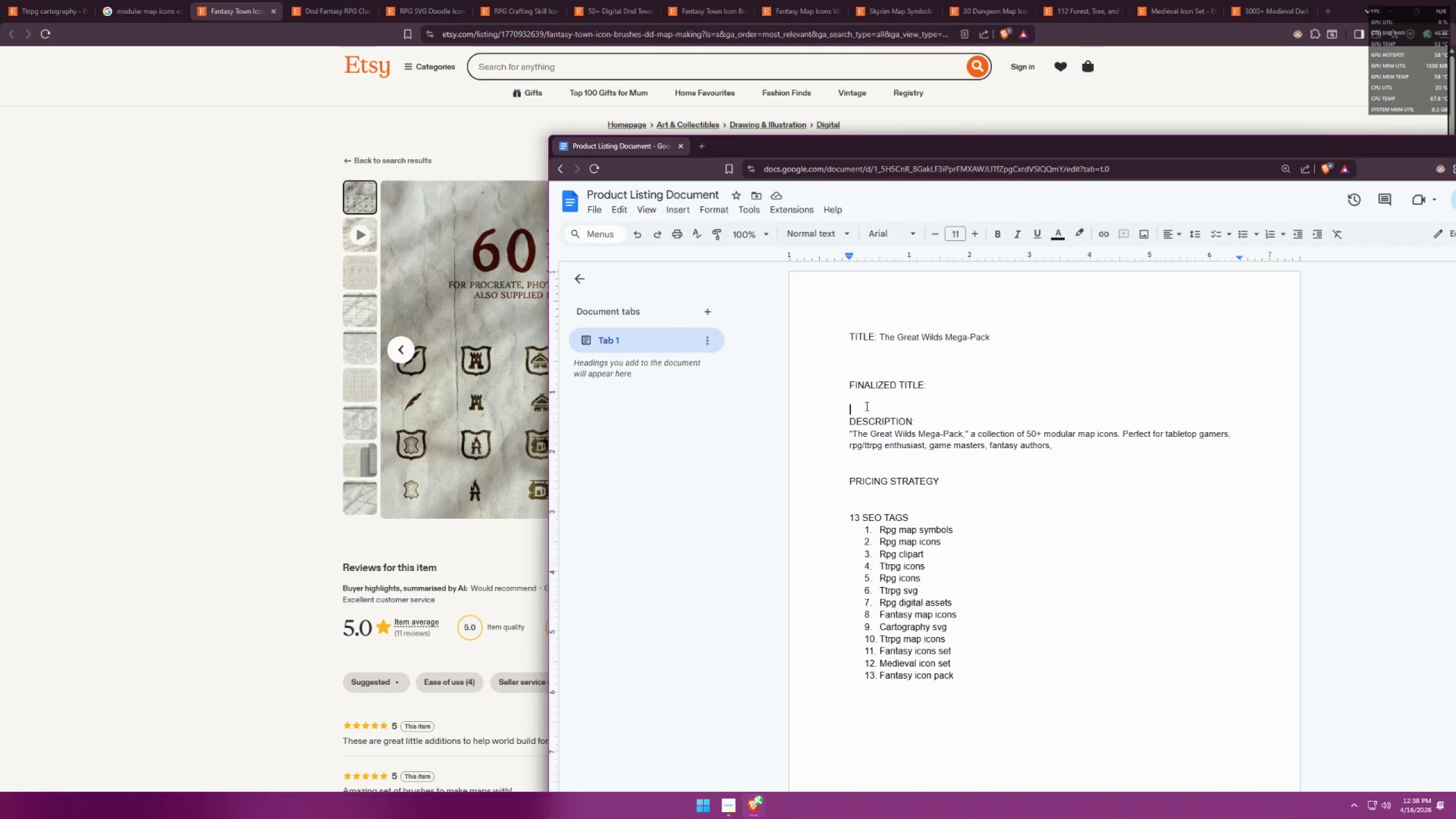 
double_click([1113, 443])
 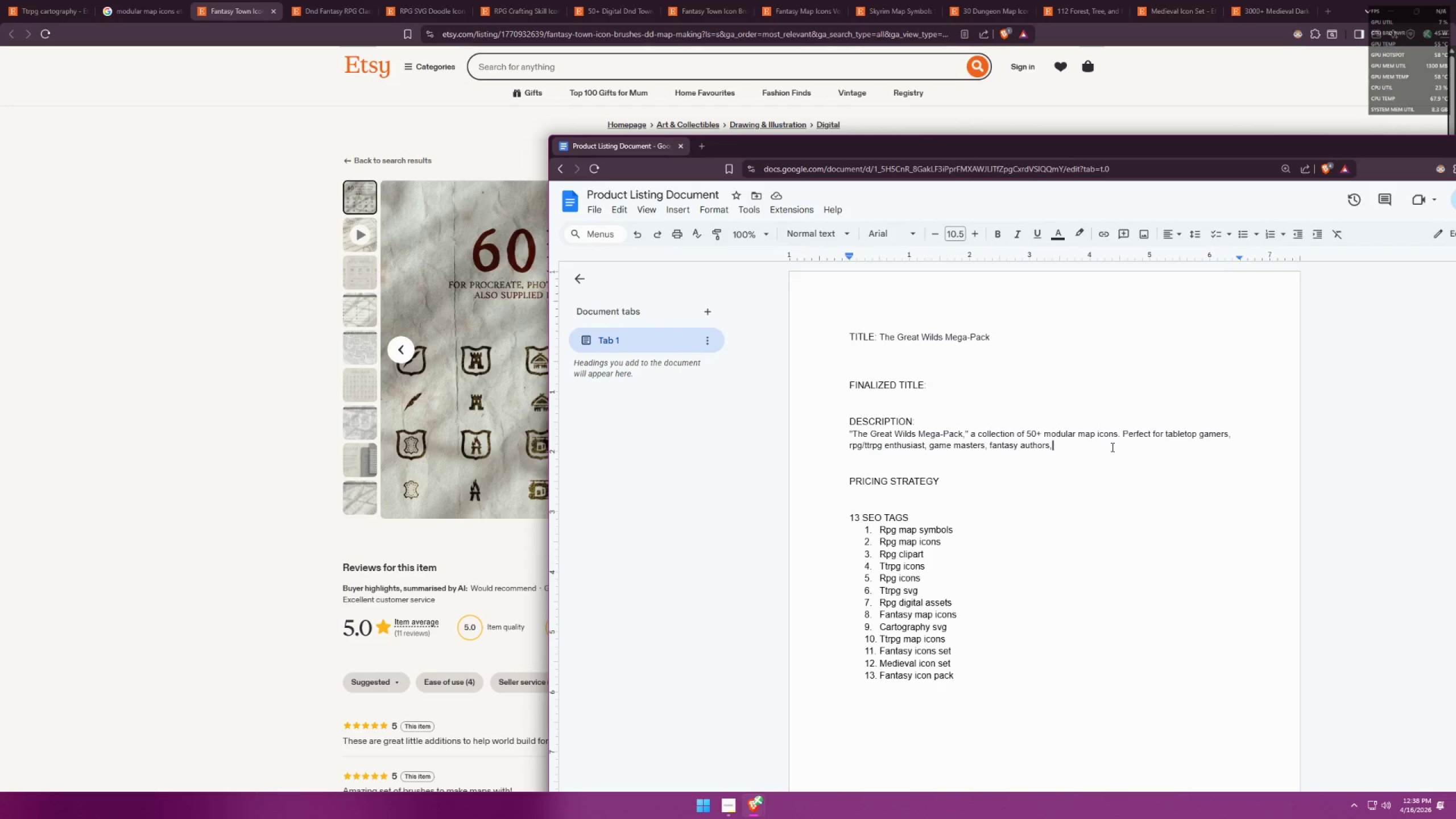 
type( fantasy game)
 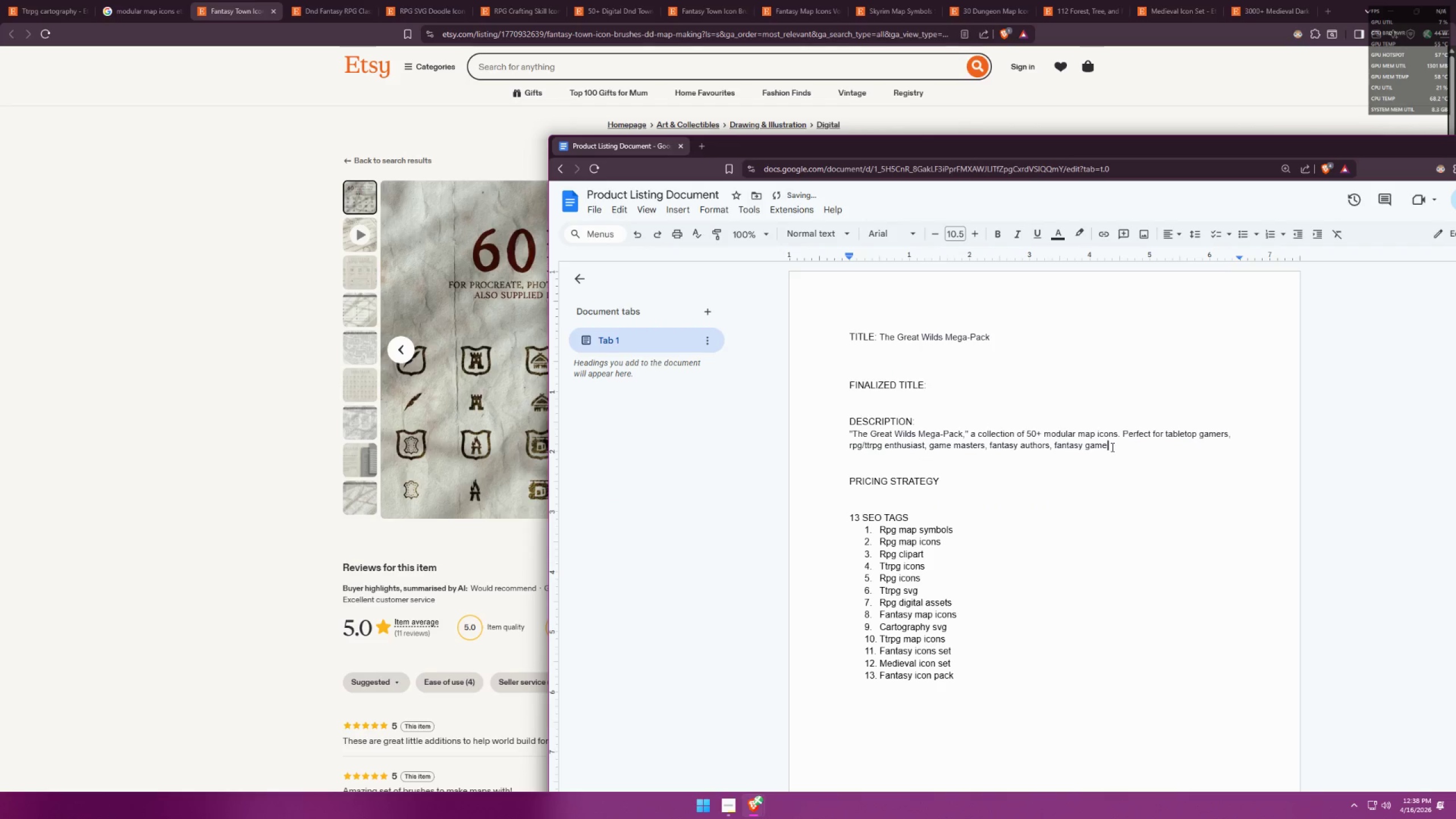 
key(Alt+AltLeft)
 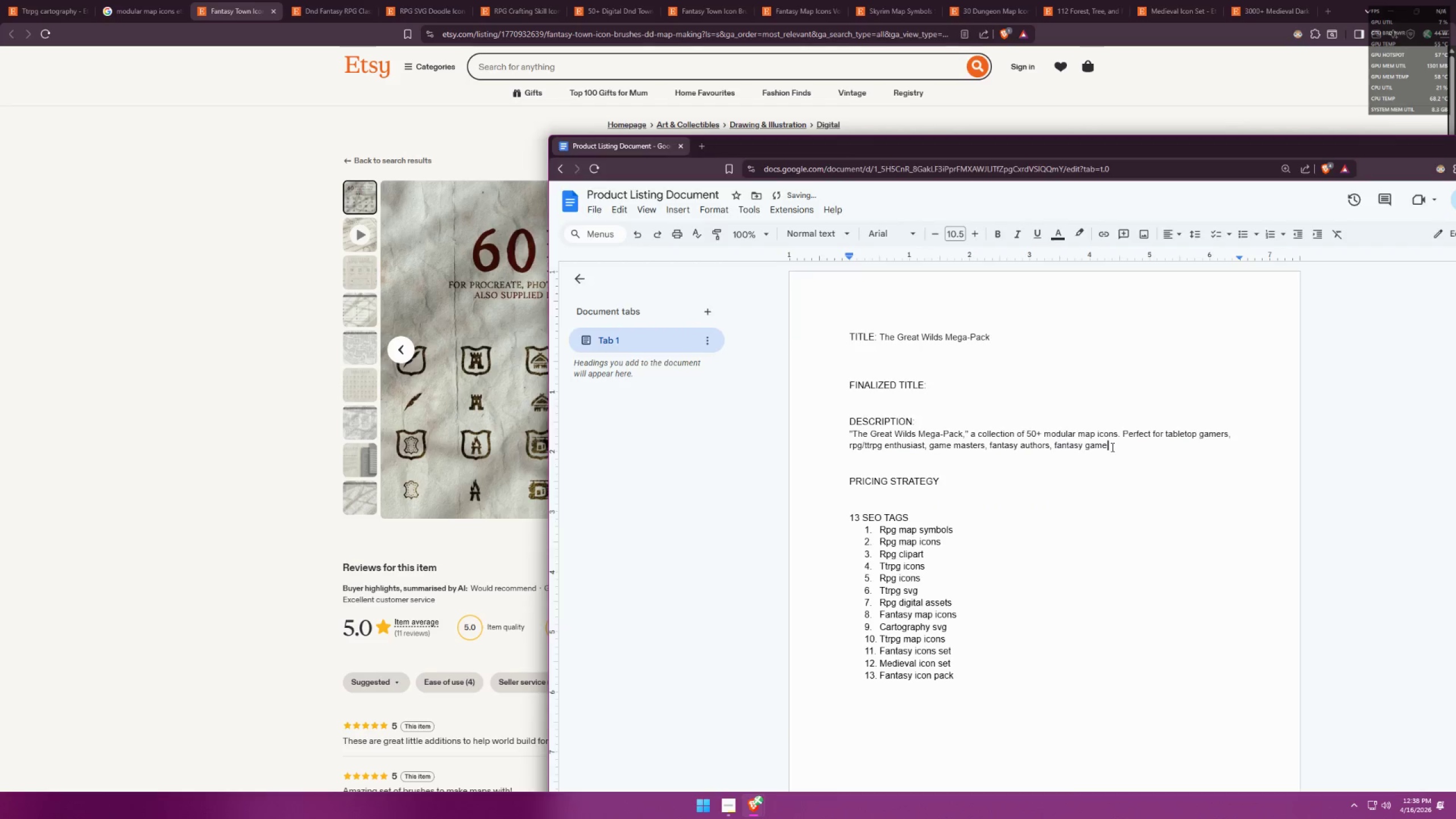 
key(Alt+Tab)
 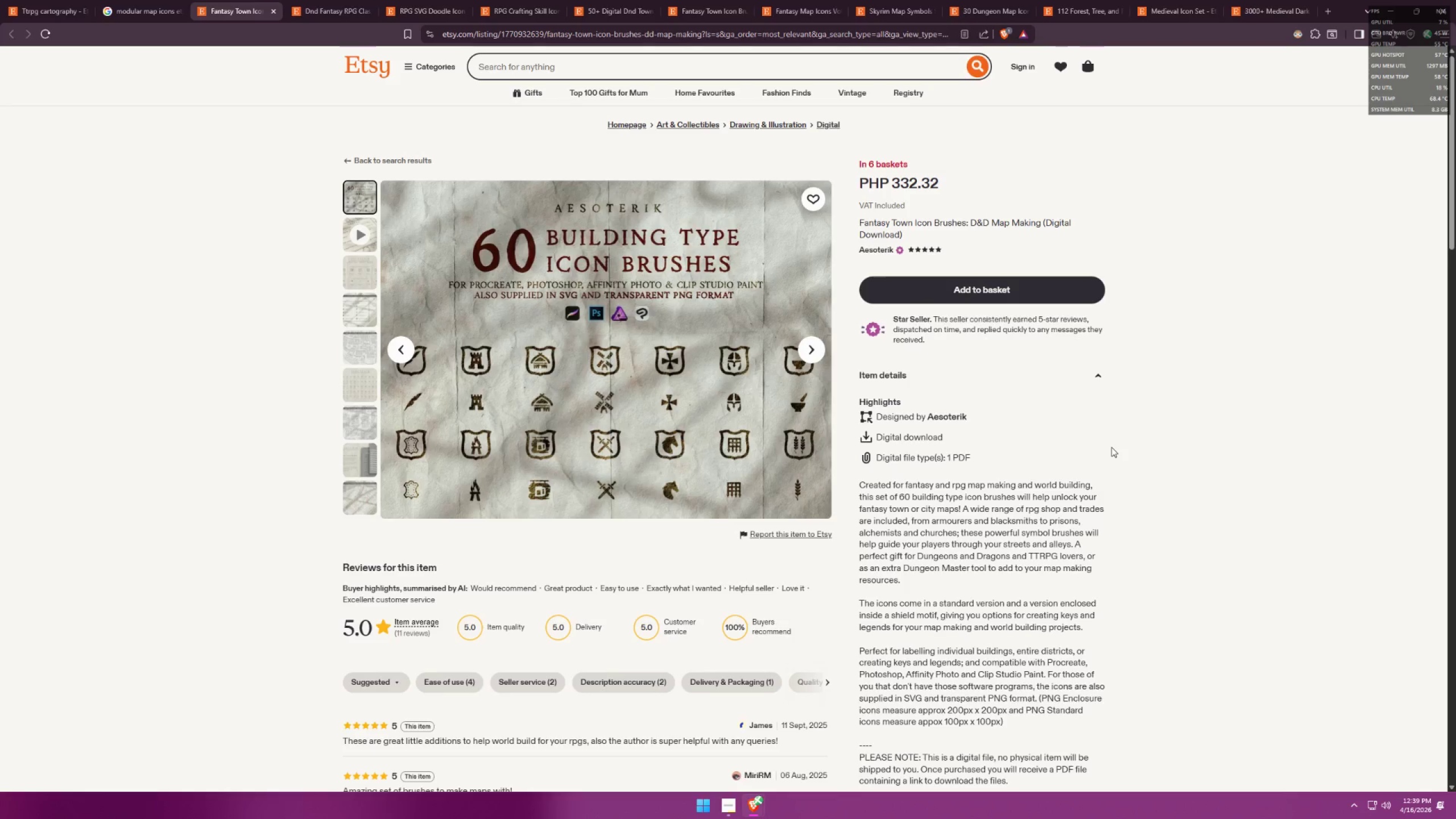 
key(Alt+AltLeft)
 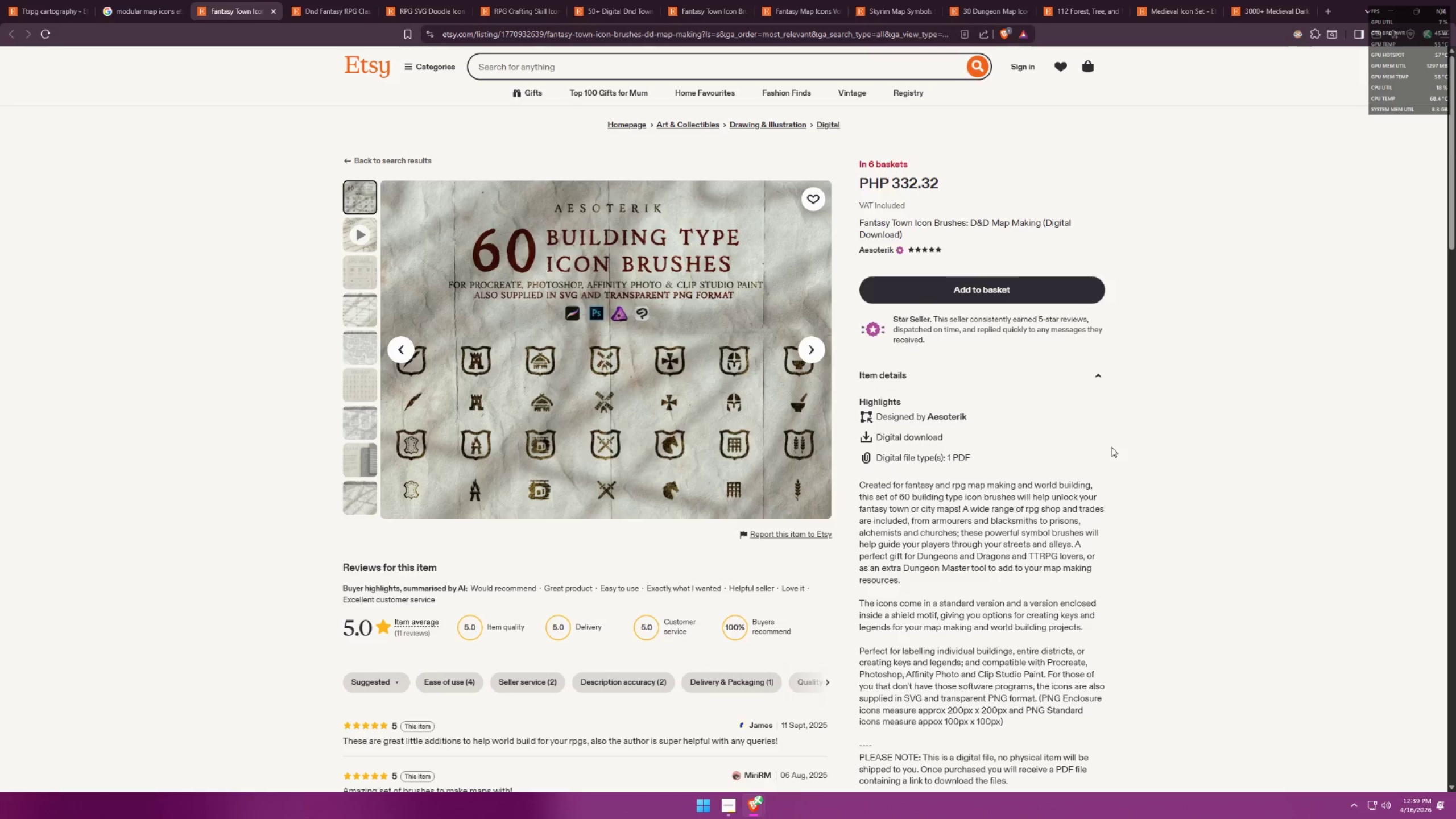 
key(Tab)
type(, rpg map making, )
 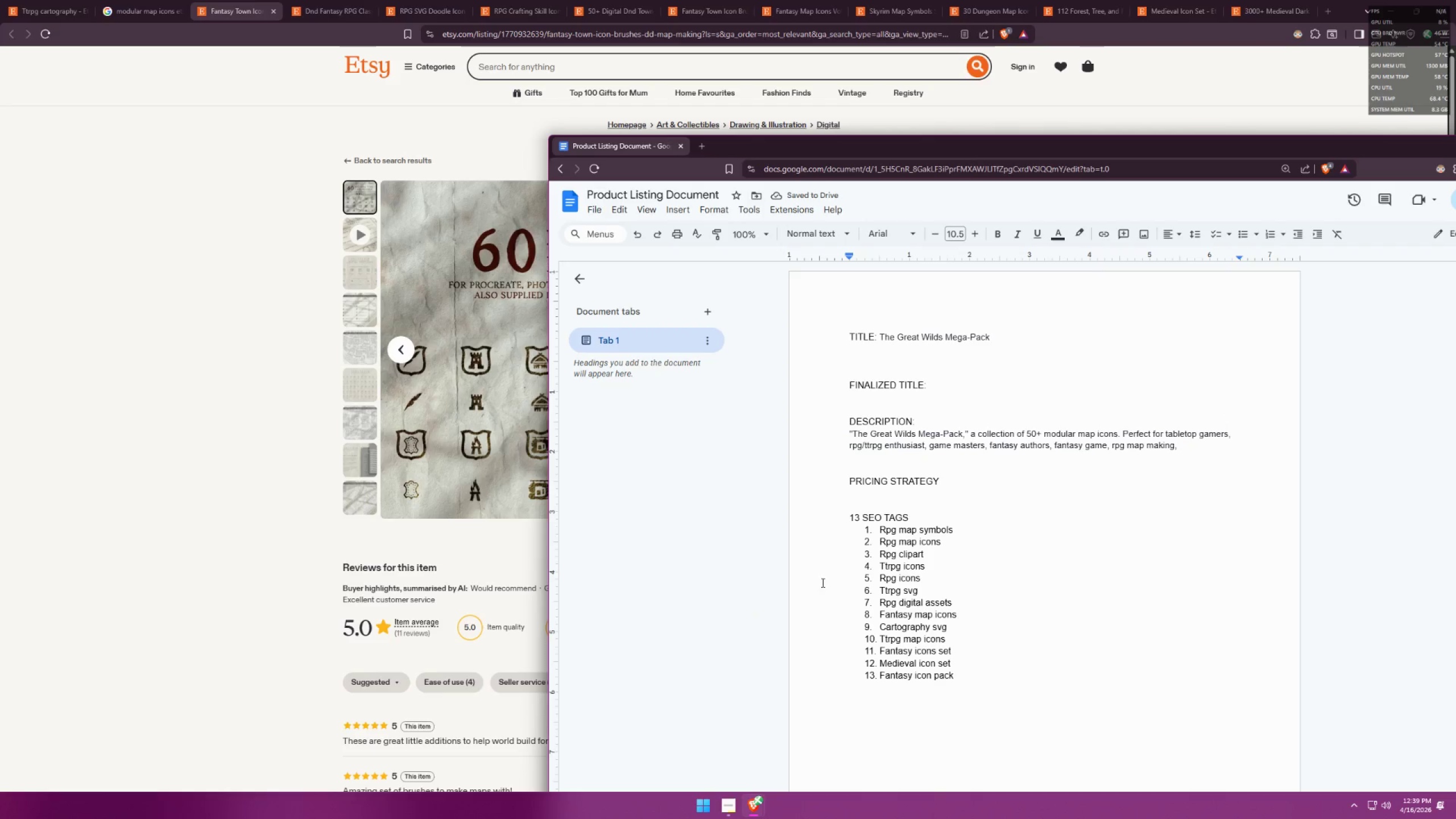 
left_click([829, 523])
 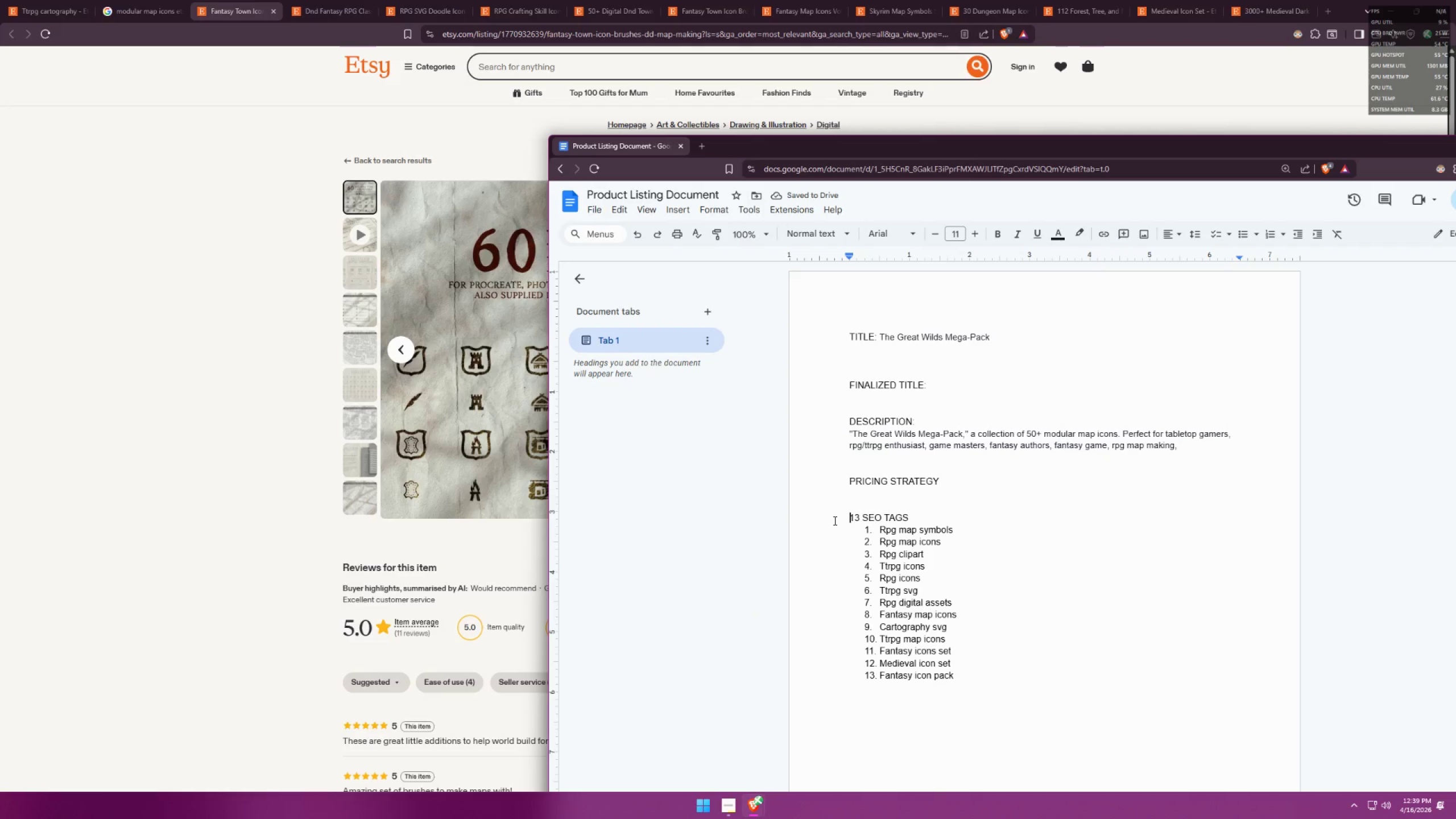 
key(Alt+AltLeft)
 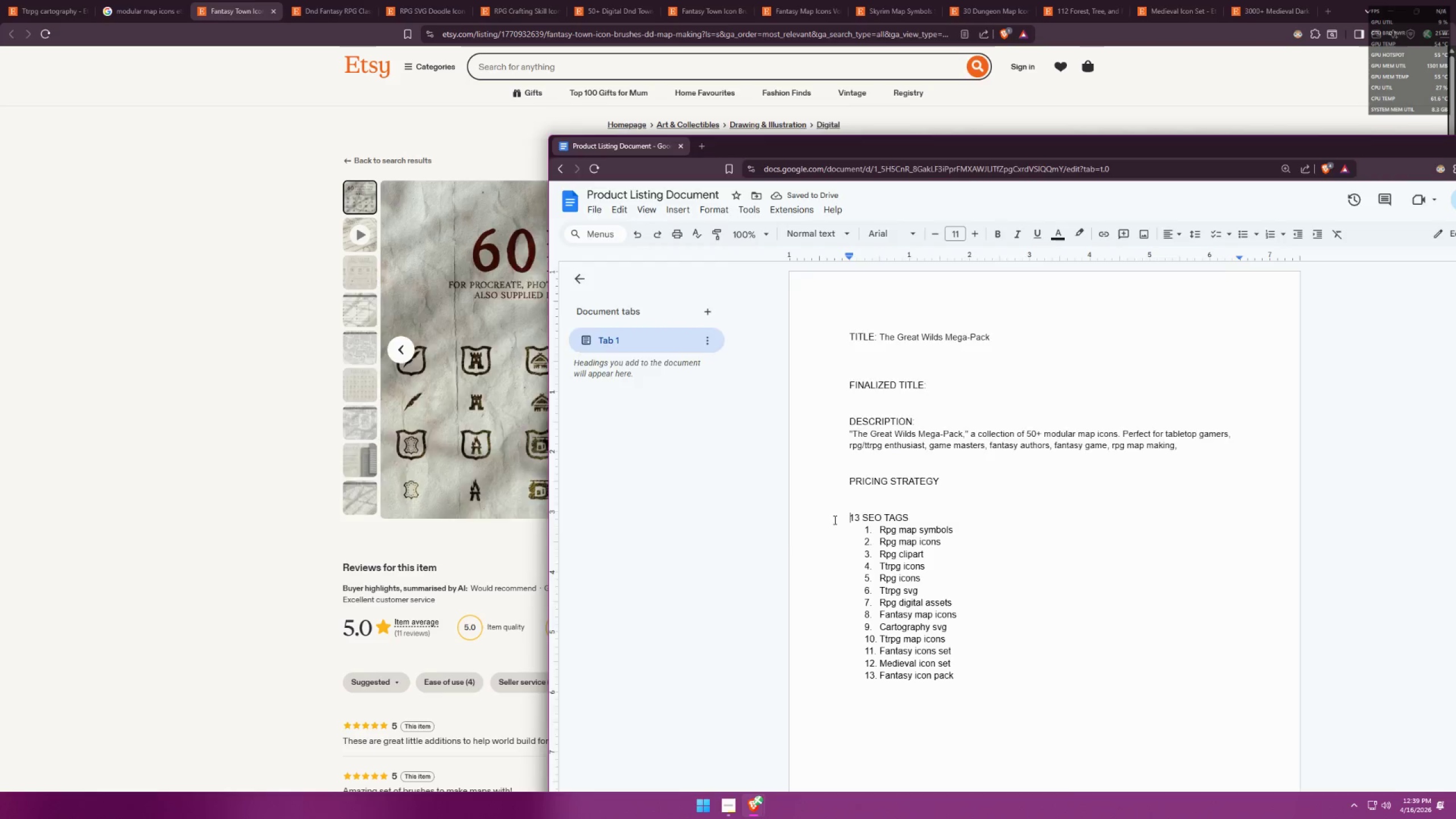 
key(Alt+Tab)
 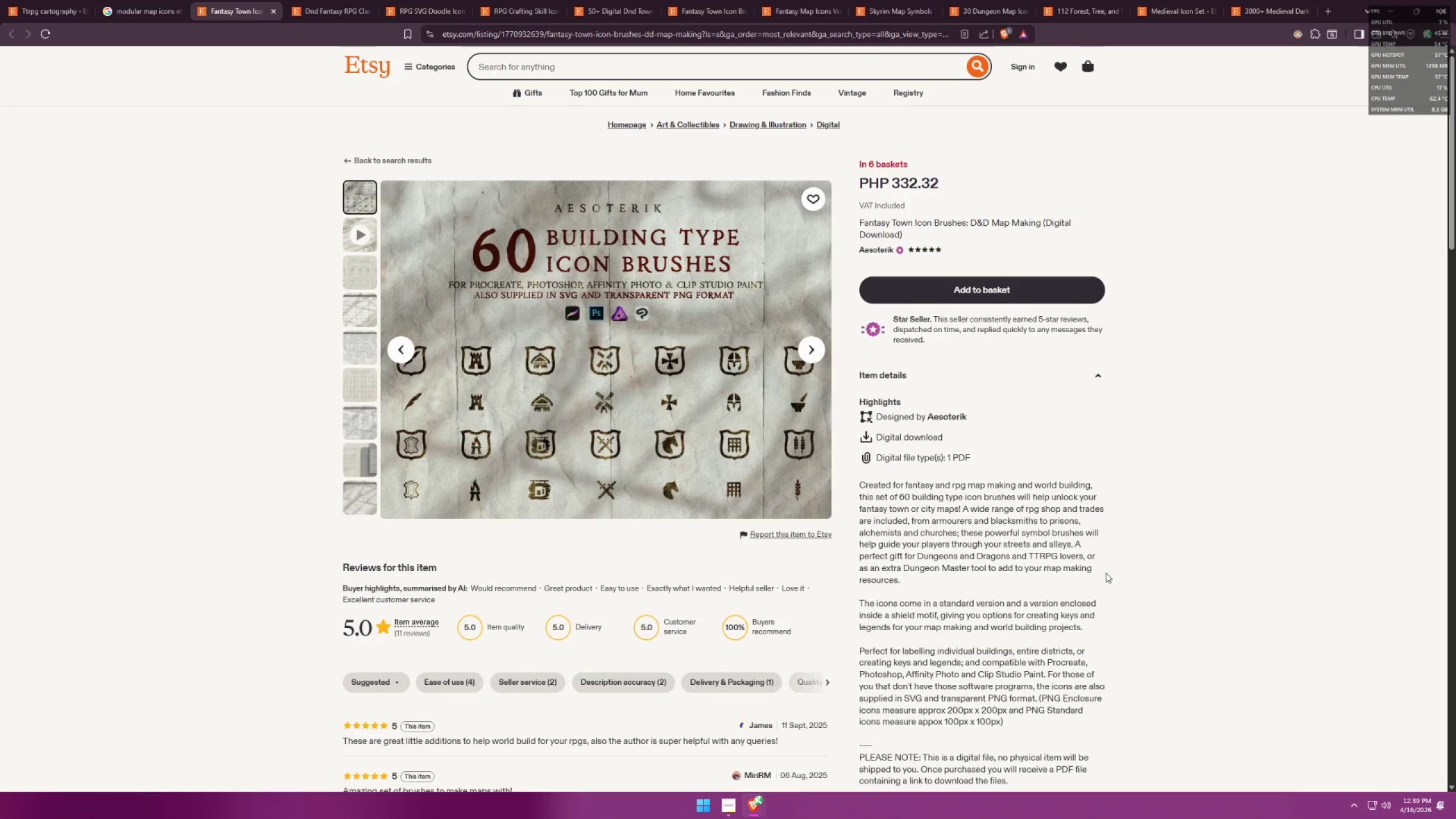 
wait(11.19)
 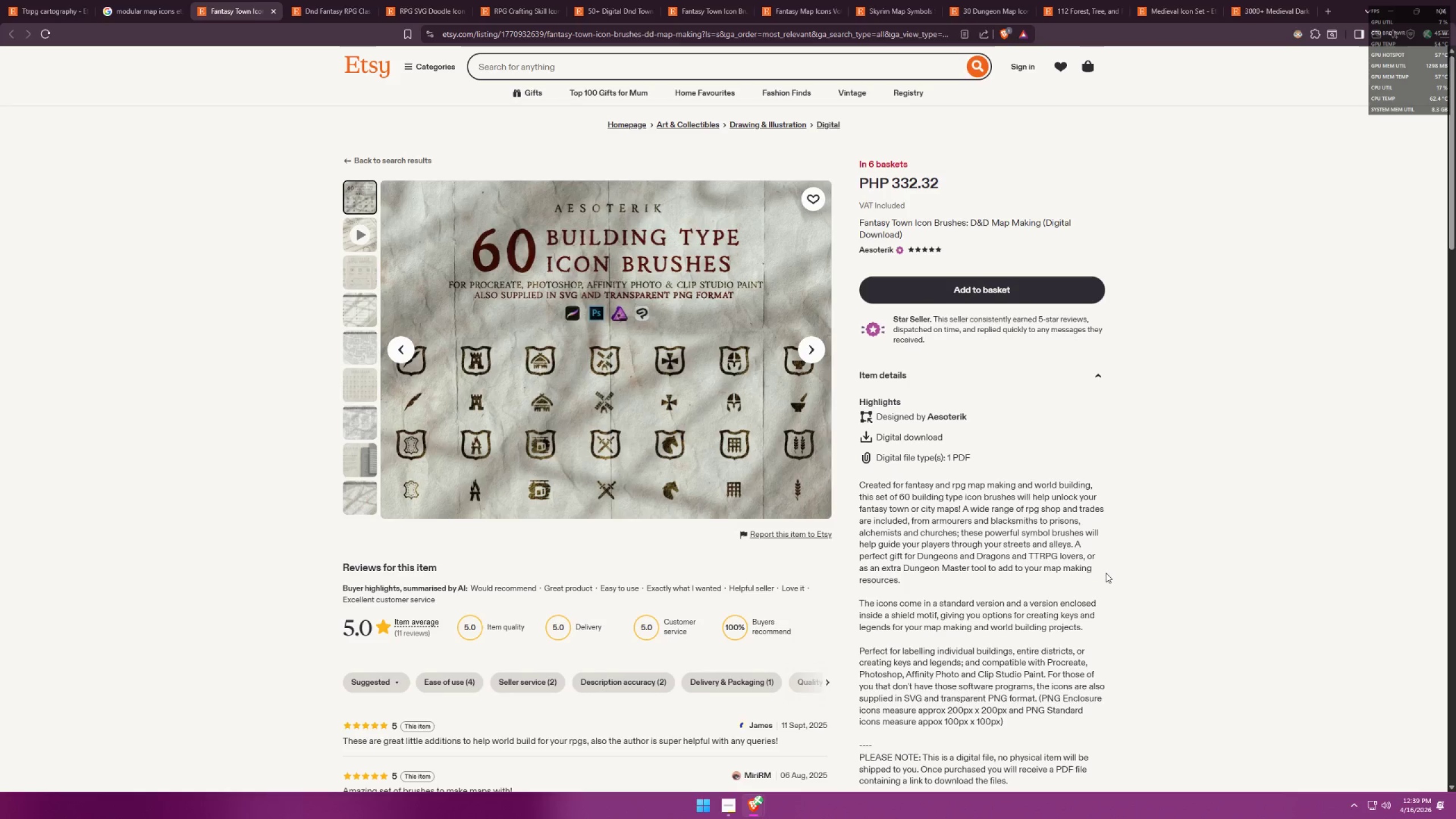 
scroll: coordinate [1110, 570], scroll_direction: down, amount: 1.0
 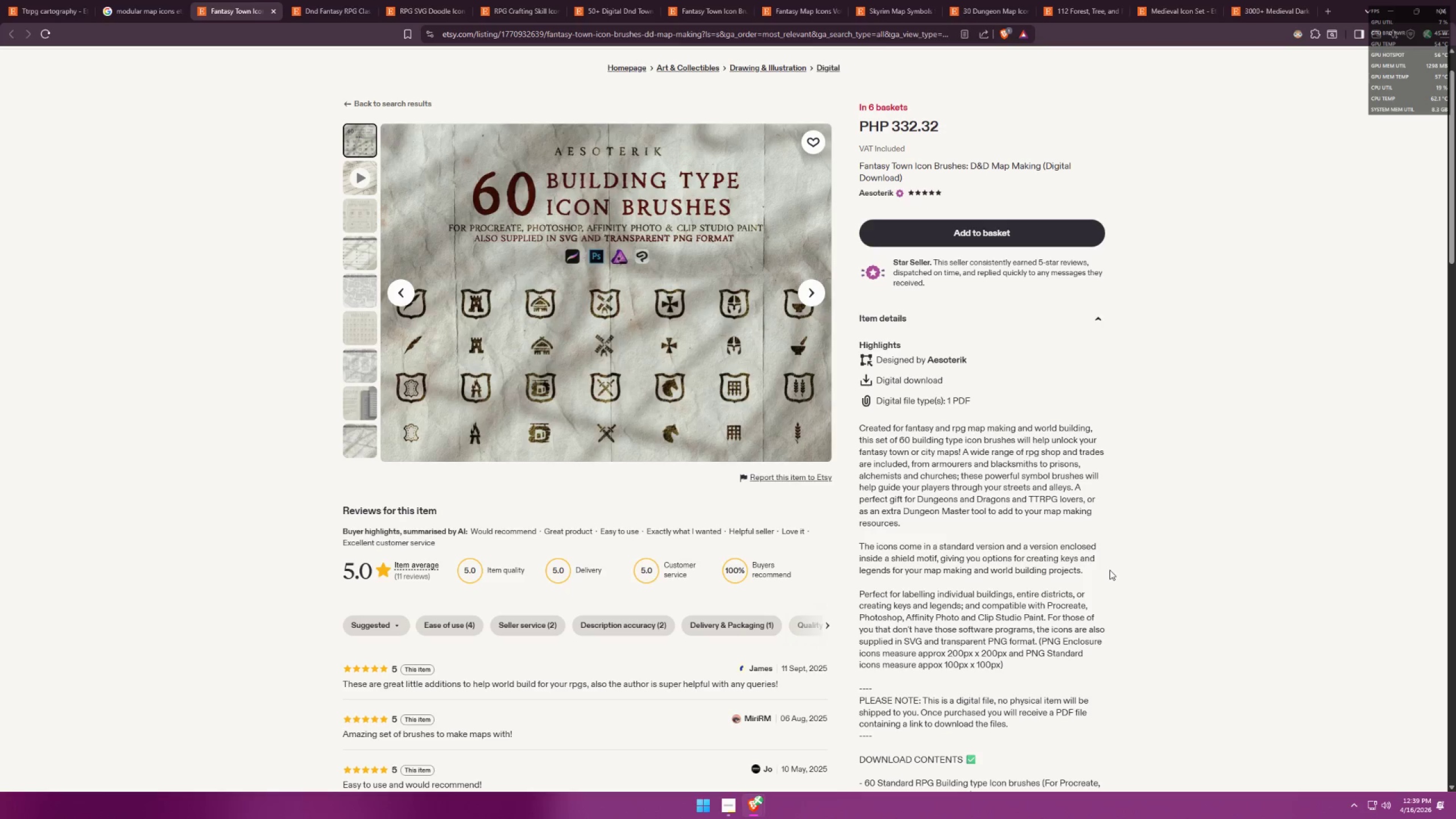 
wait(7.85)
 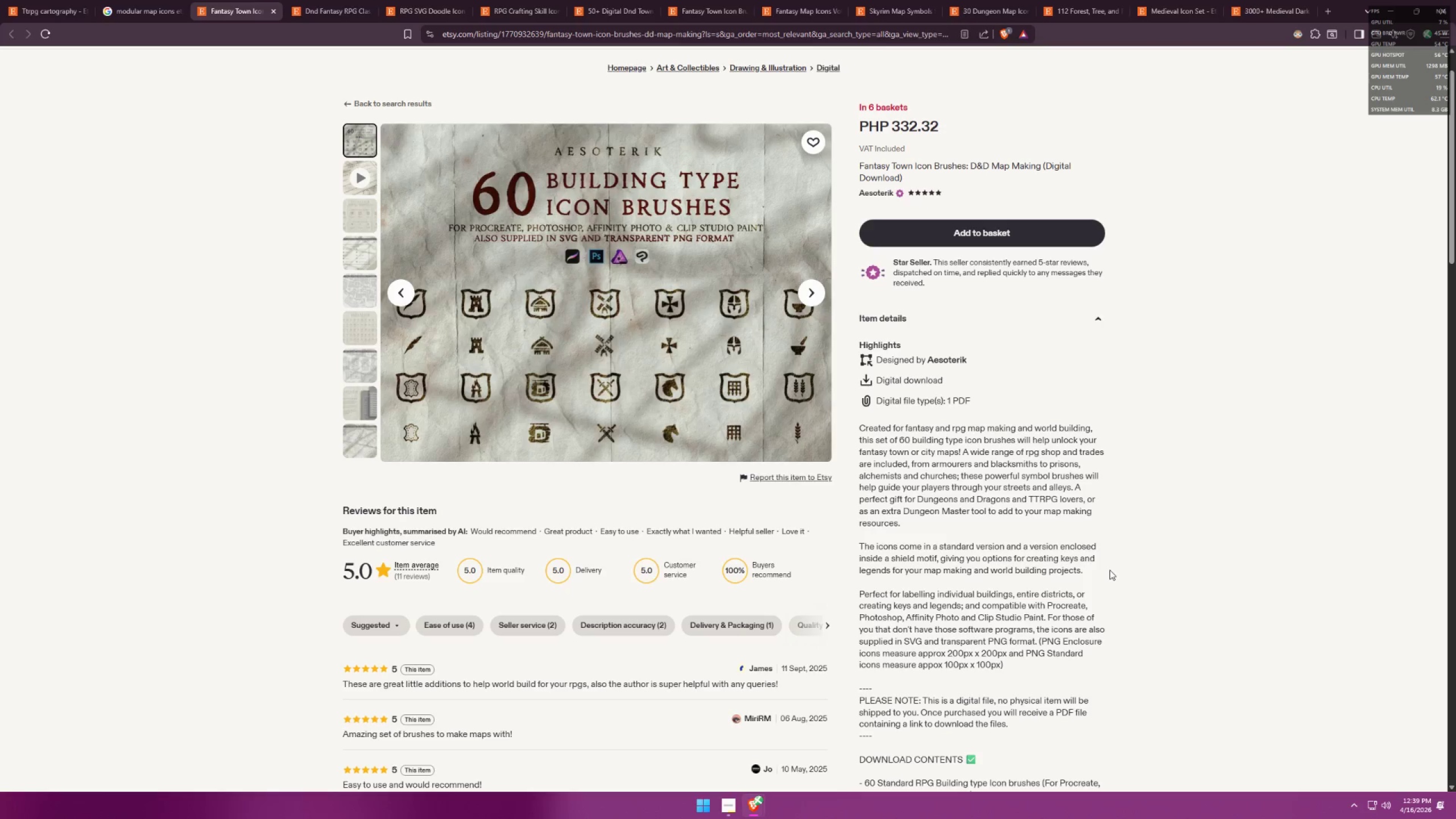 
scroll: coordinate [1110, 570], scroll_direction: down, amount: 1.0
 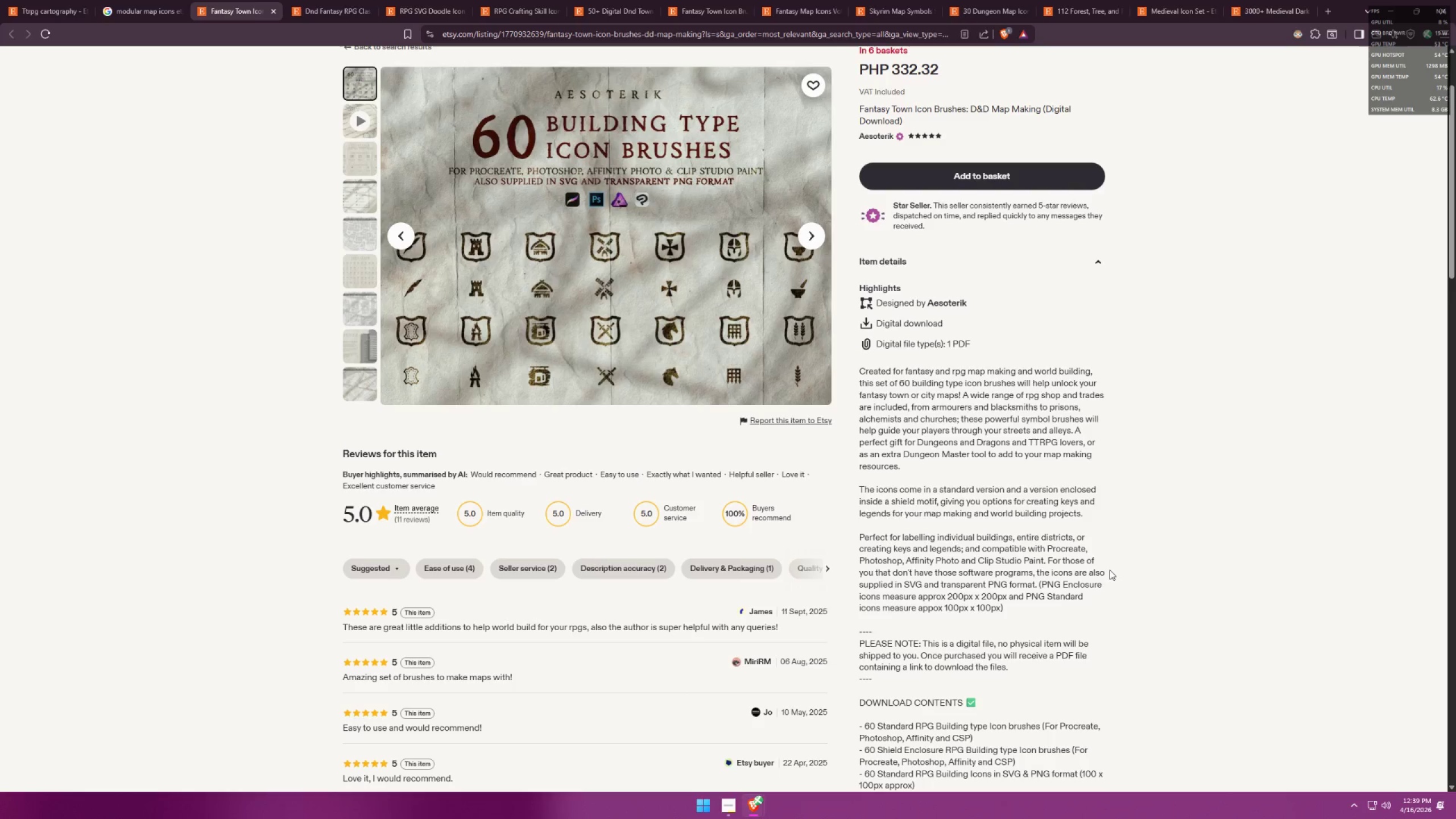 
key(Alt+AltLeft)
 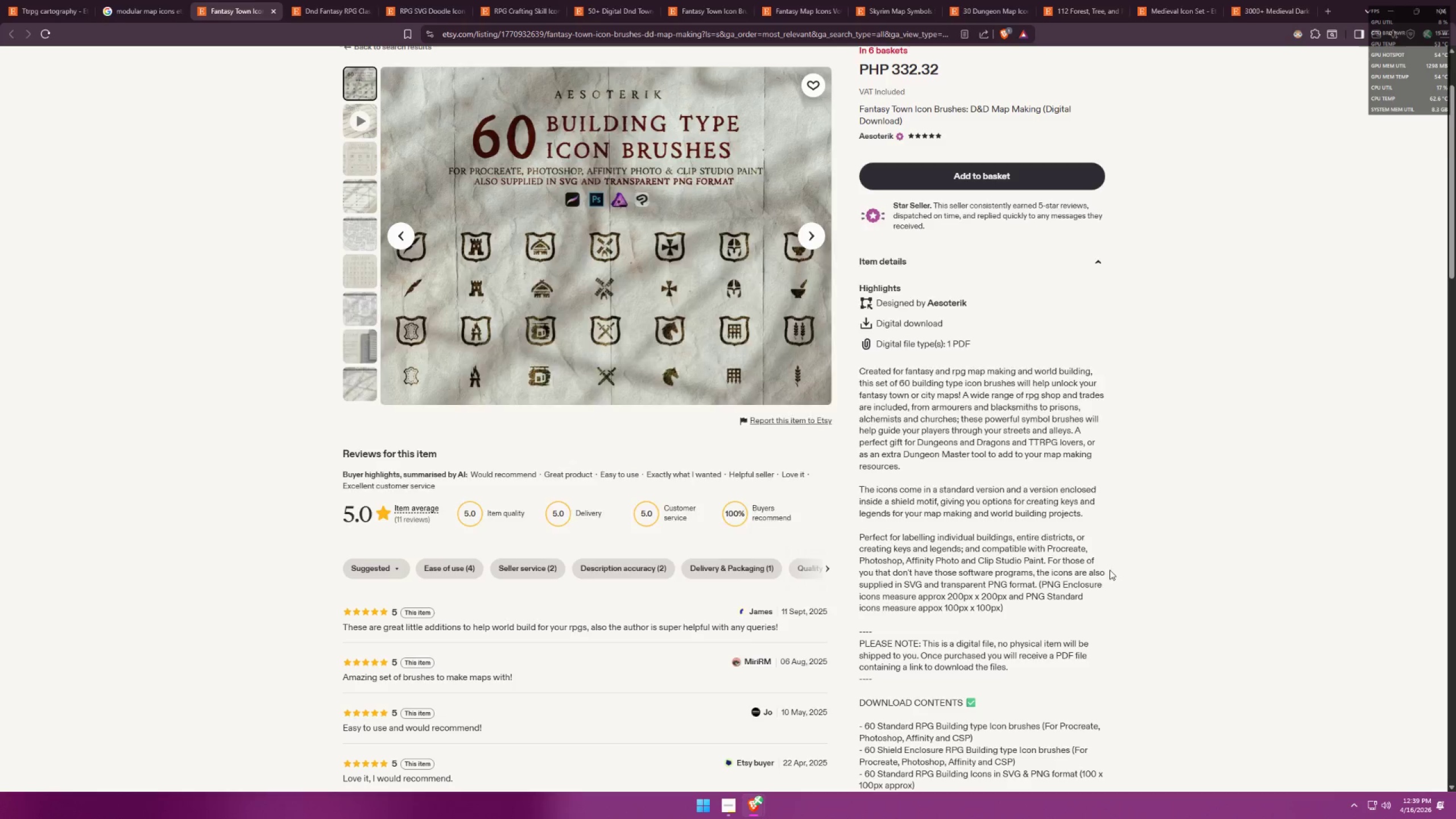 
key(Alt+Tab)
 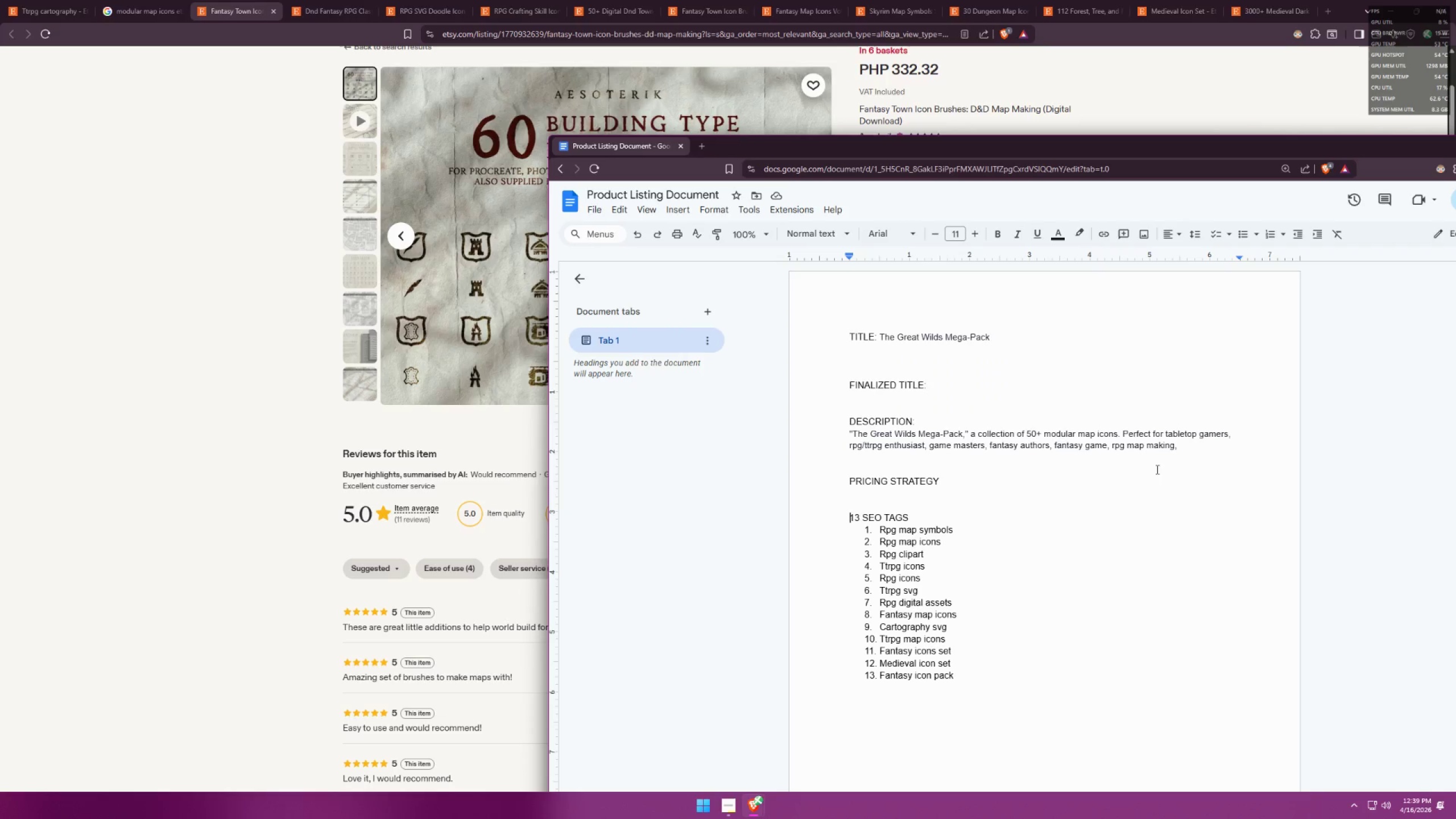 
left_click([1186, 453])
 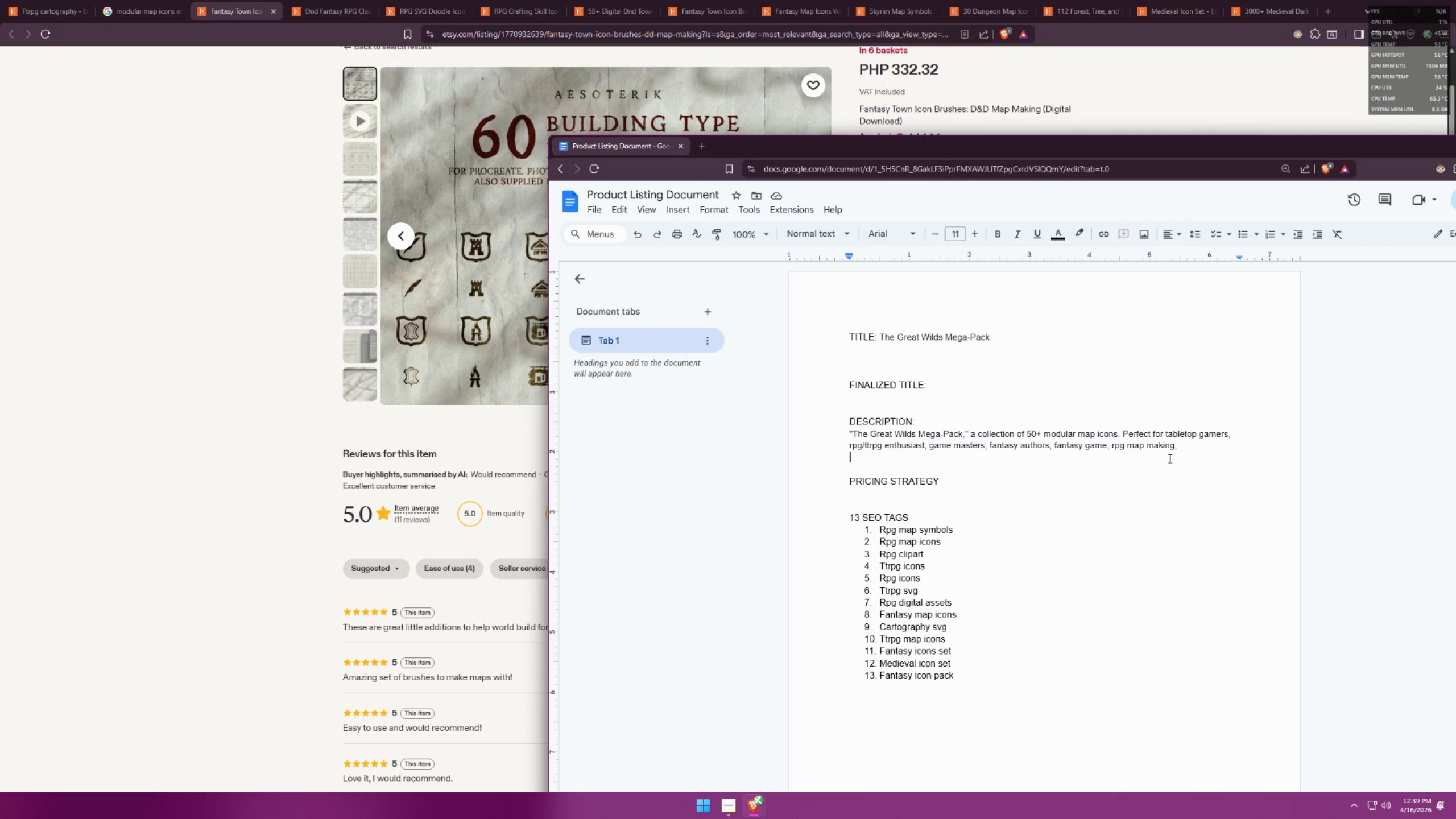 
key(Shift+Enter)
 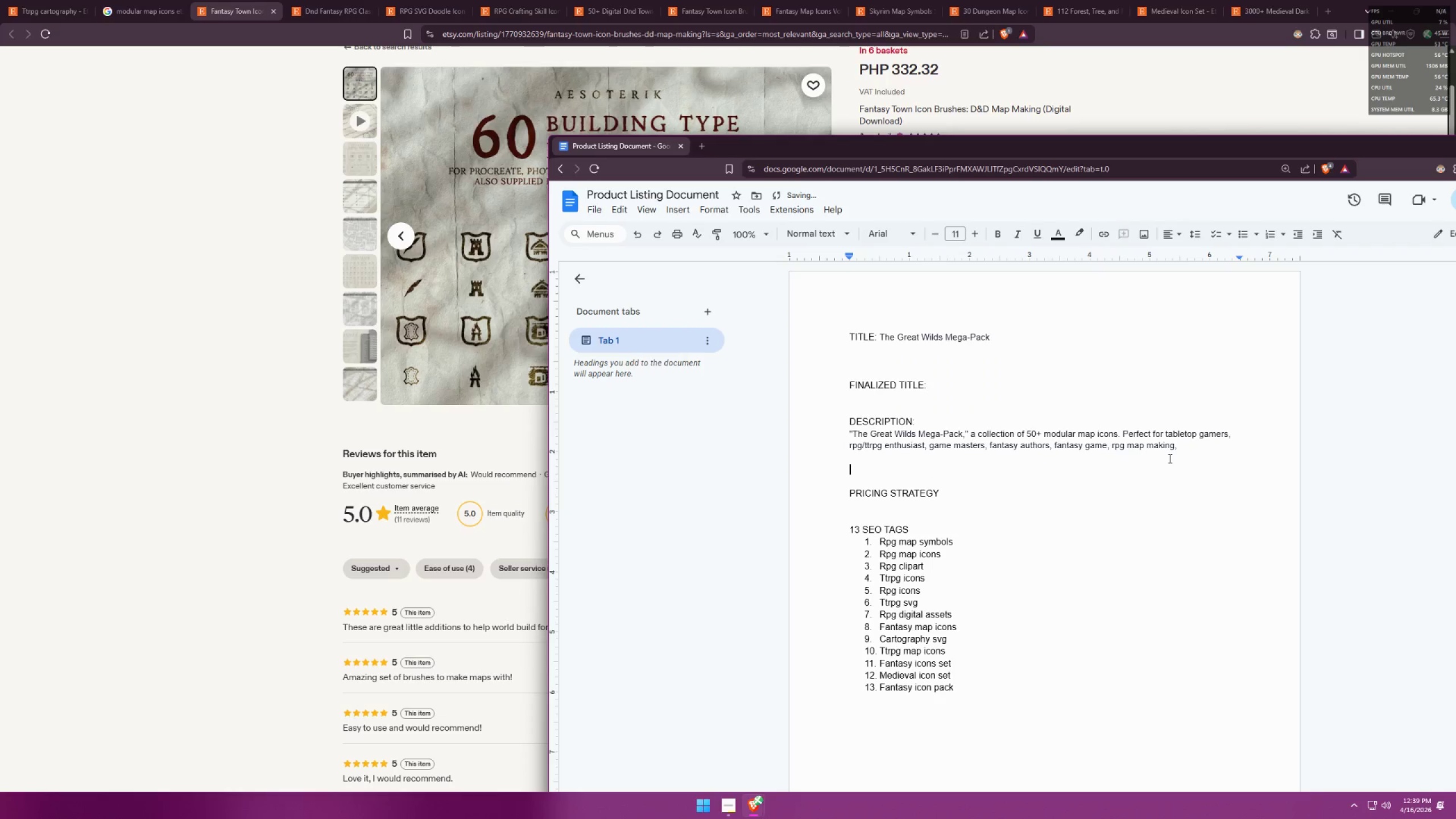 
type(compat)
 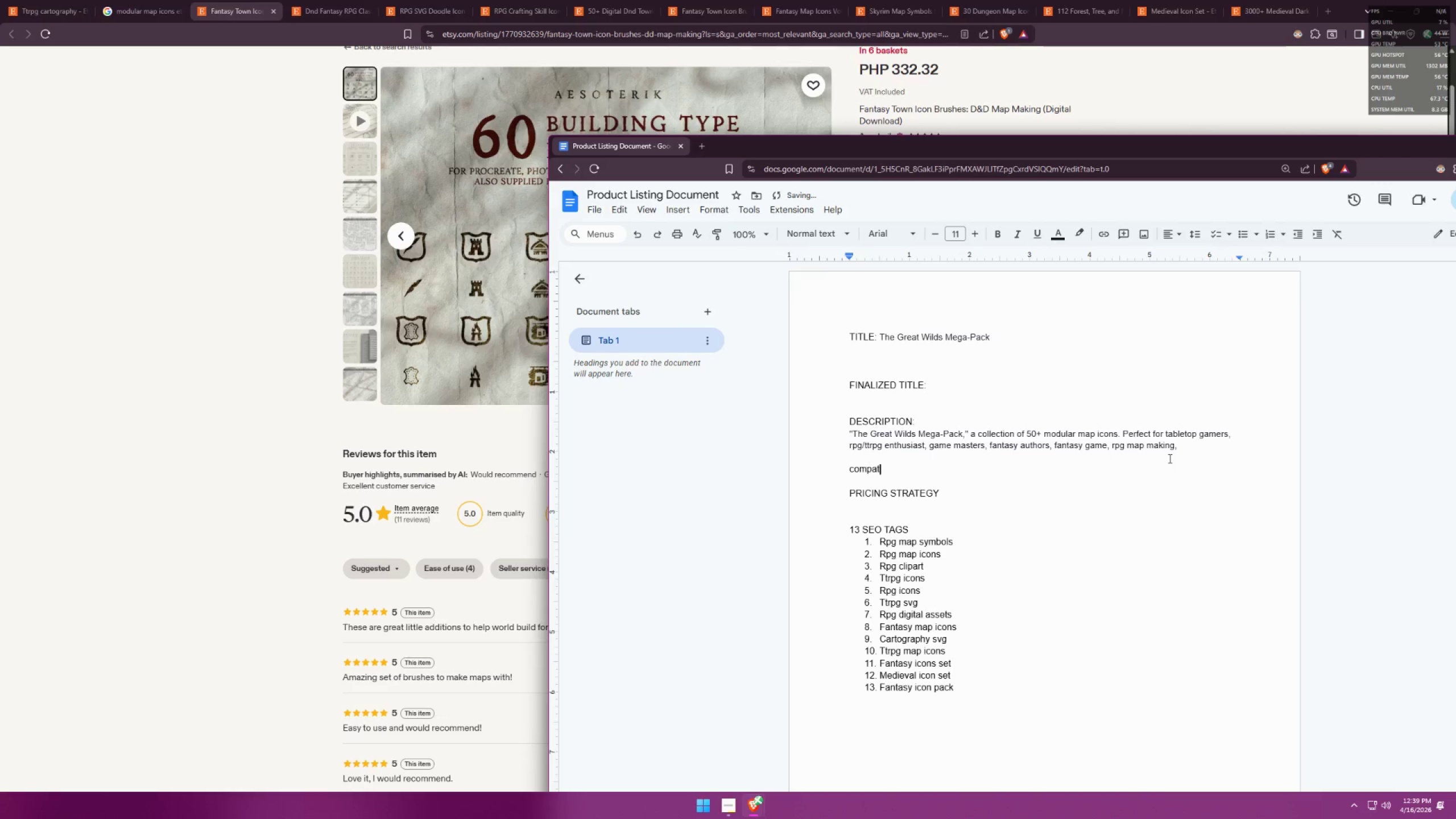 
key(Alt+AltLeft)
 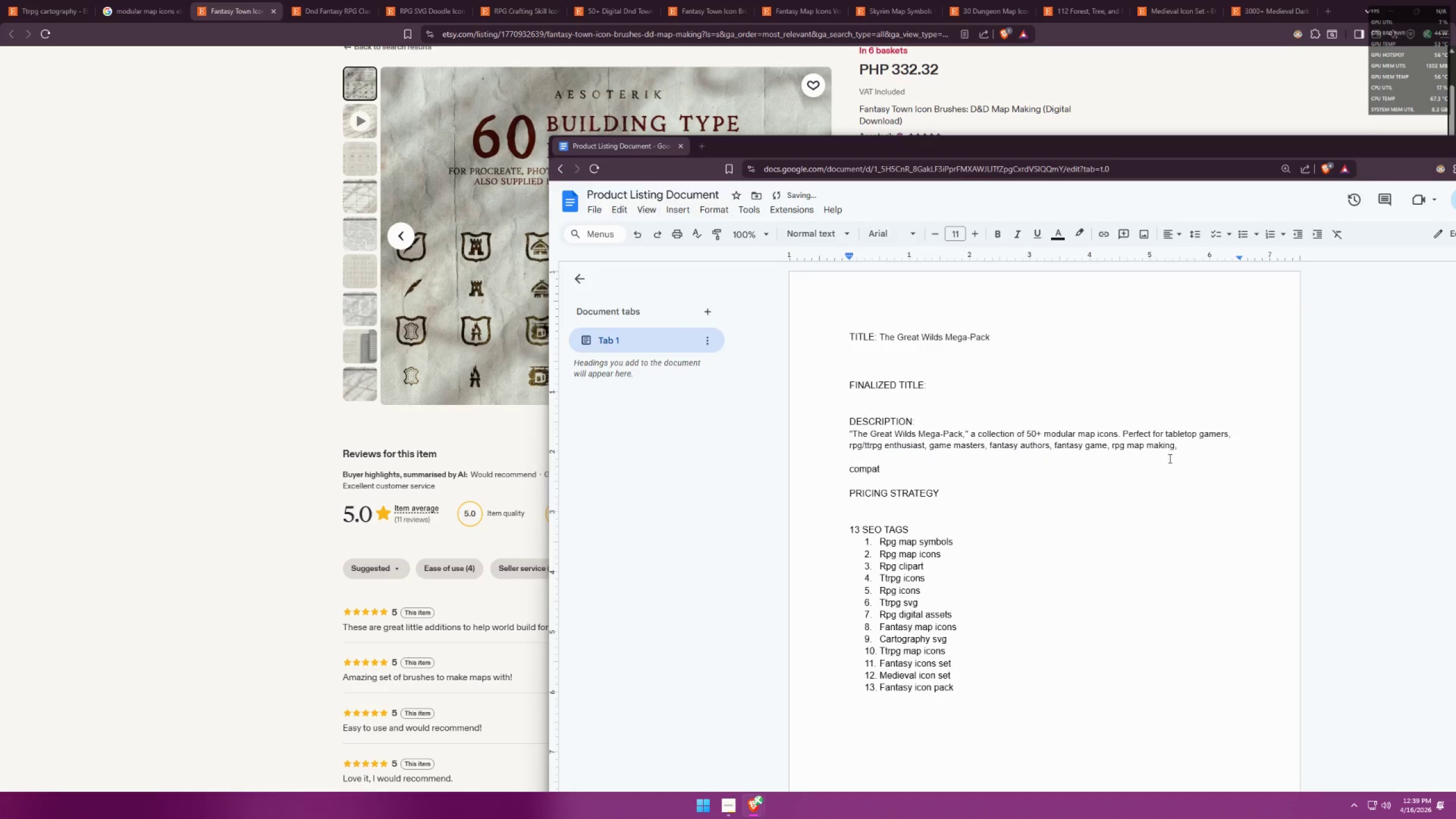 
key(Alt+Tab)
 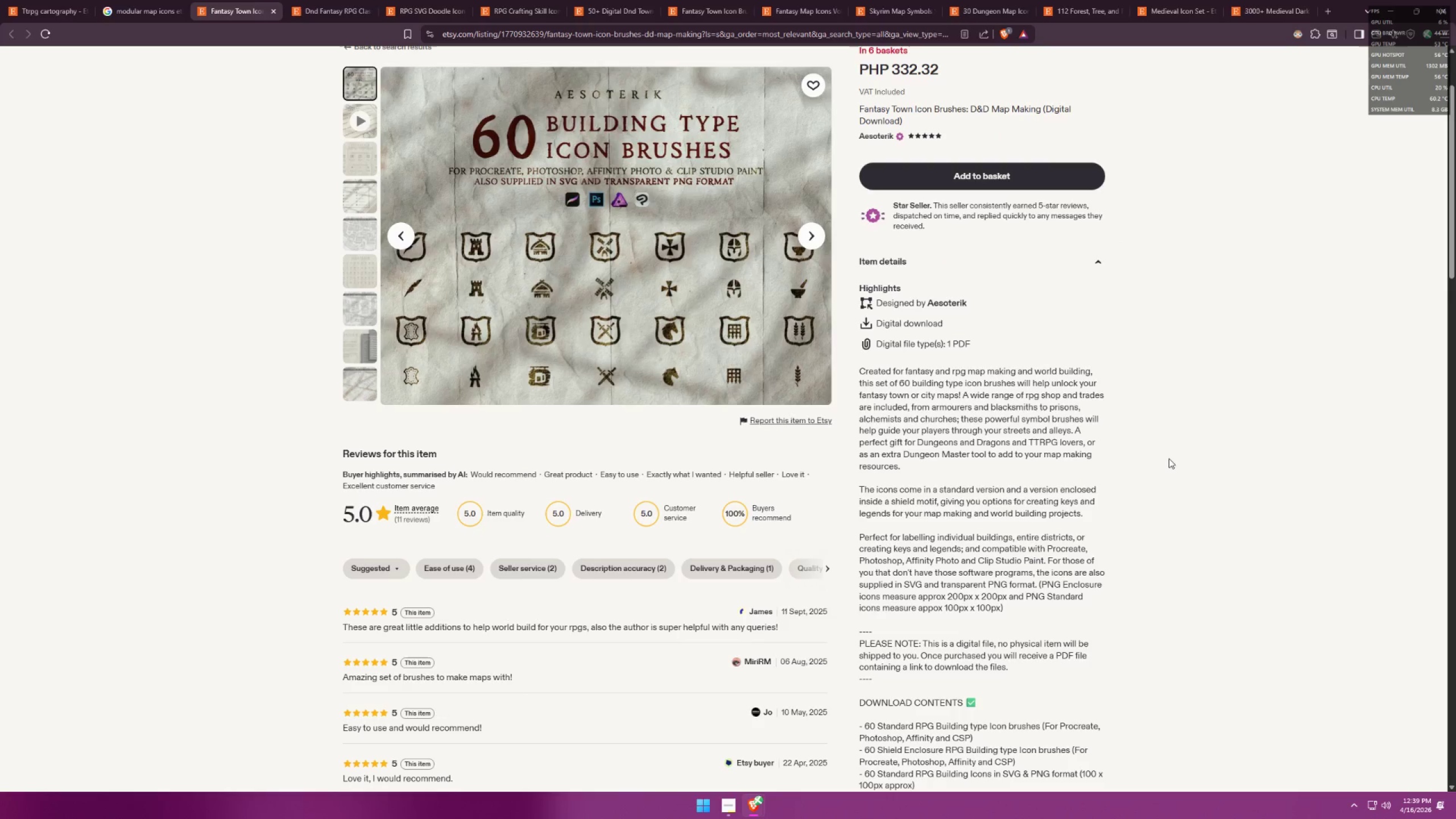 
key(Alt+AltLeft)
 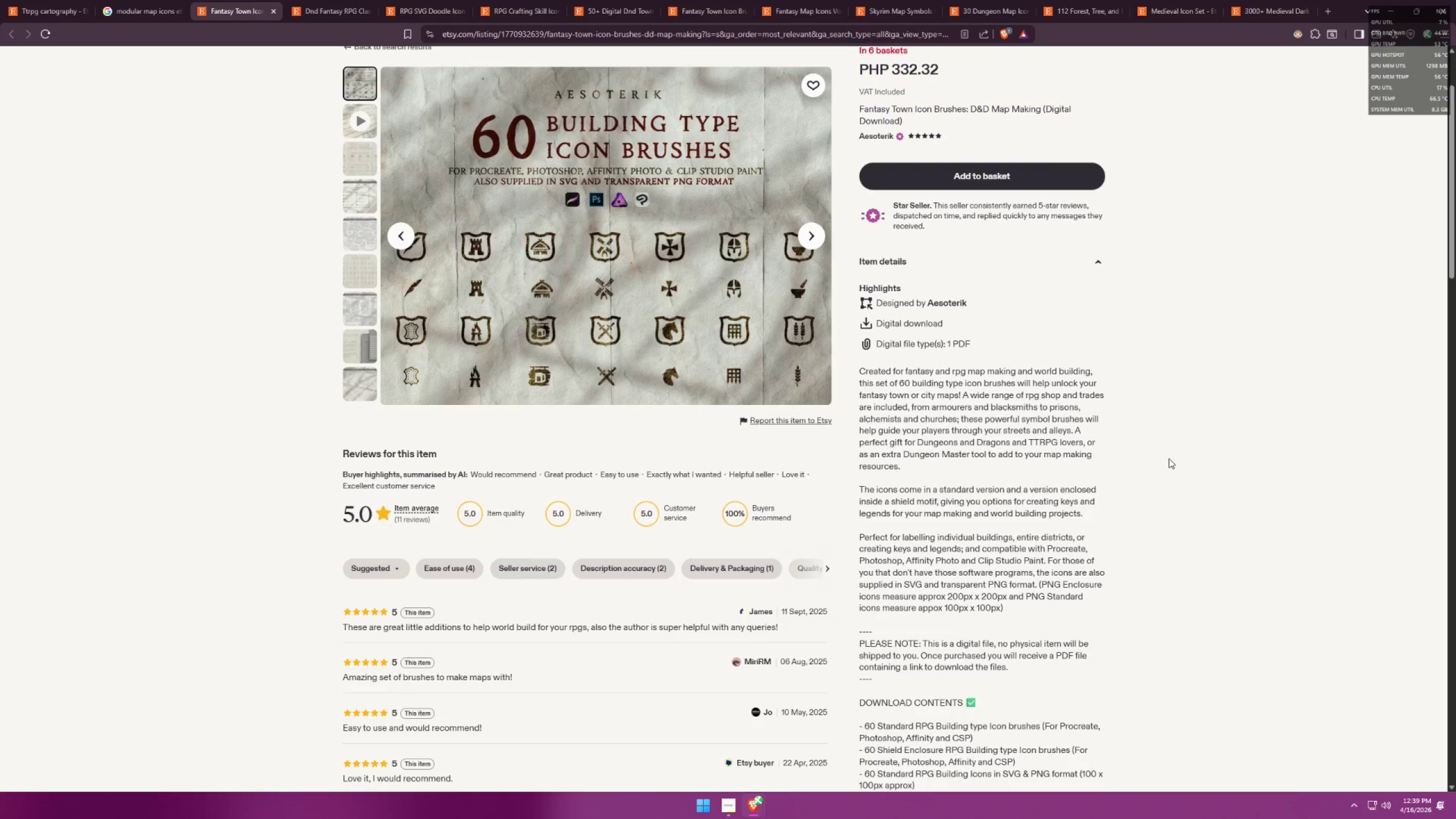 
key(Alt+Tab)
 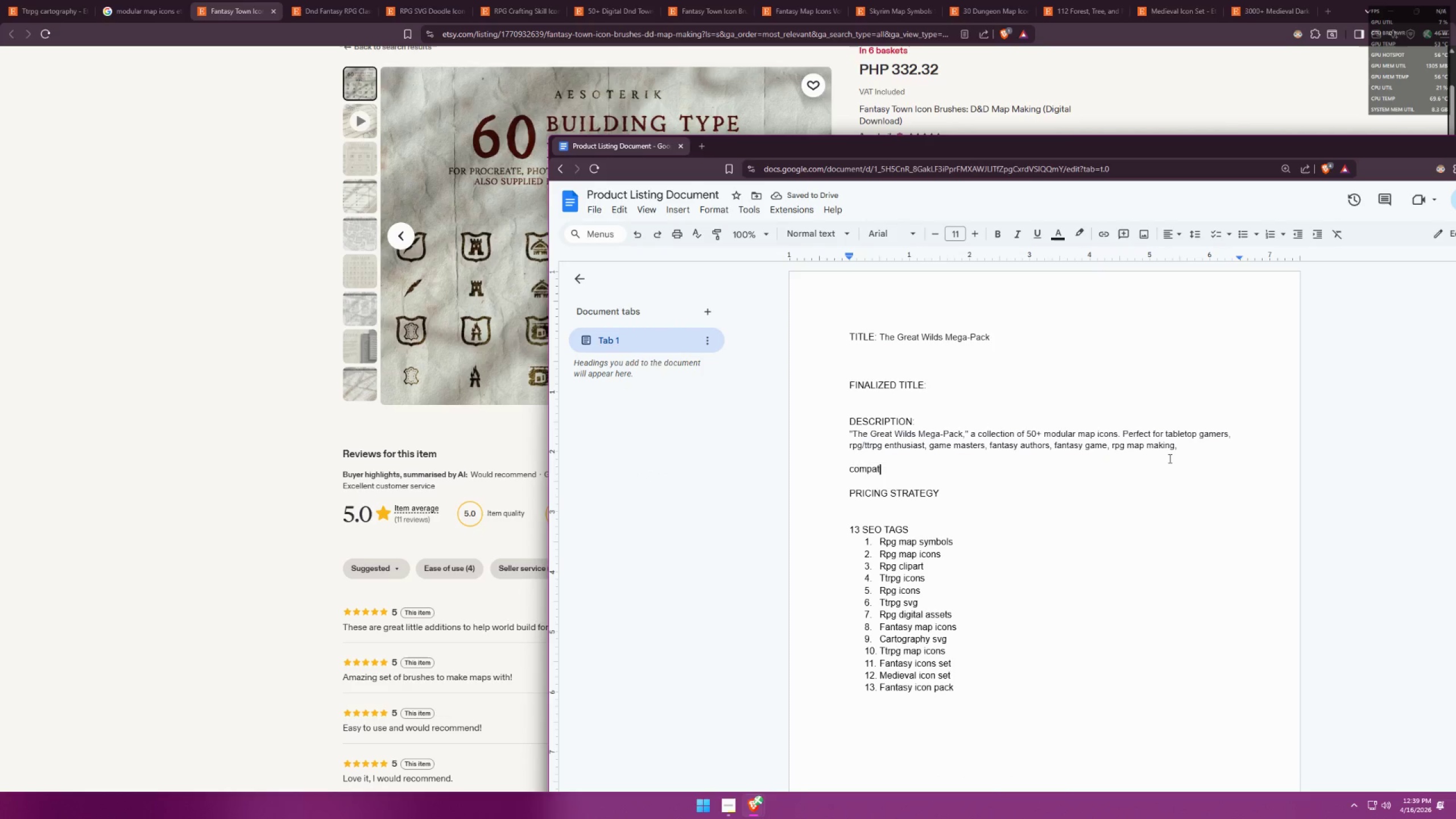 
key(Backspace)
 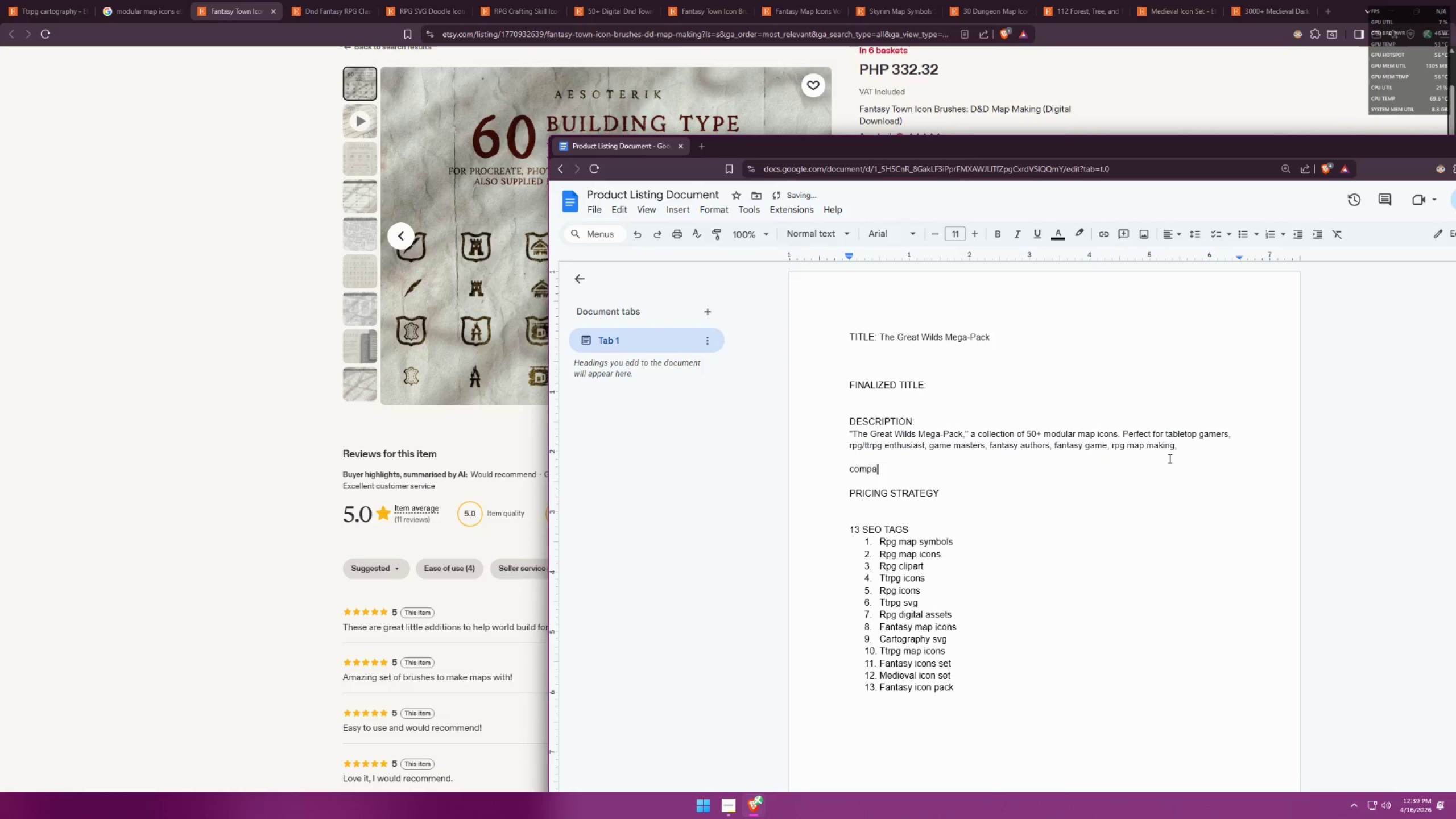 
key(Backspace)
 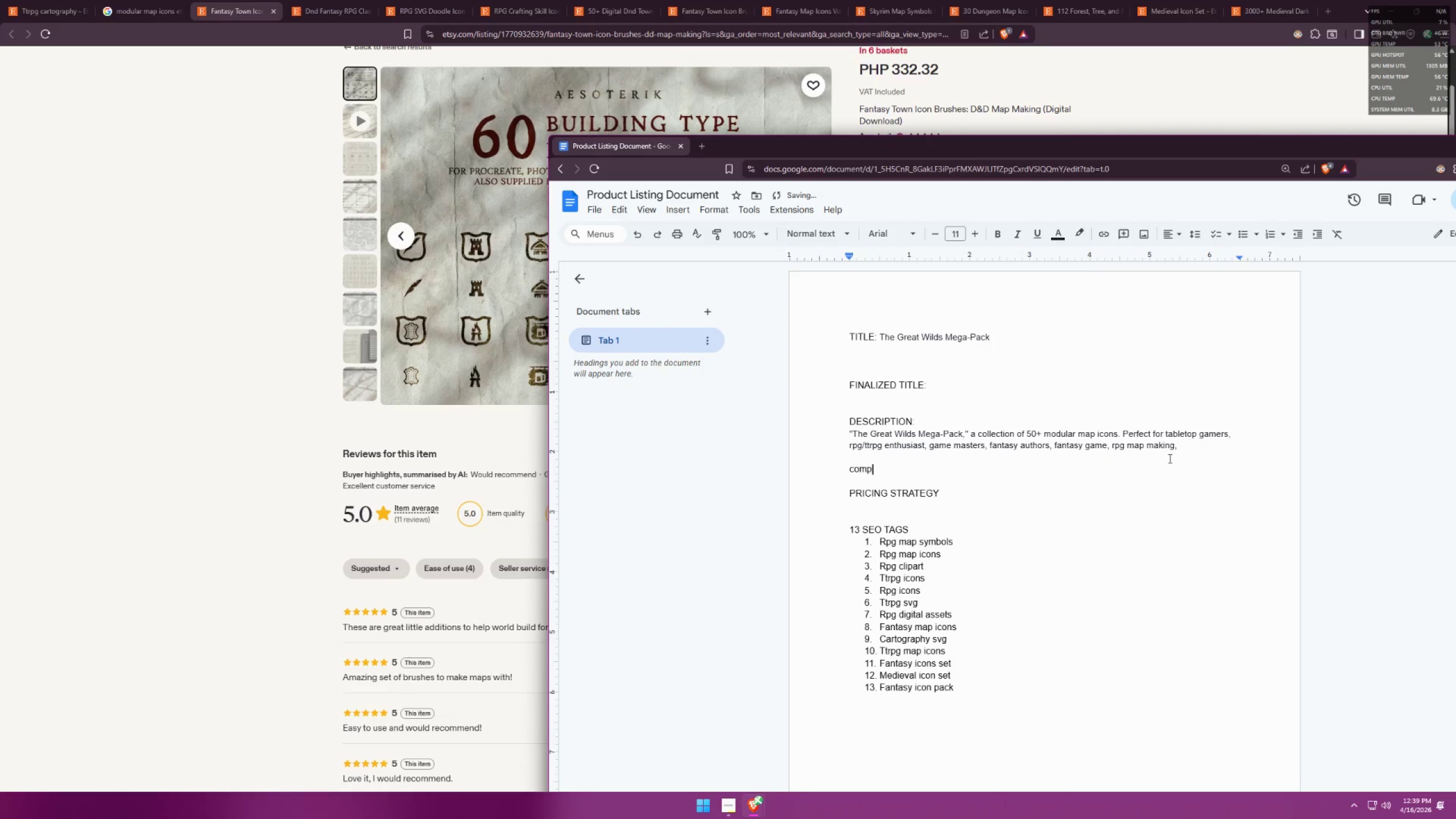 
key(I)
 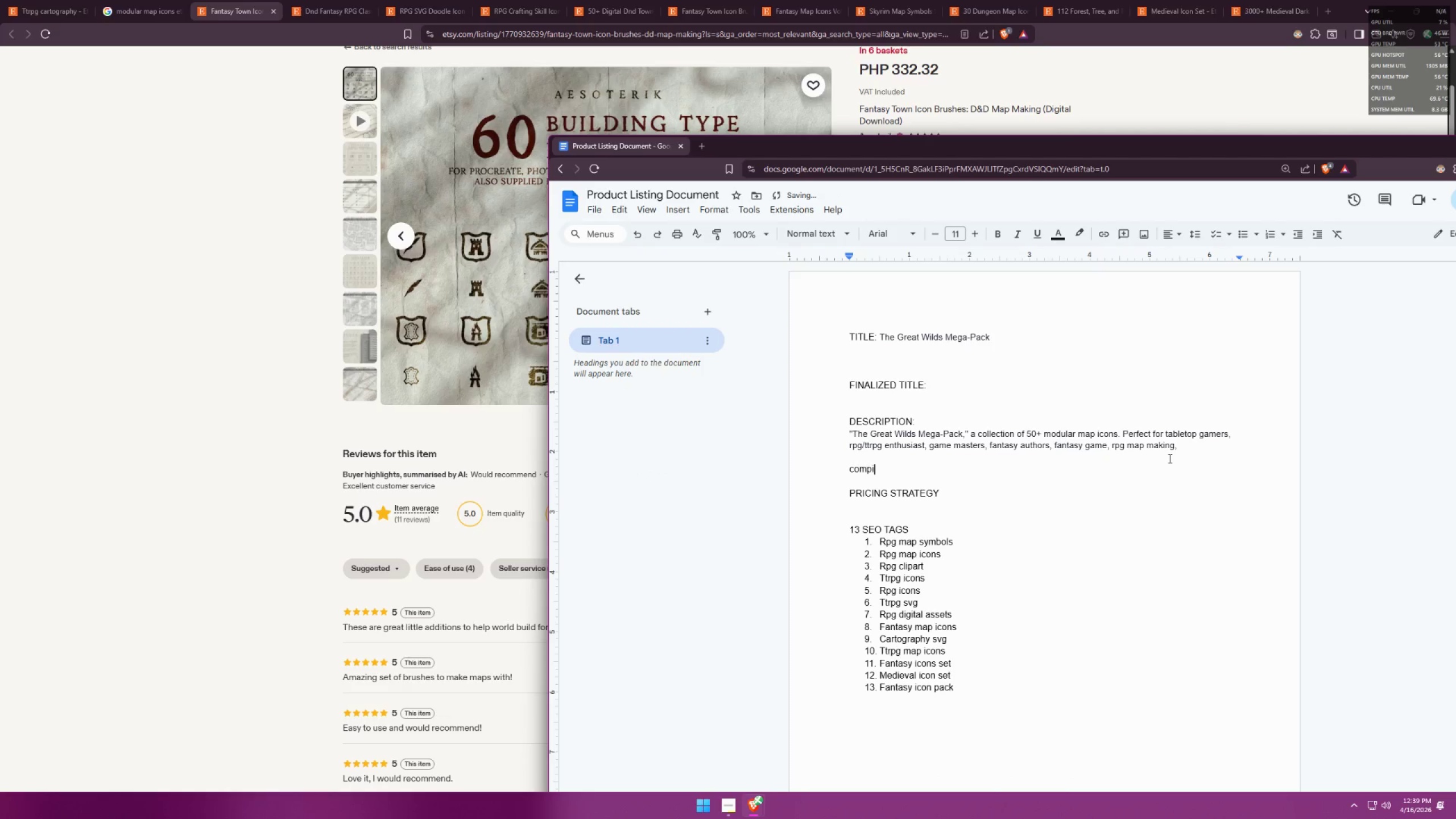 
key(Backspace)
 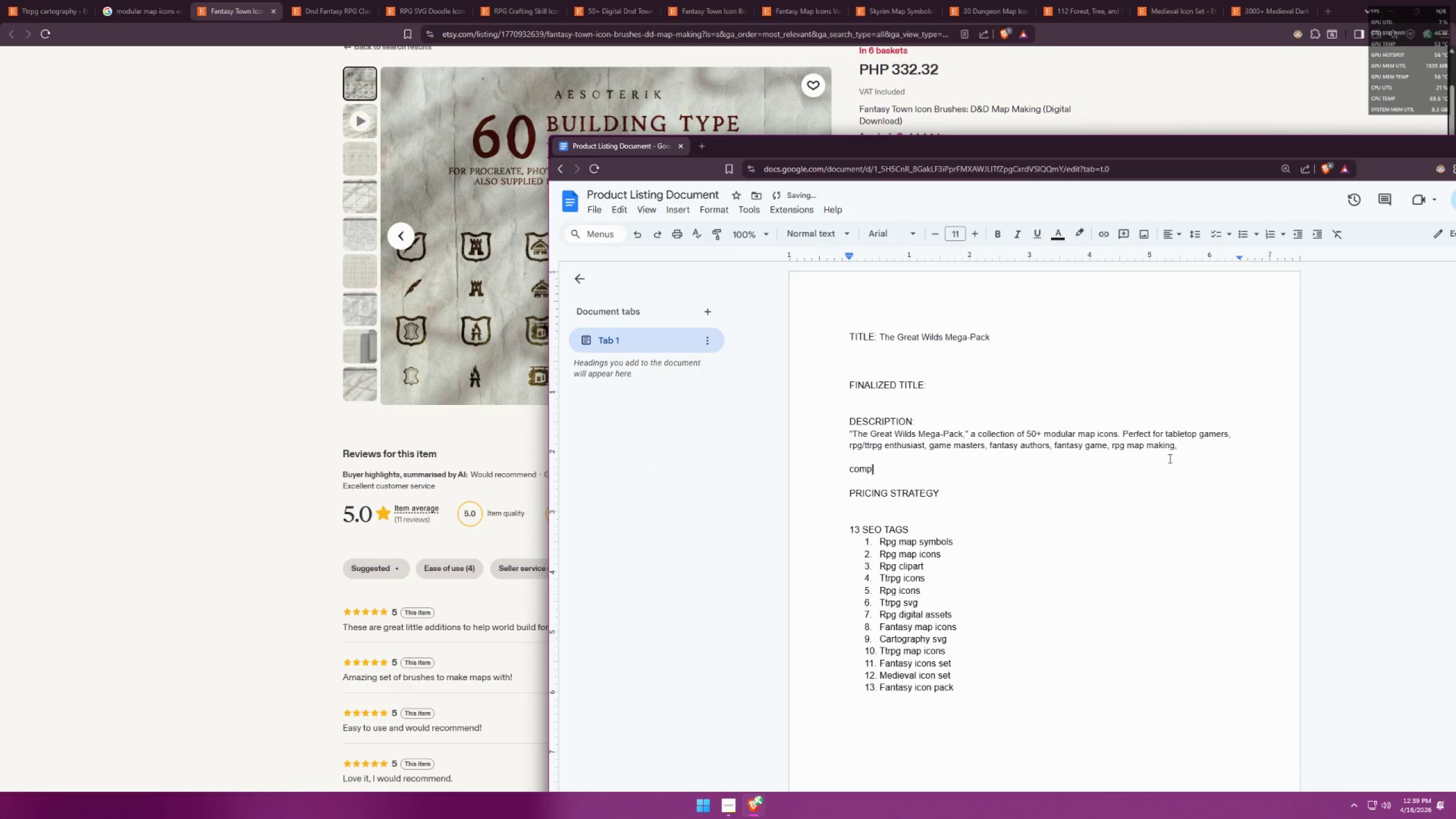 
key(Alt+AltLeft)
 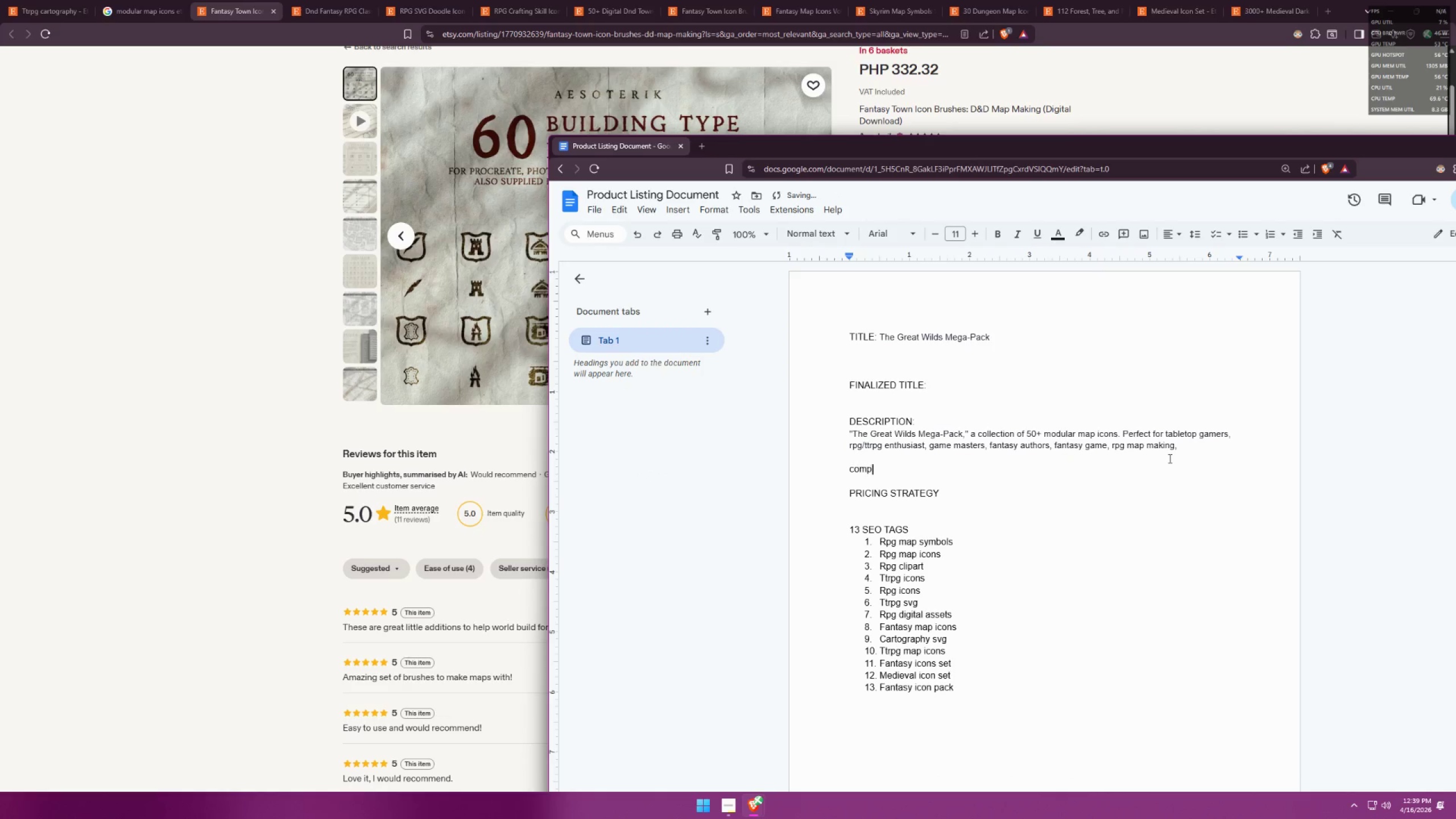 
key(Alt+Tab)
 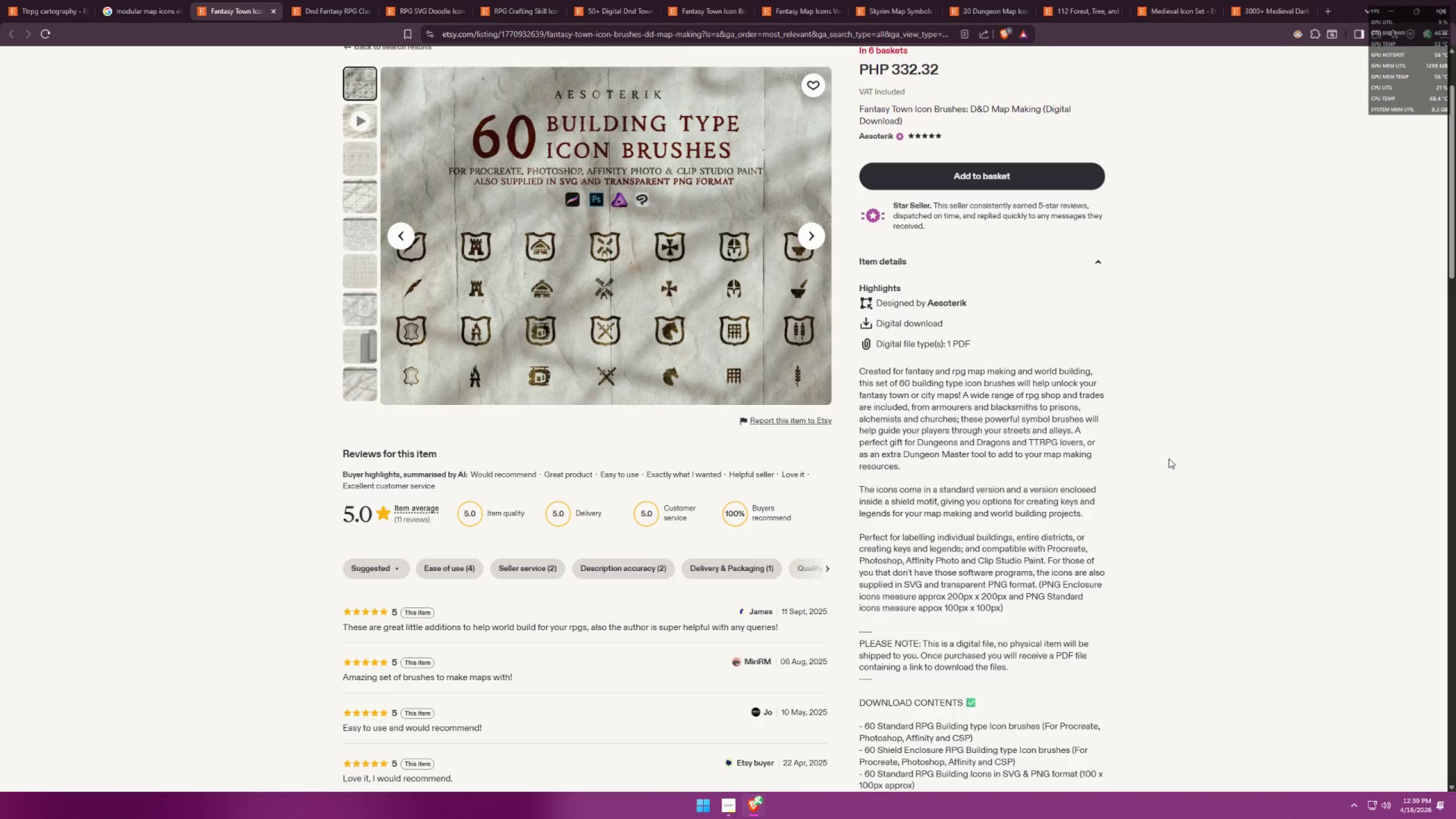 
key(Alt+AltLeft)
 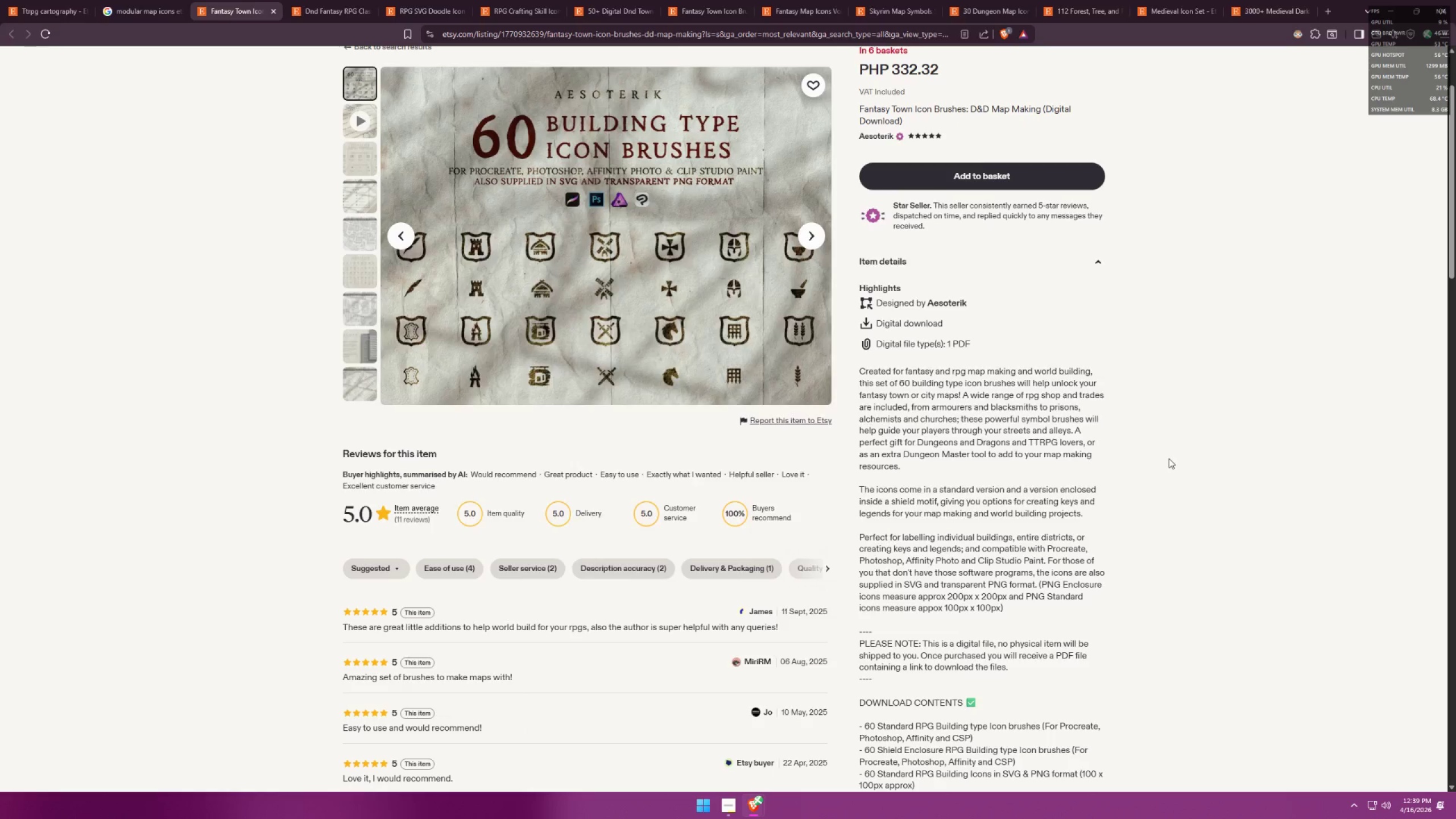 
key(Tab)
type(atibi)
key(Backspace)
type(le with )
 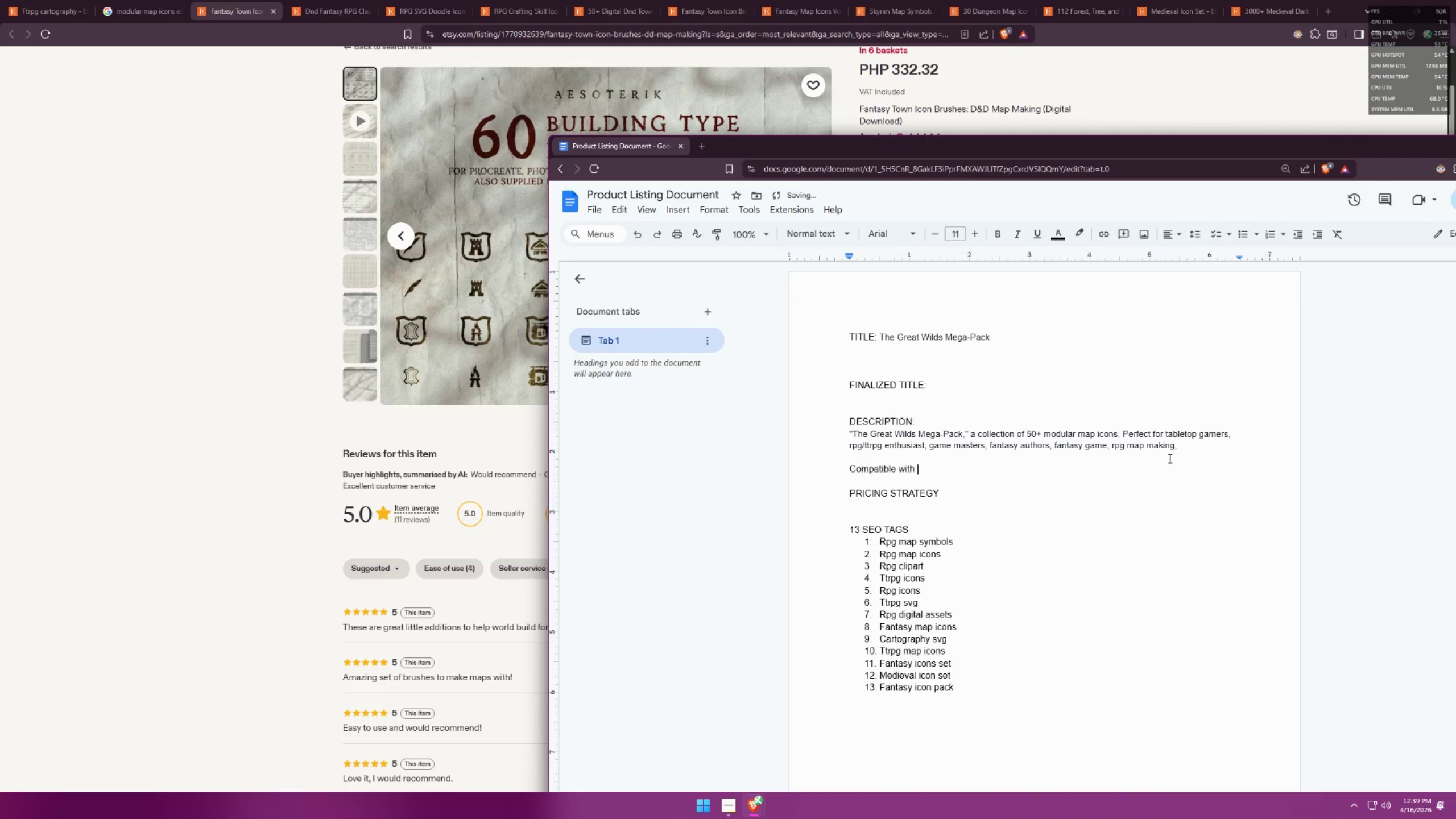 
key(Alt+AltLeft)
 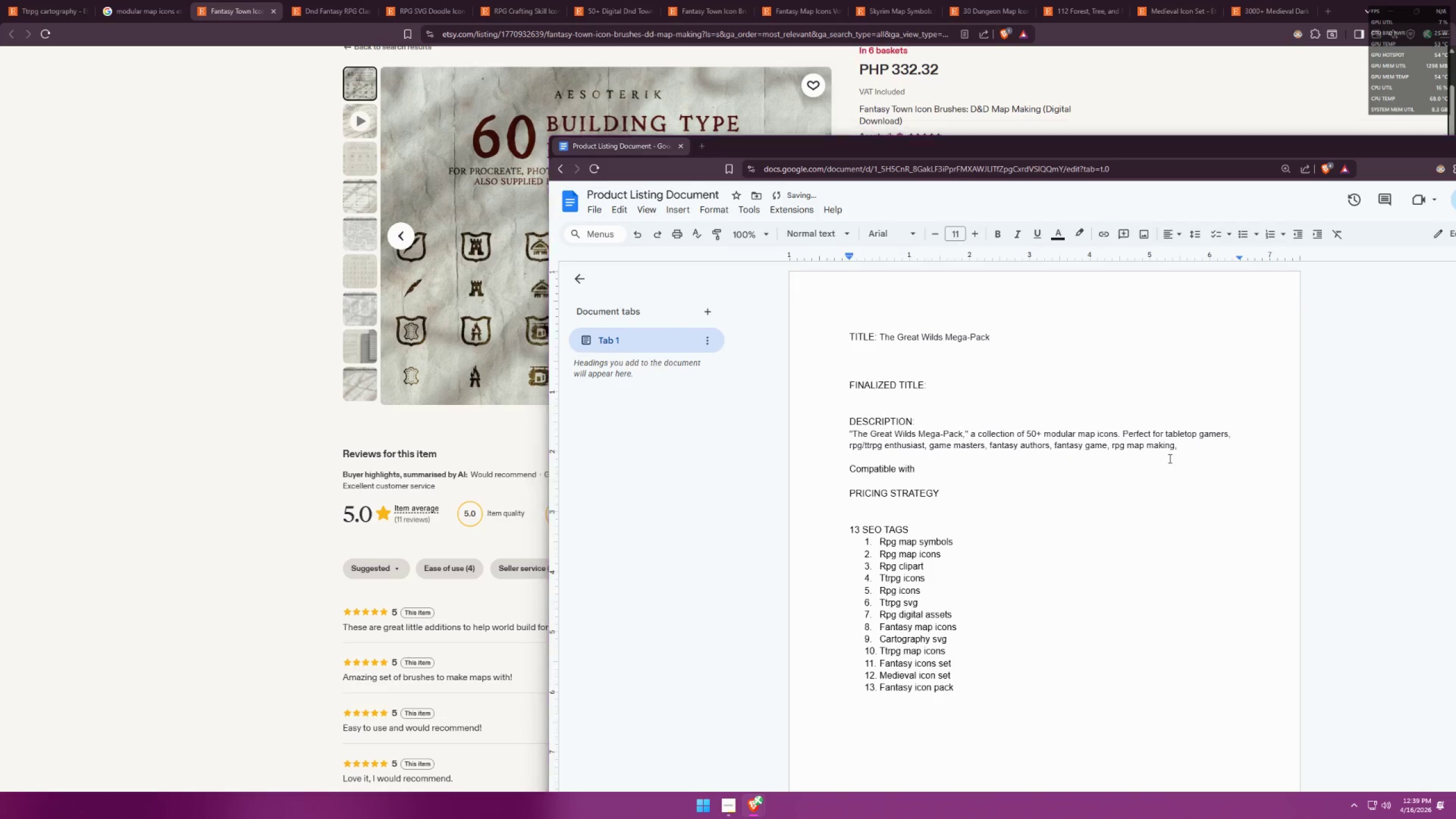 
key(Alt+Tab)
 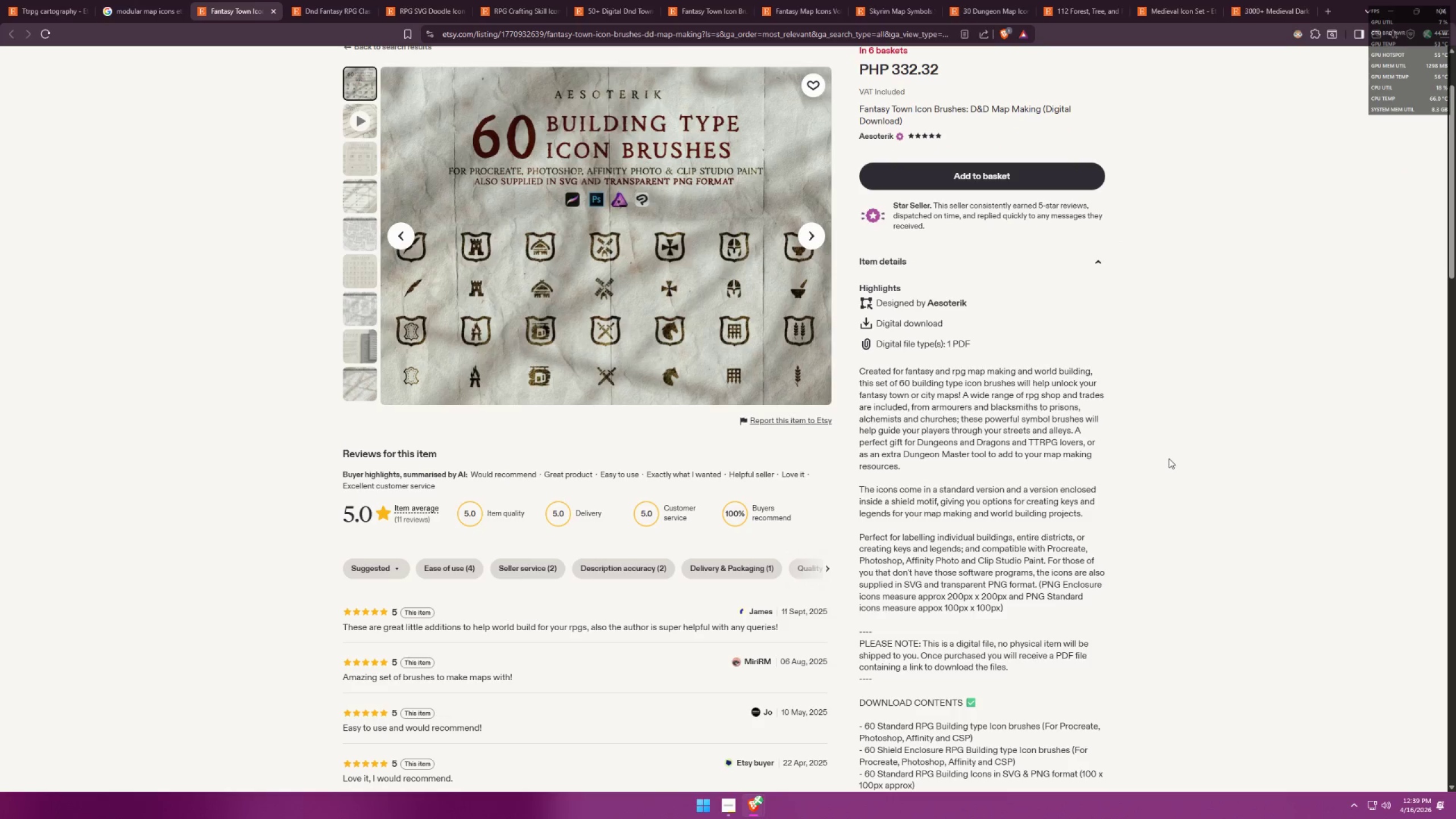 
key(Alt+AltLeft)
 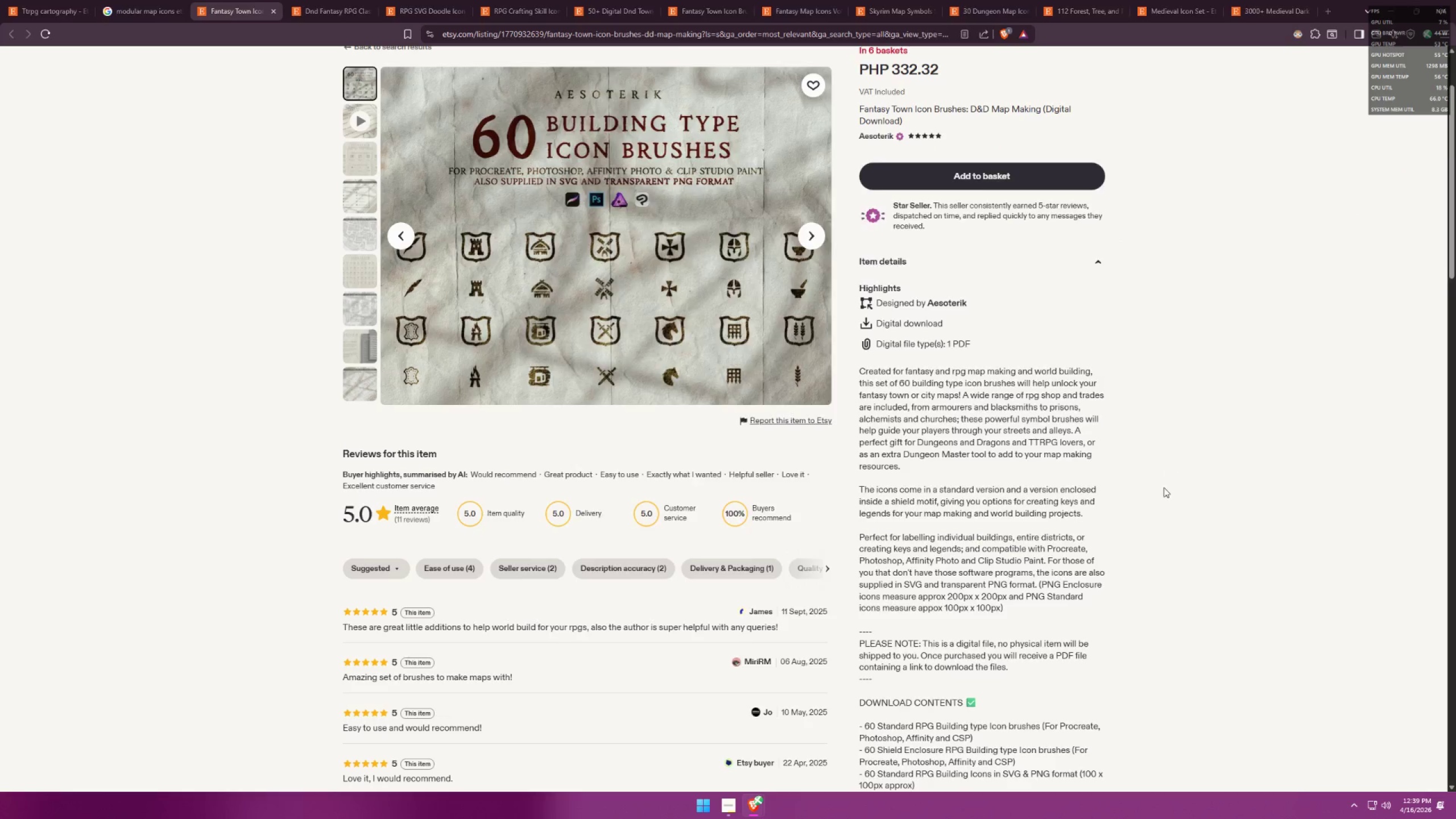 
key(Tab)
type(procreate, )
 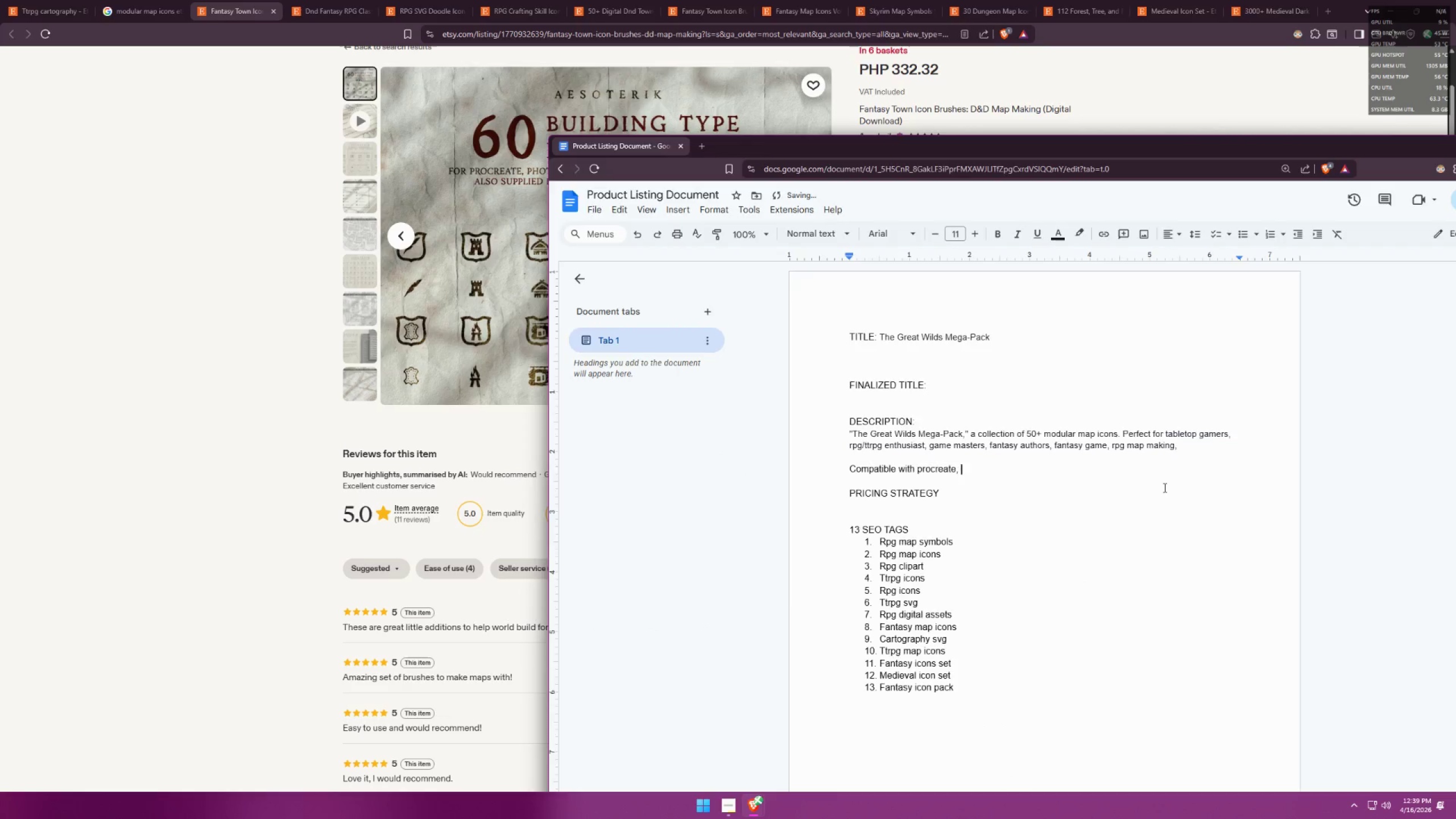 
key(Alt+AltLeft)
 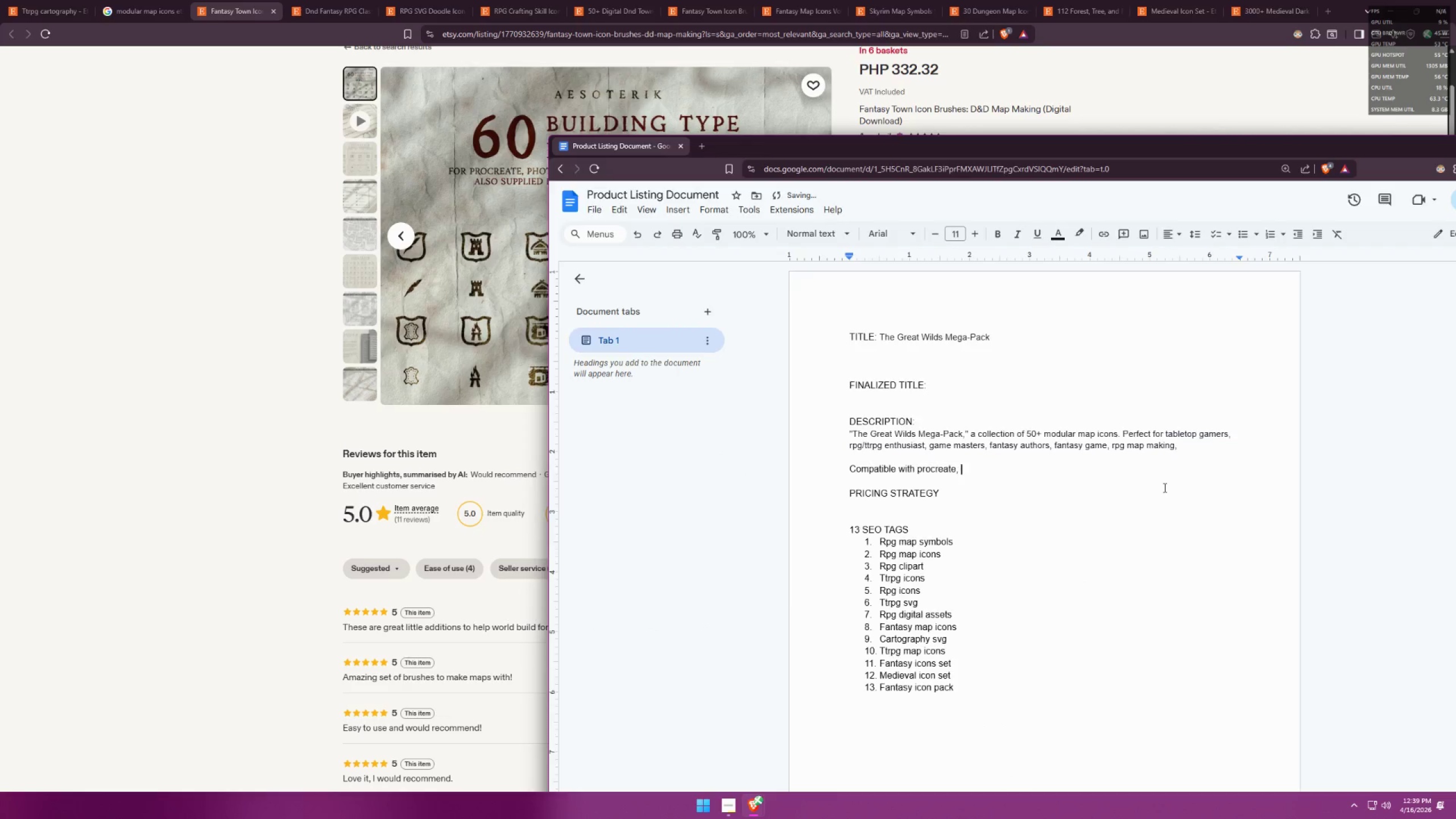 
key(Alt+Tab)
 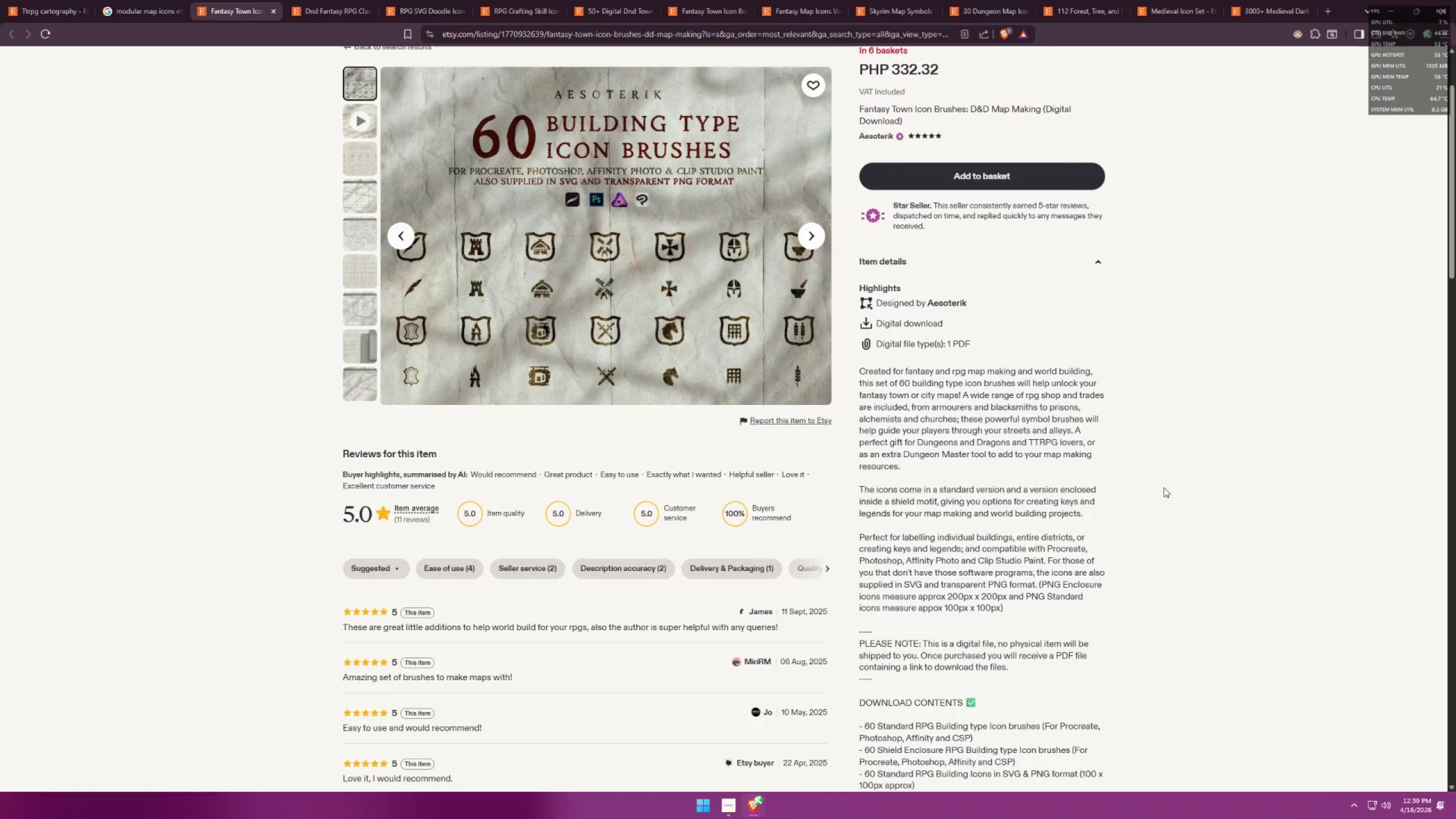 
key(Alt+AltLeft)
 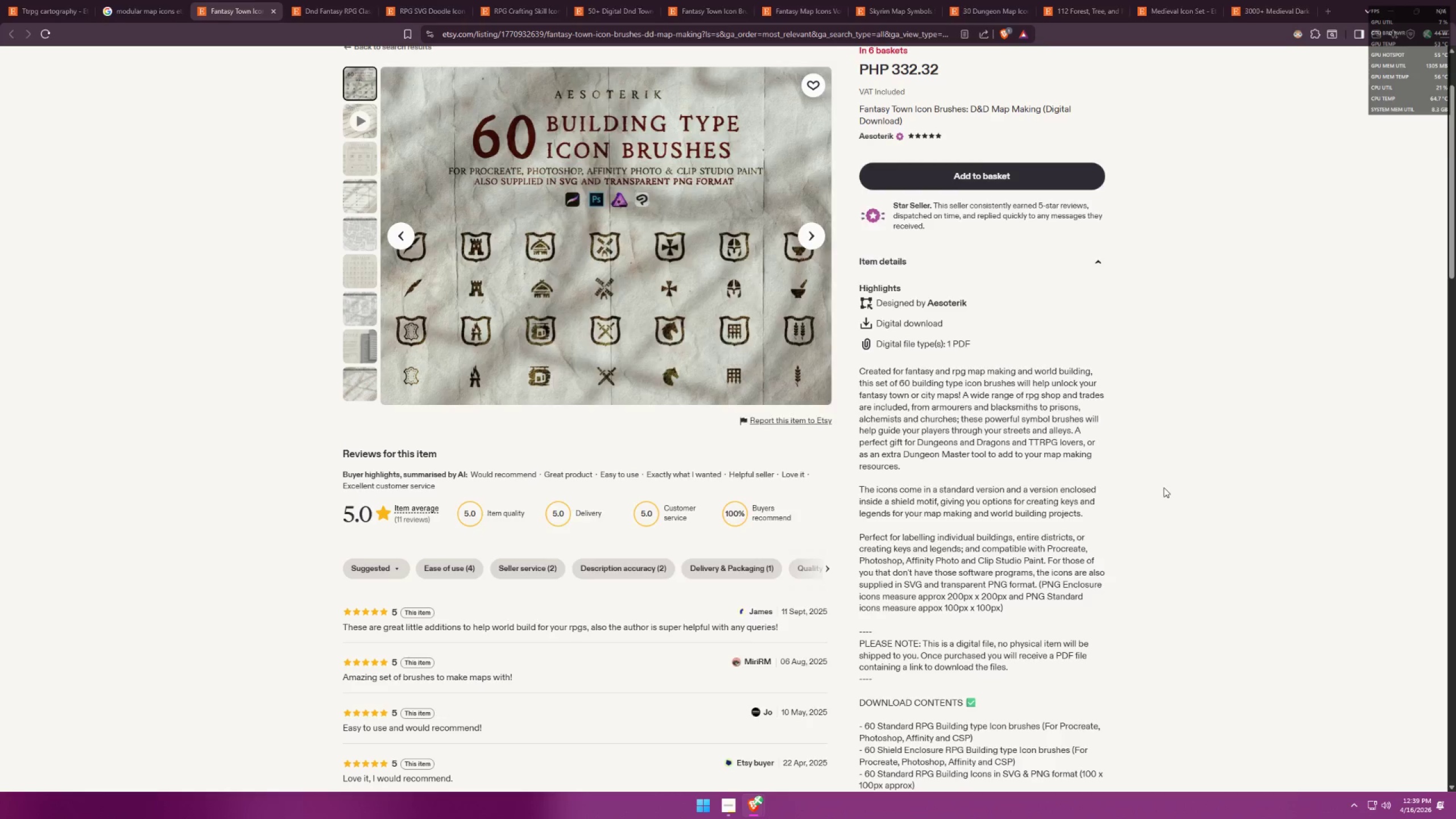 
key(Tab)
type(photoshop,)
 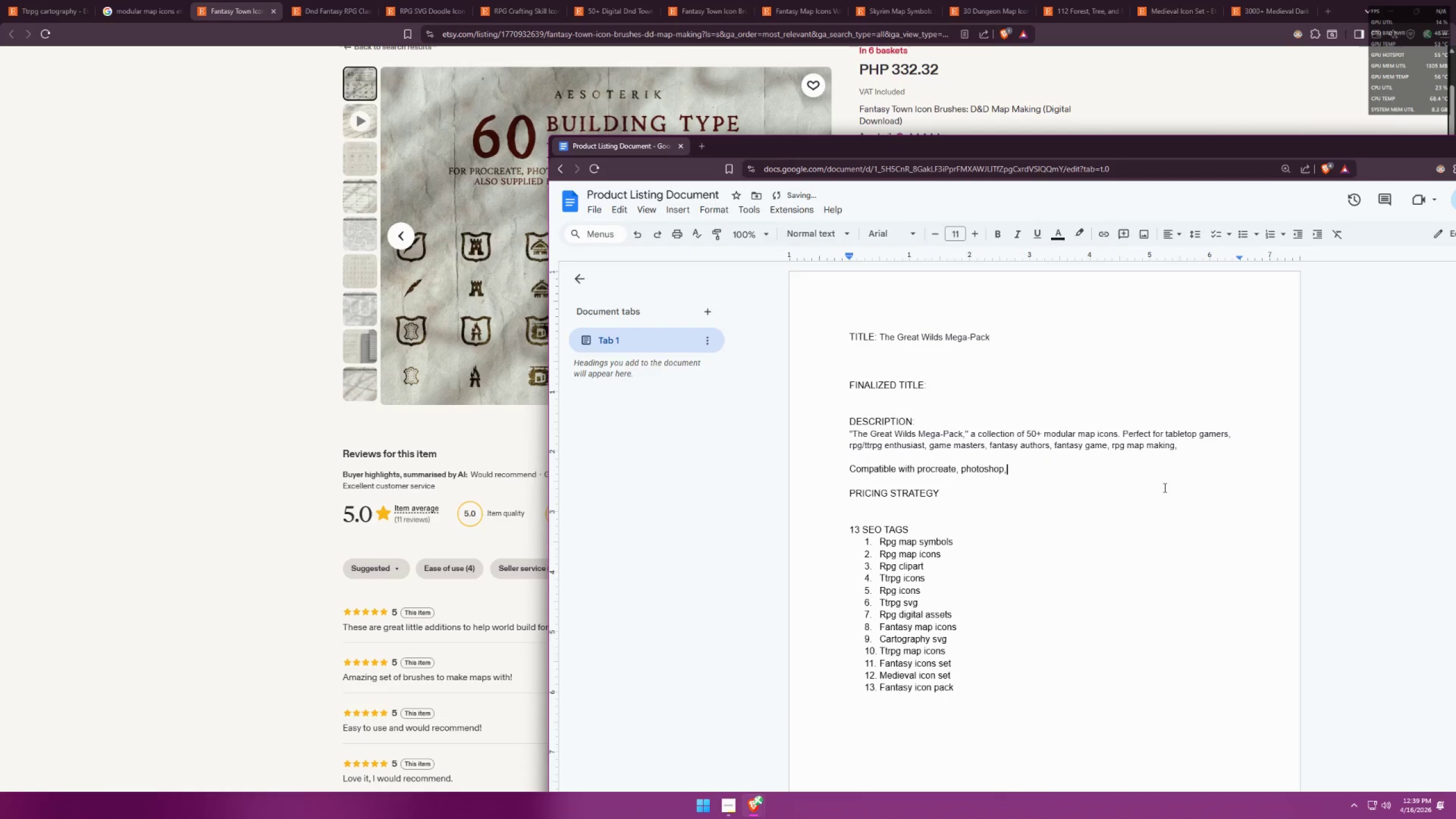 
key(Alt+AltLeft)
 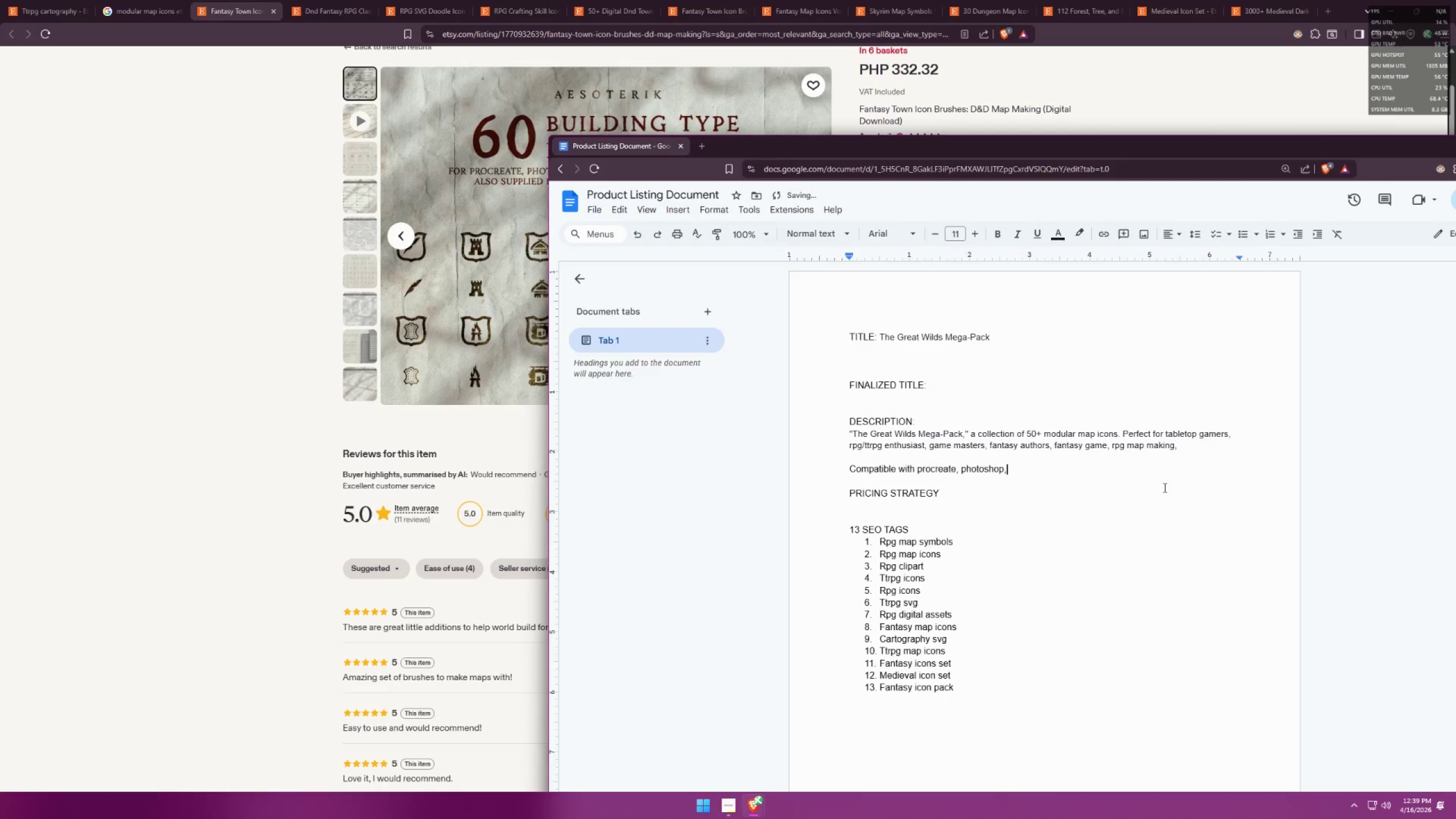 
key(Alt+Tab)
 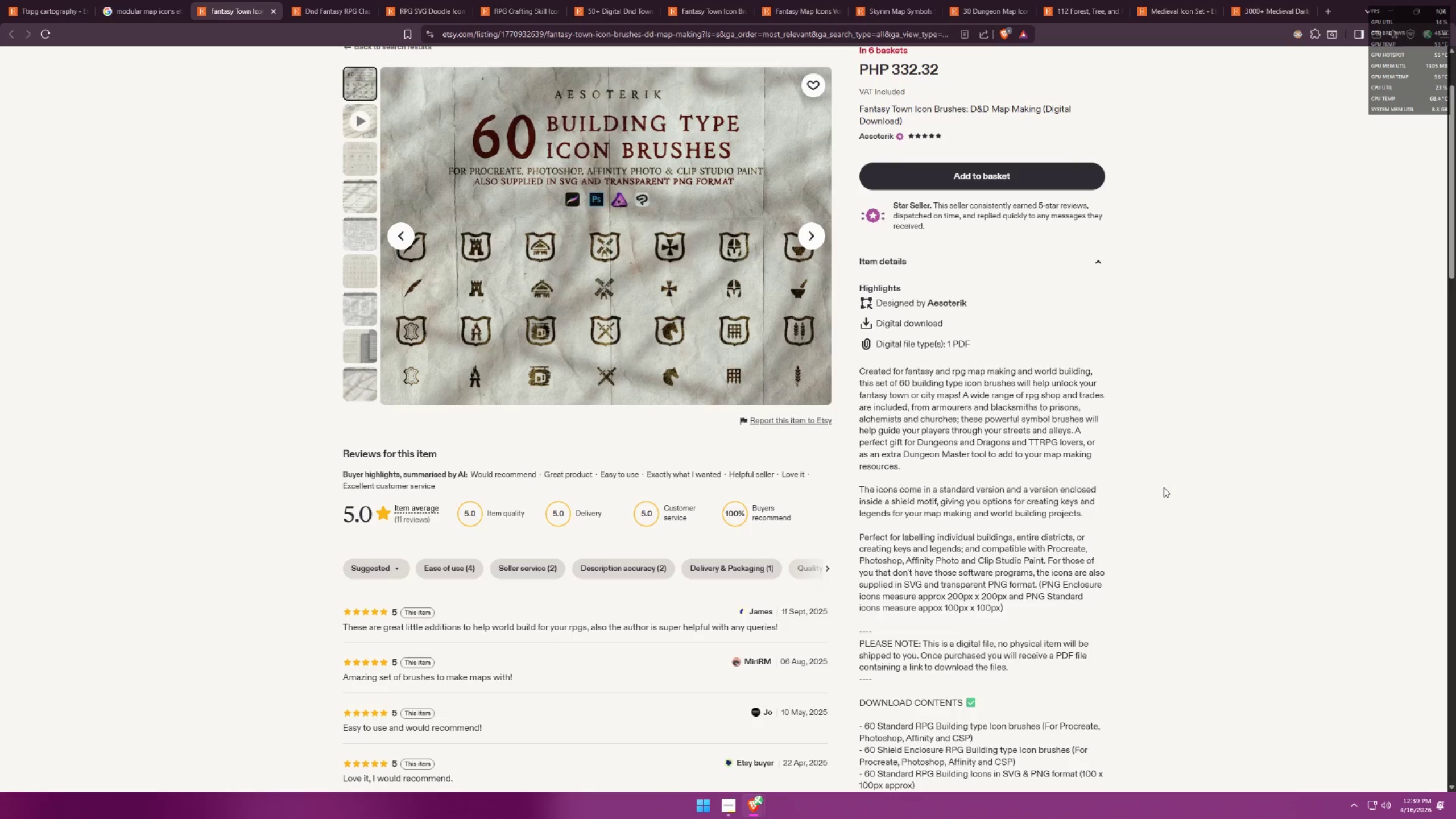 
key(Alt+AltLeft)
 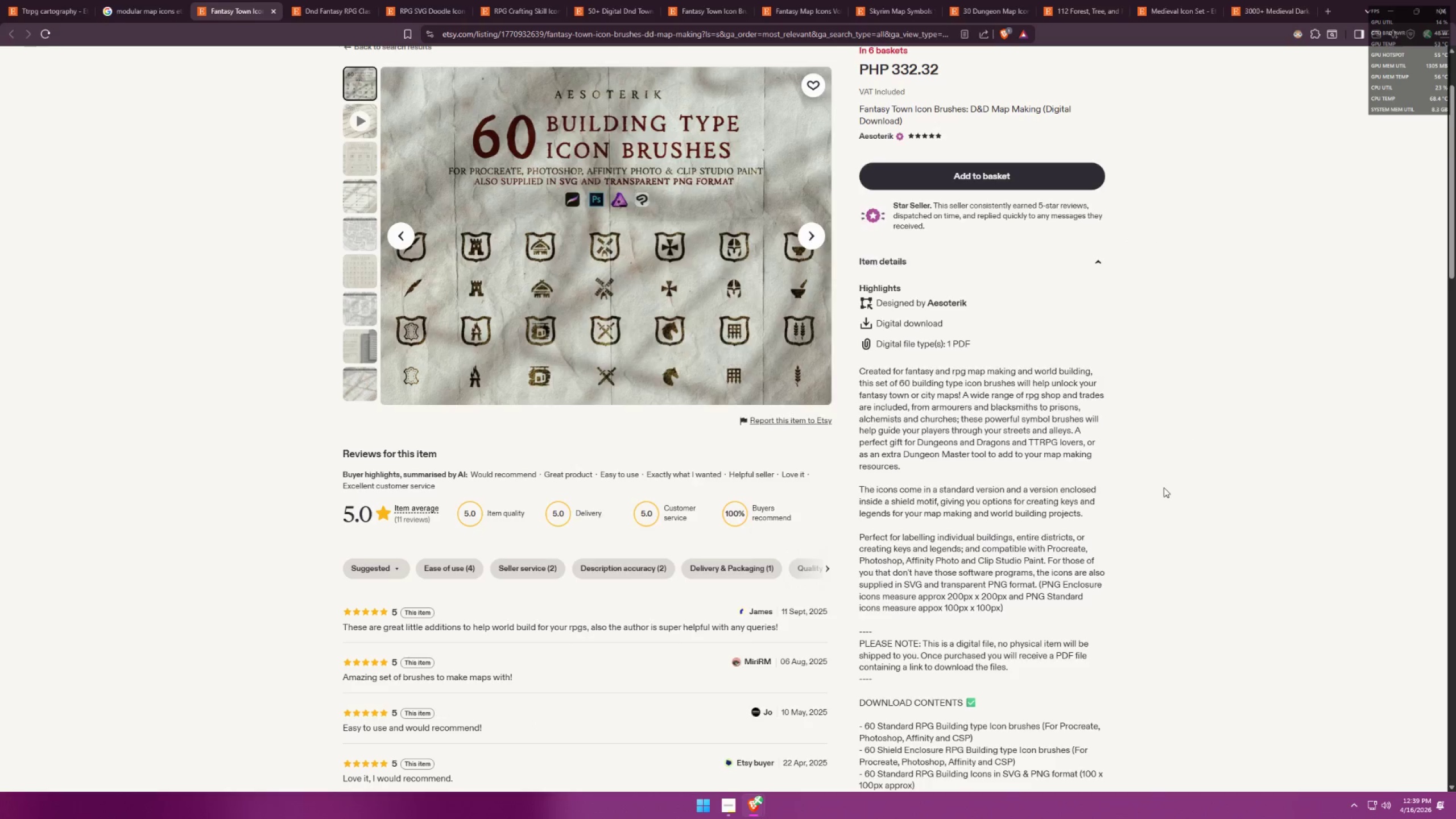 
key(Tab)
type( af)
key(Backspace)
key(Backspace)
key(Backspace)
type(affinity photo,)
 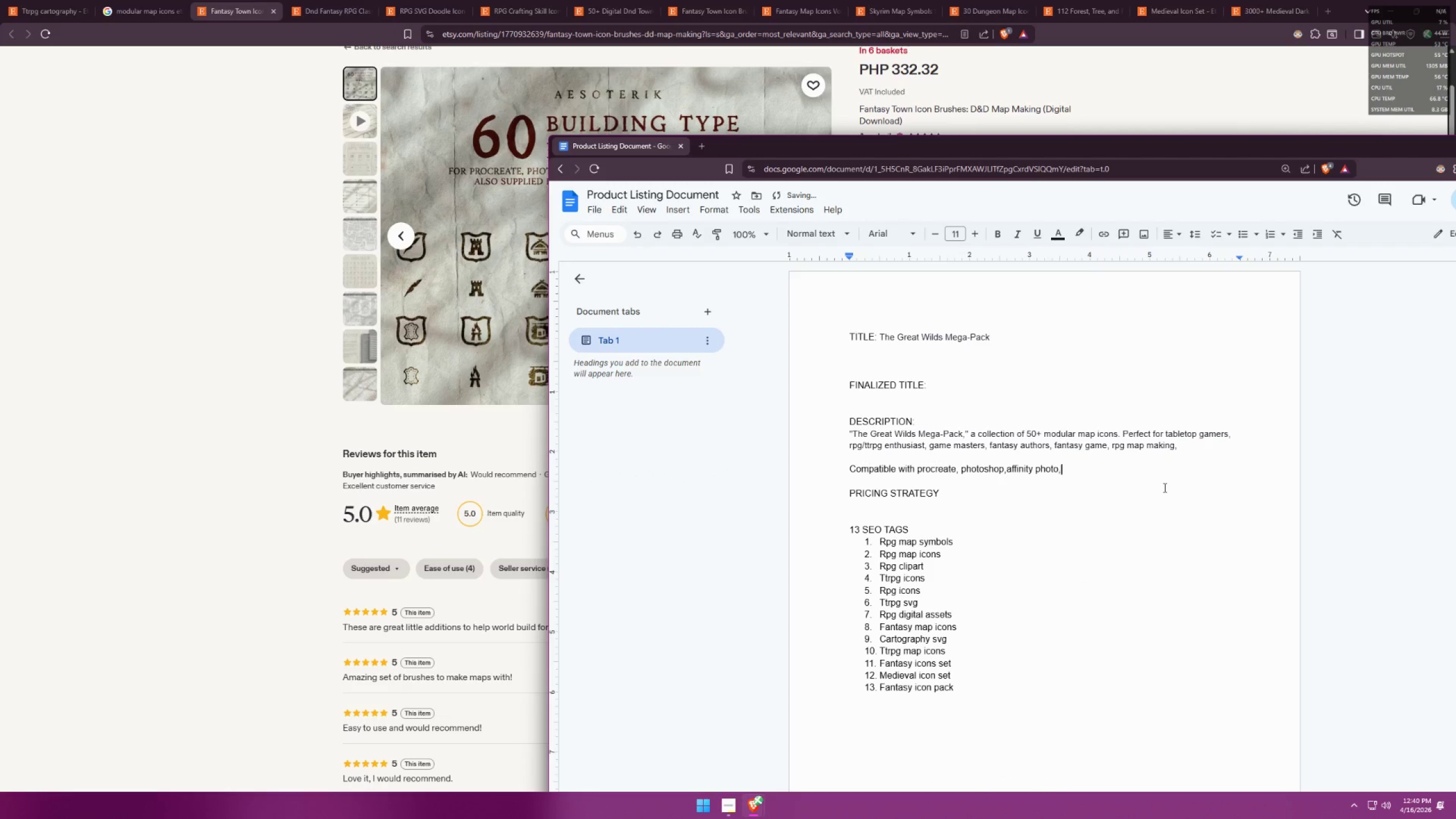 
key(Alt+AltLeft)
 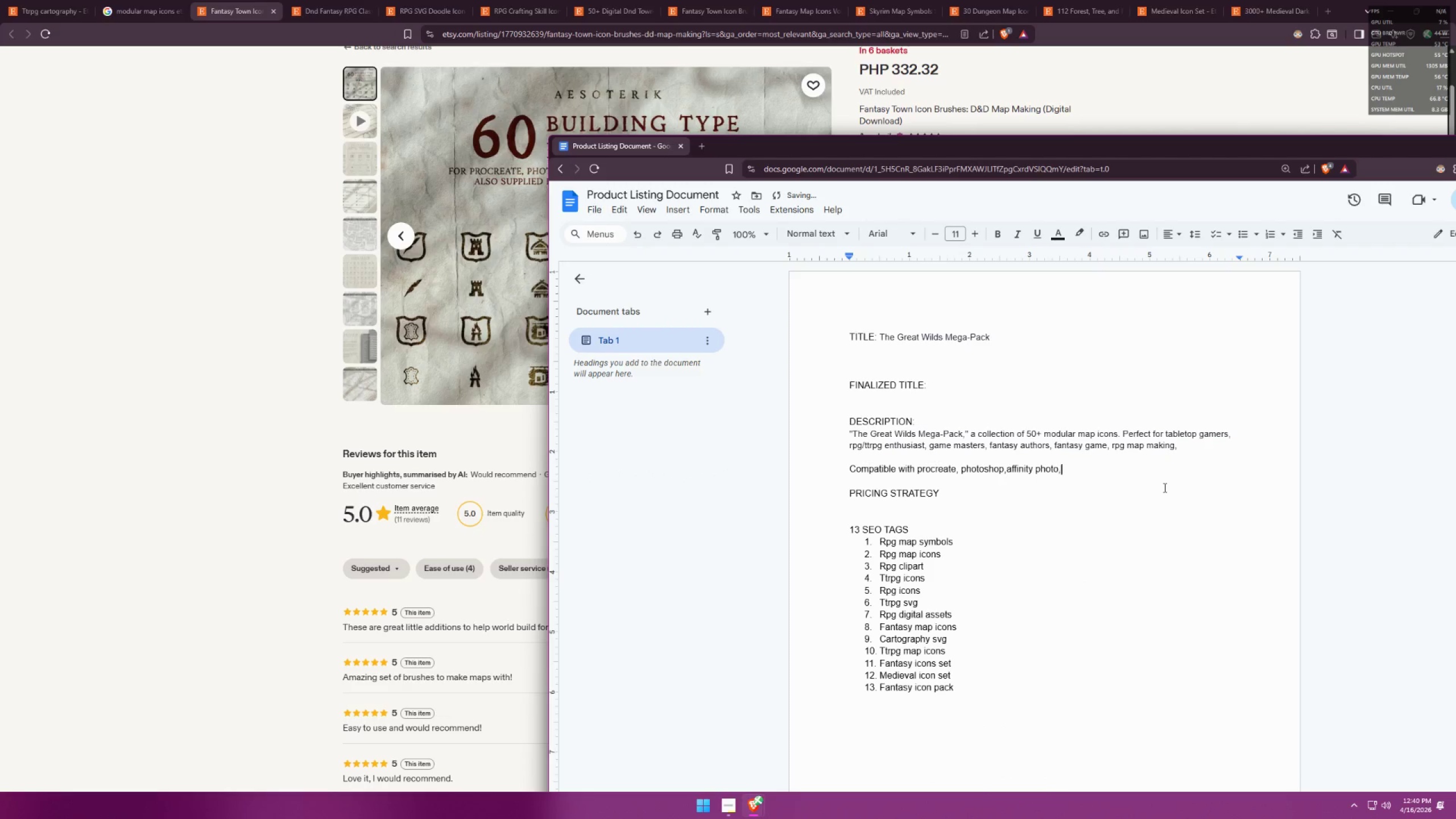 
key(Alt+Tab)
 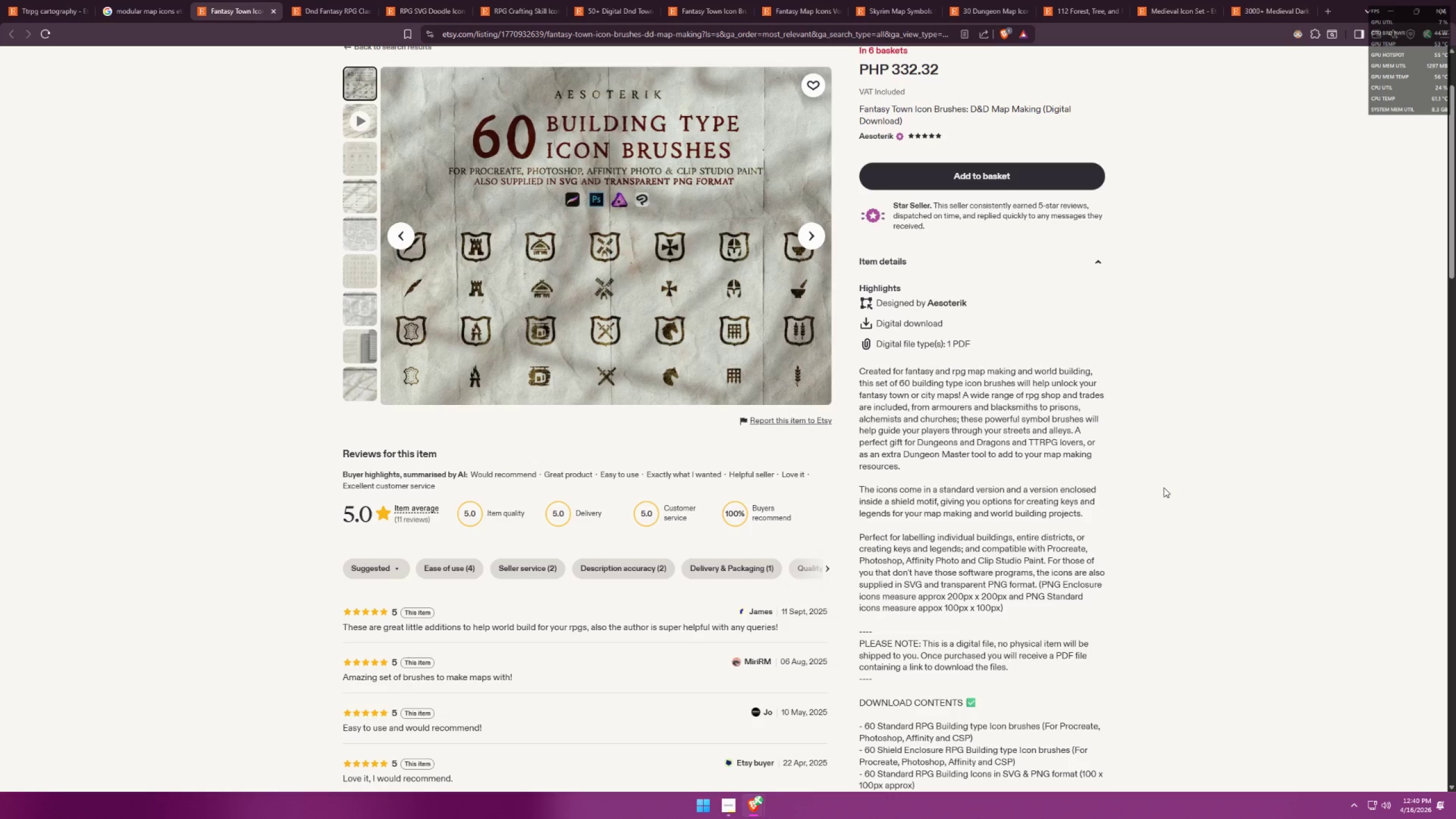 
key(Alt+AltLeft)
 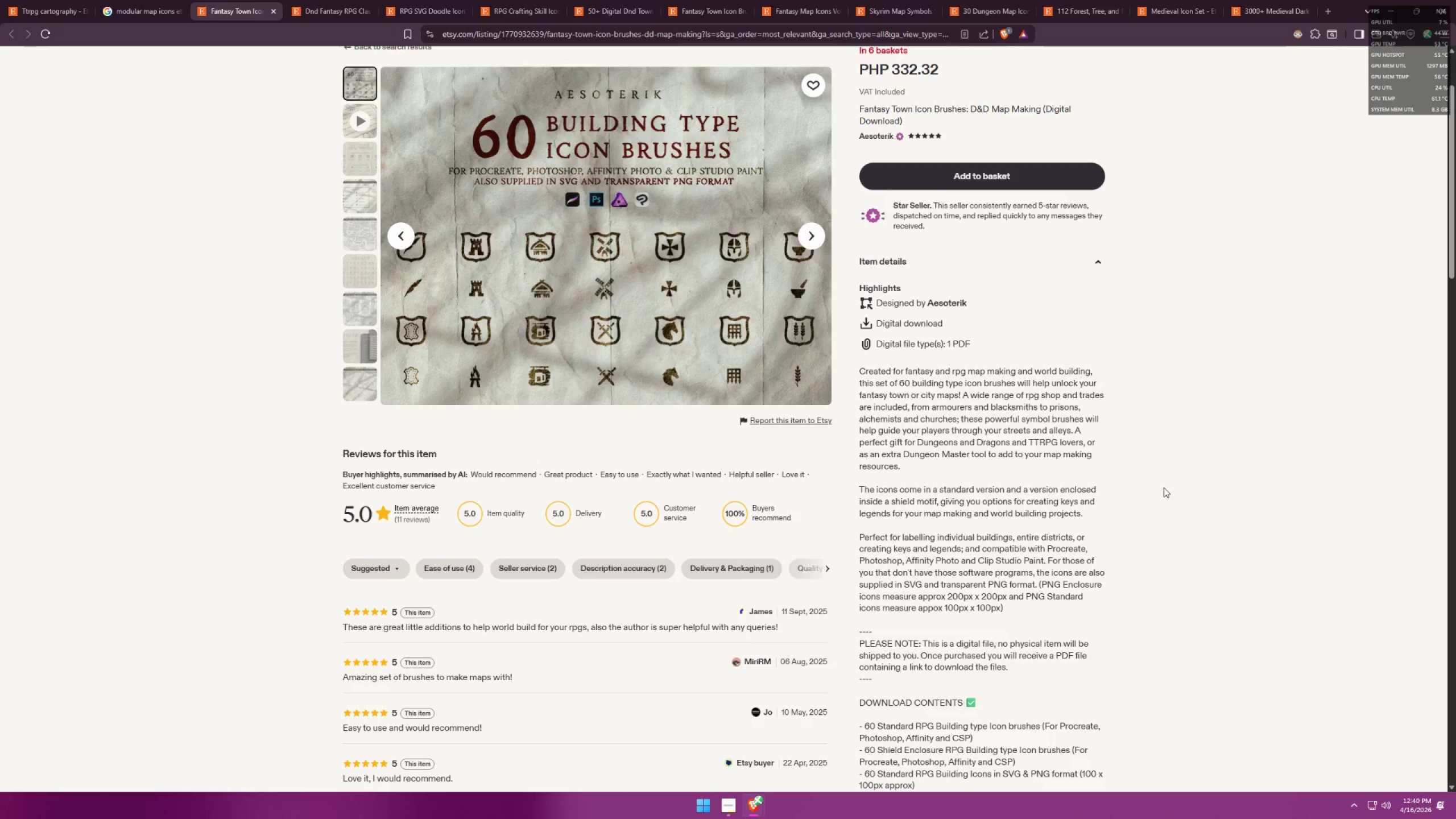 
key(Tab)
type(clipstudio)
 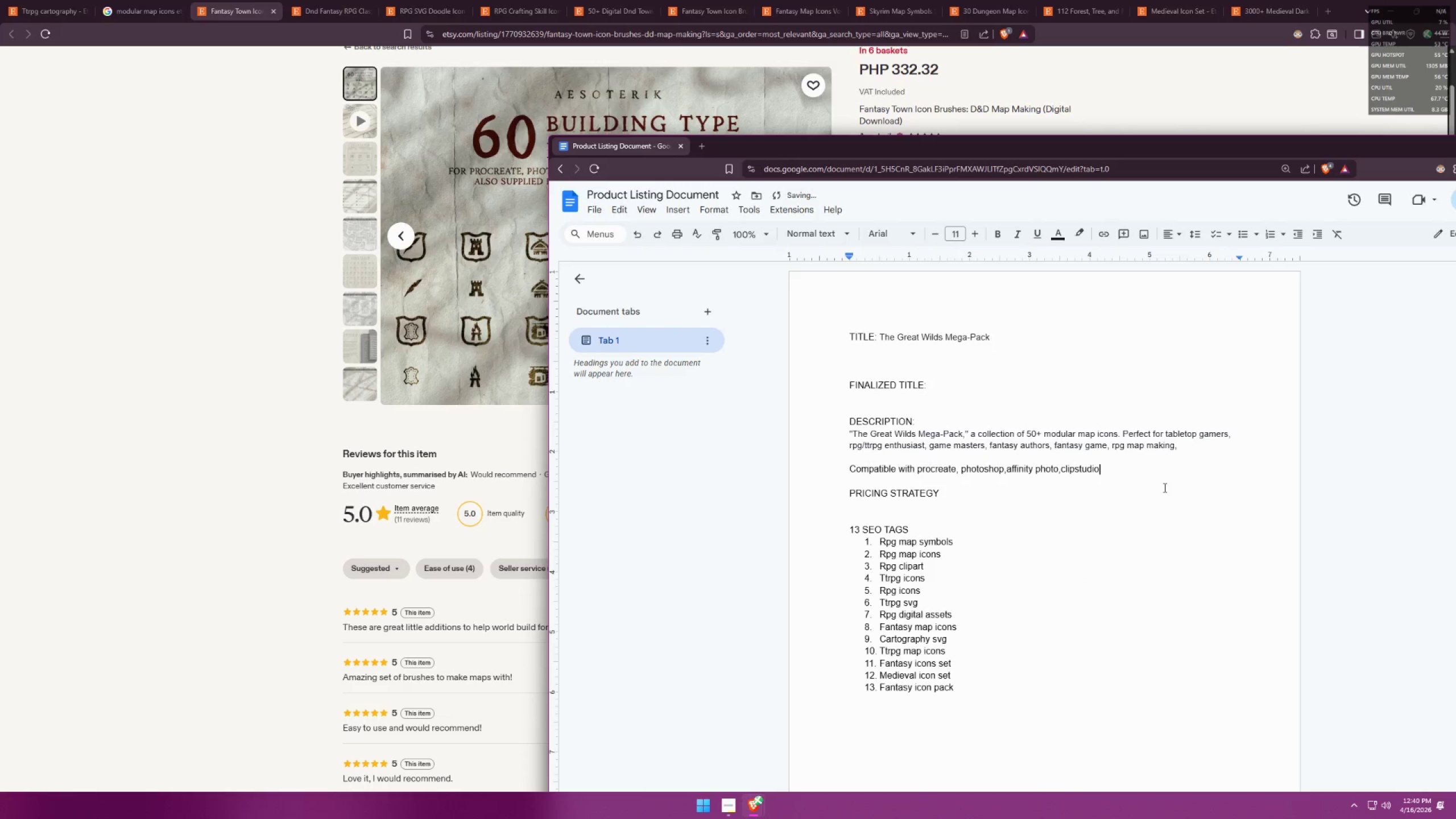 
key(Alt+AltLeft)
 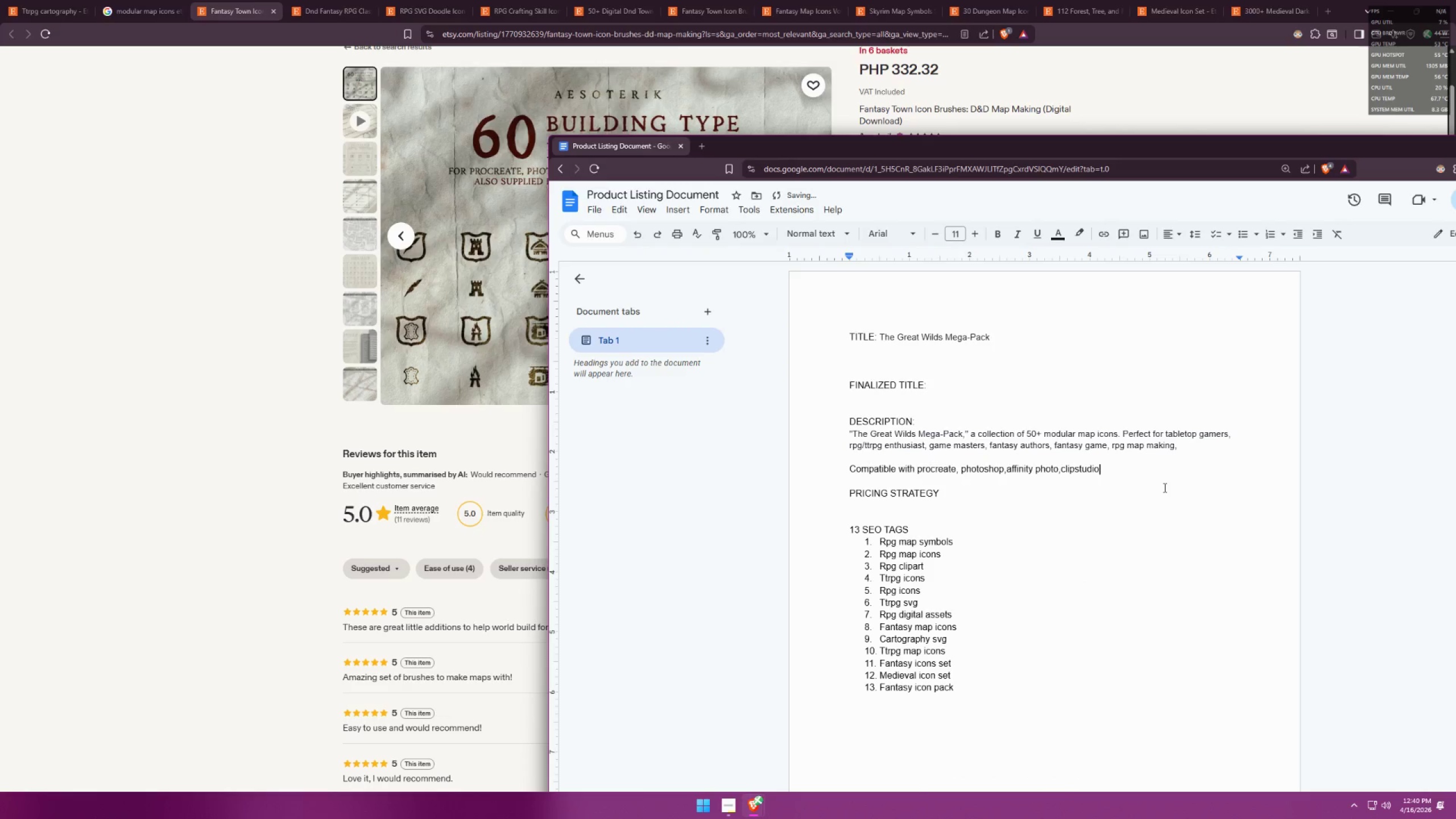 
key(Alt+Tab)
 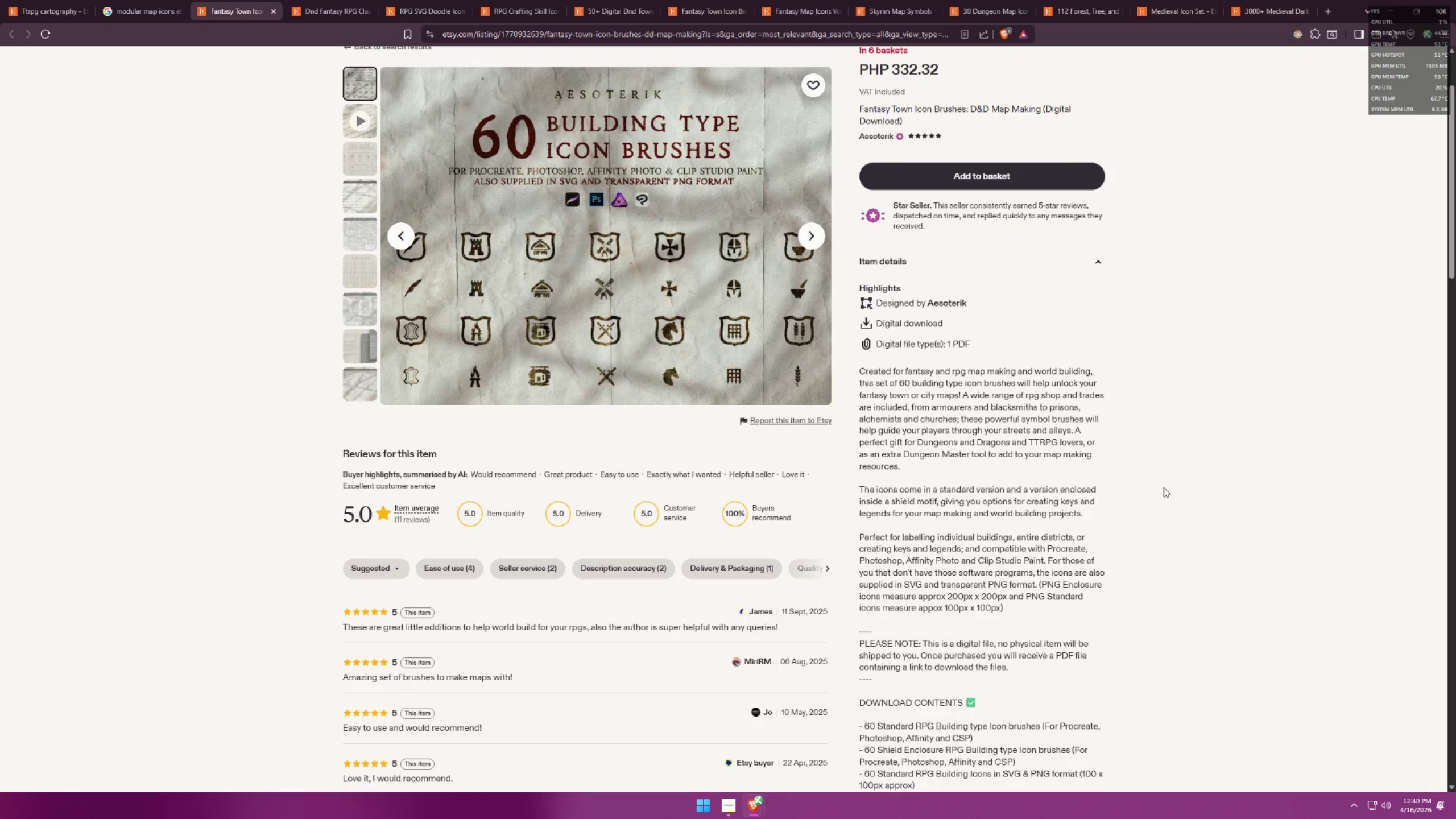 
key(Alt+AltLeft)
 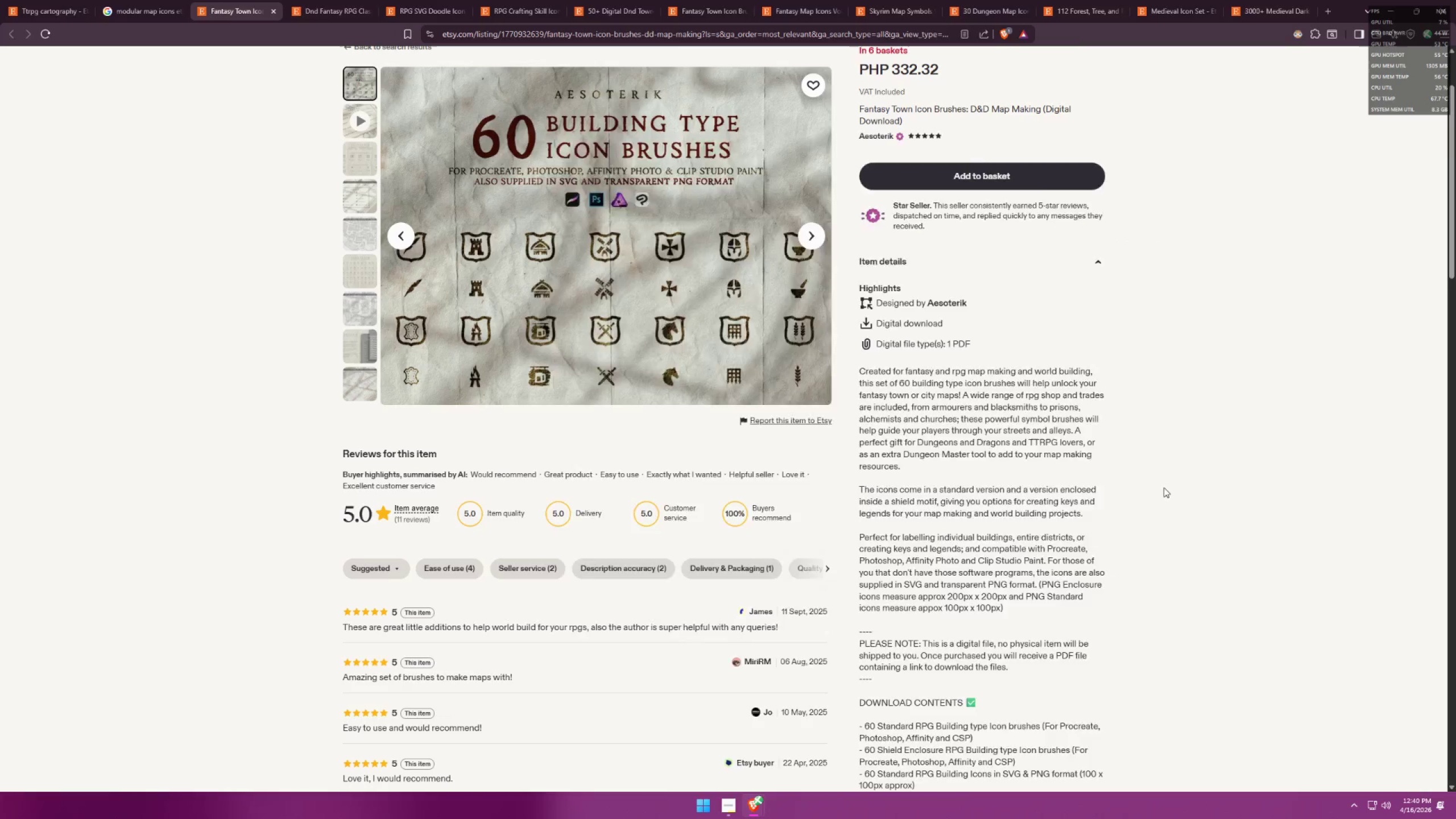 
key(Tab)
type( paint,)
 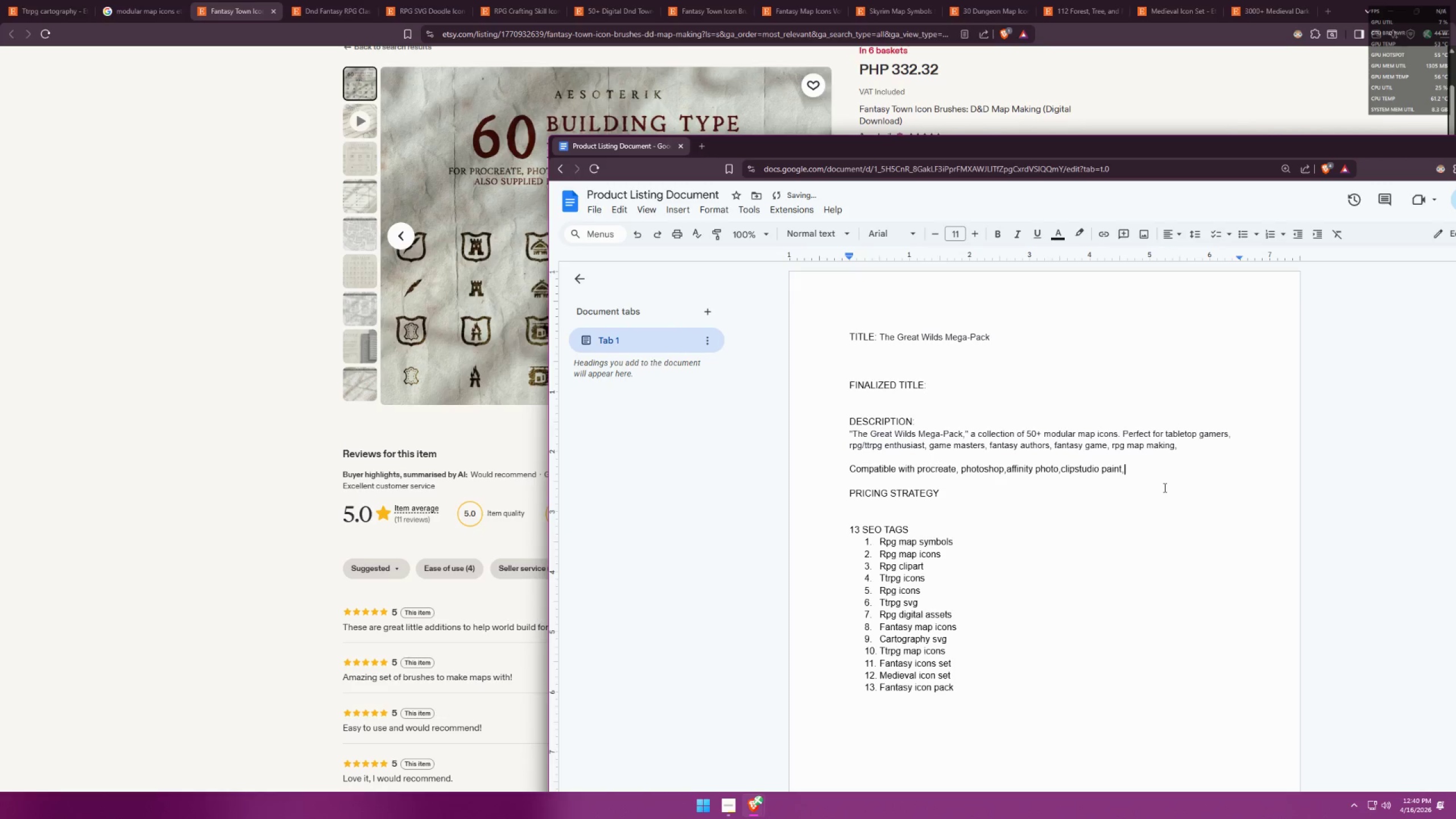 
key(Alt+AltLeft)
 